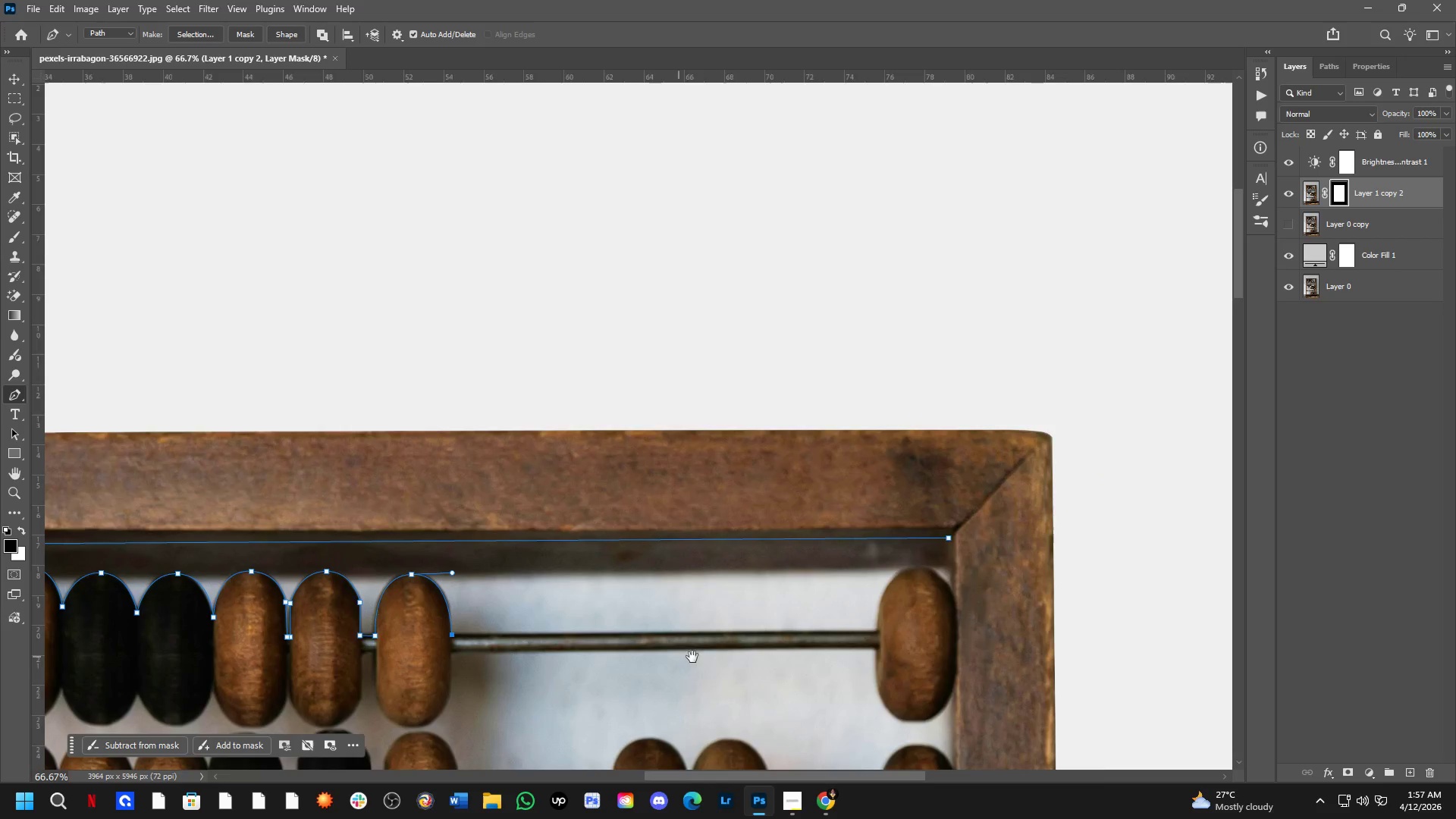 
scroll: coordinate [583, 625], scroll_direction: down, amount: 3.0
 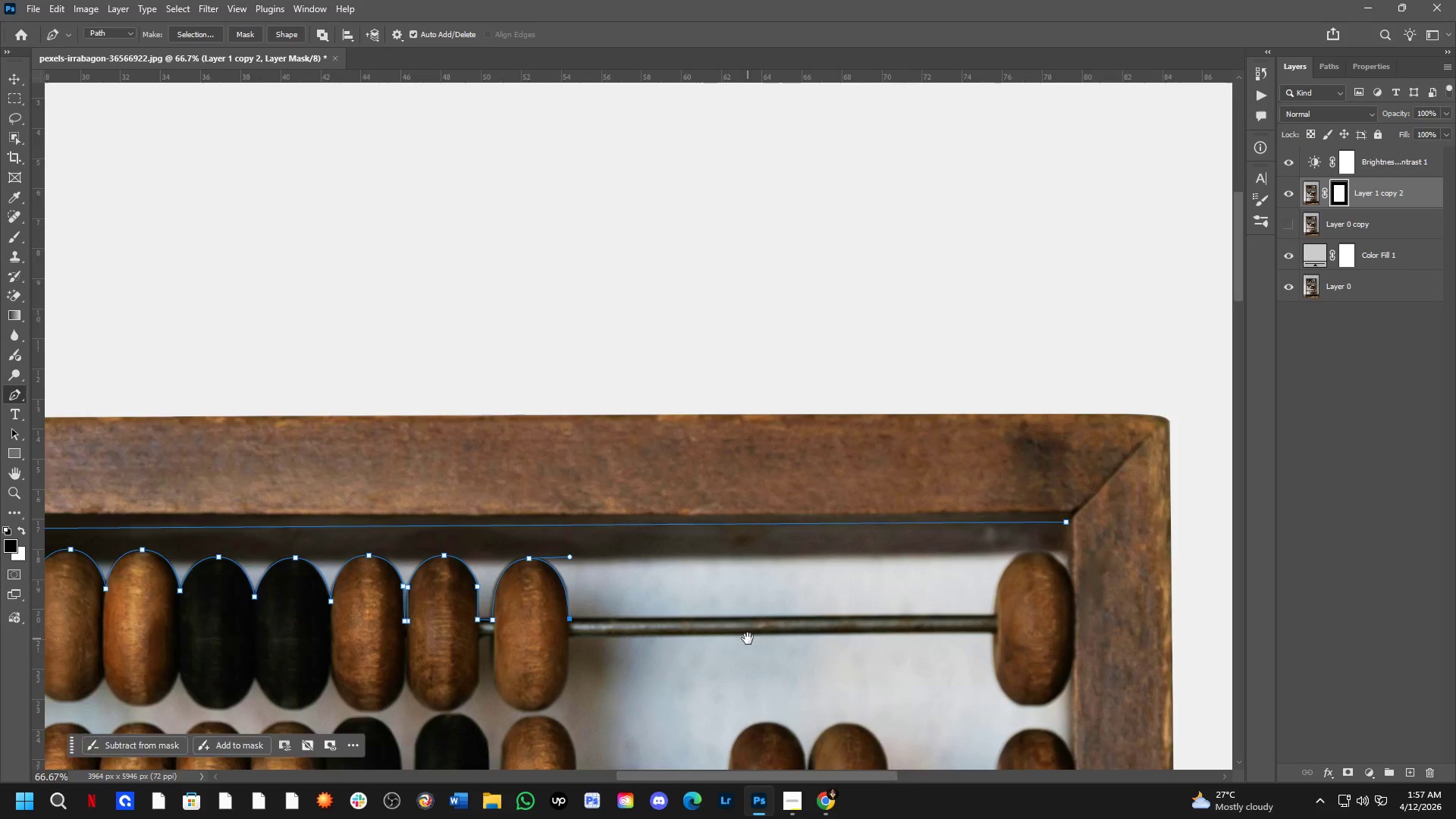 
key(Shift+ShiftLeft)
 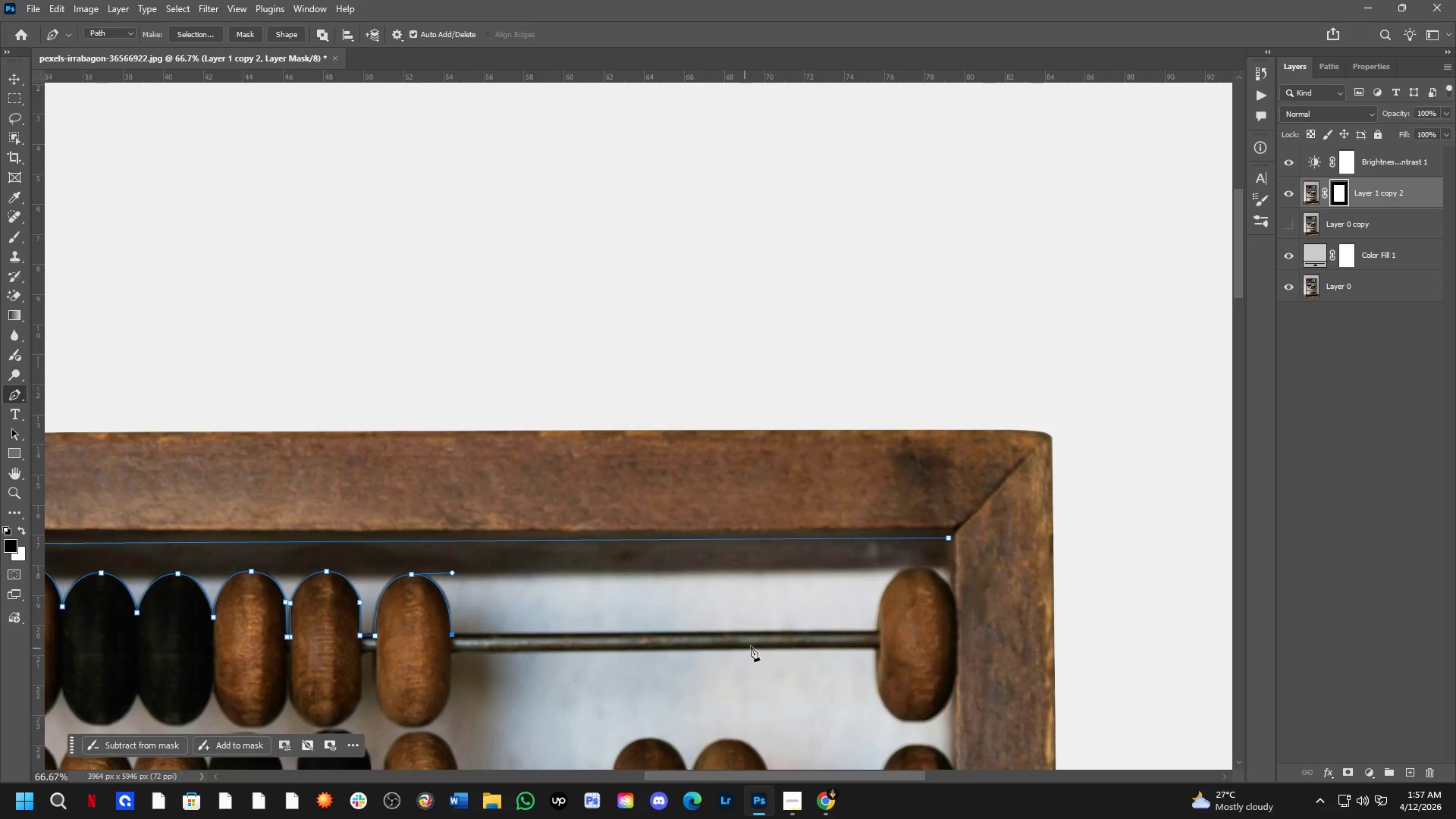 
scroll: coordinate [775, 635], scroll_direction: up, amount: 1.0
 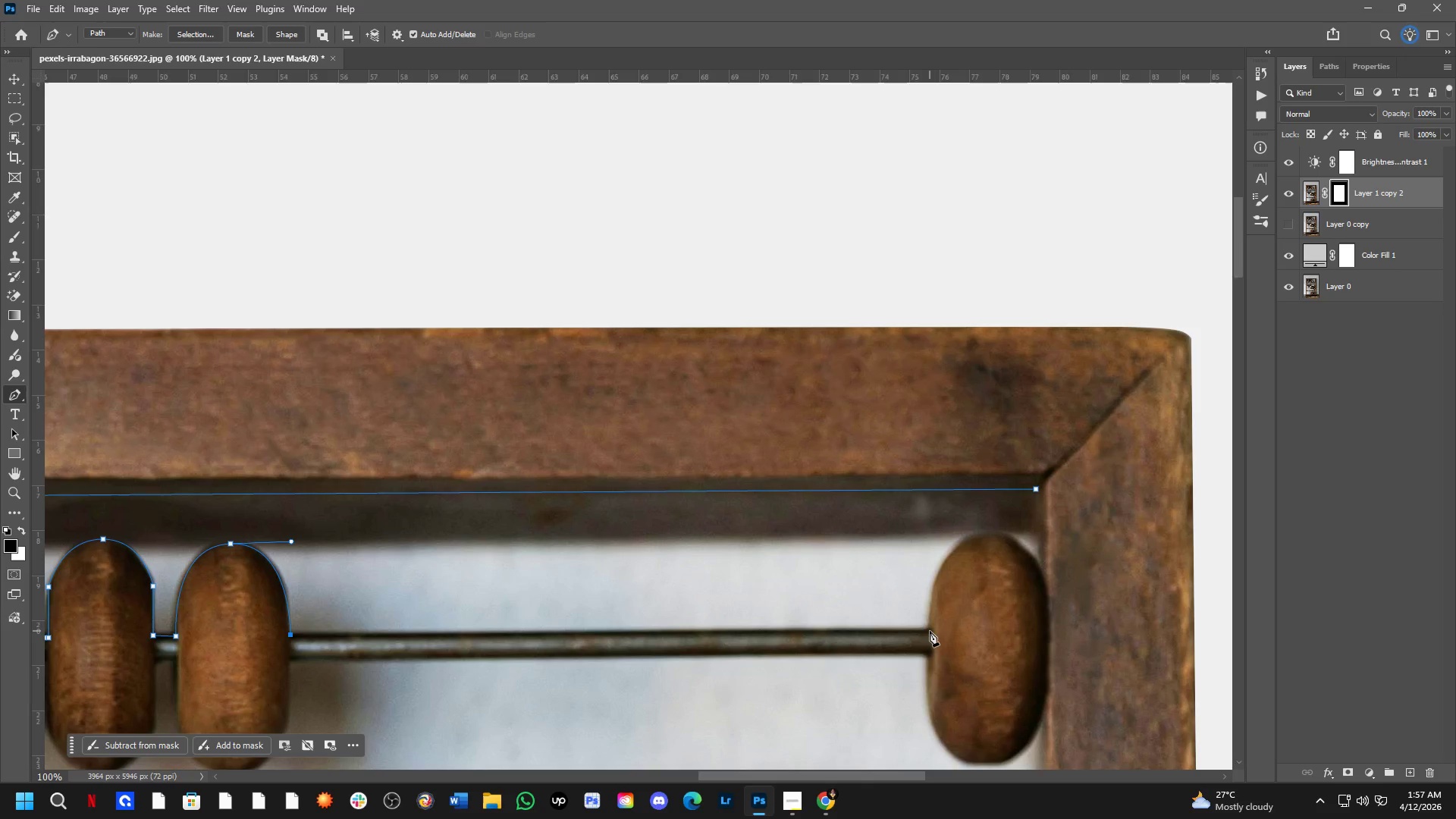 
left_click([929, 629])
 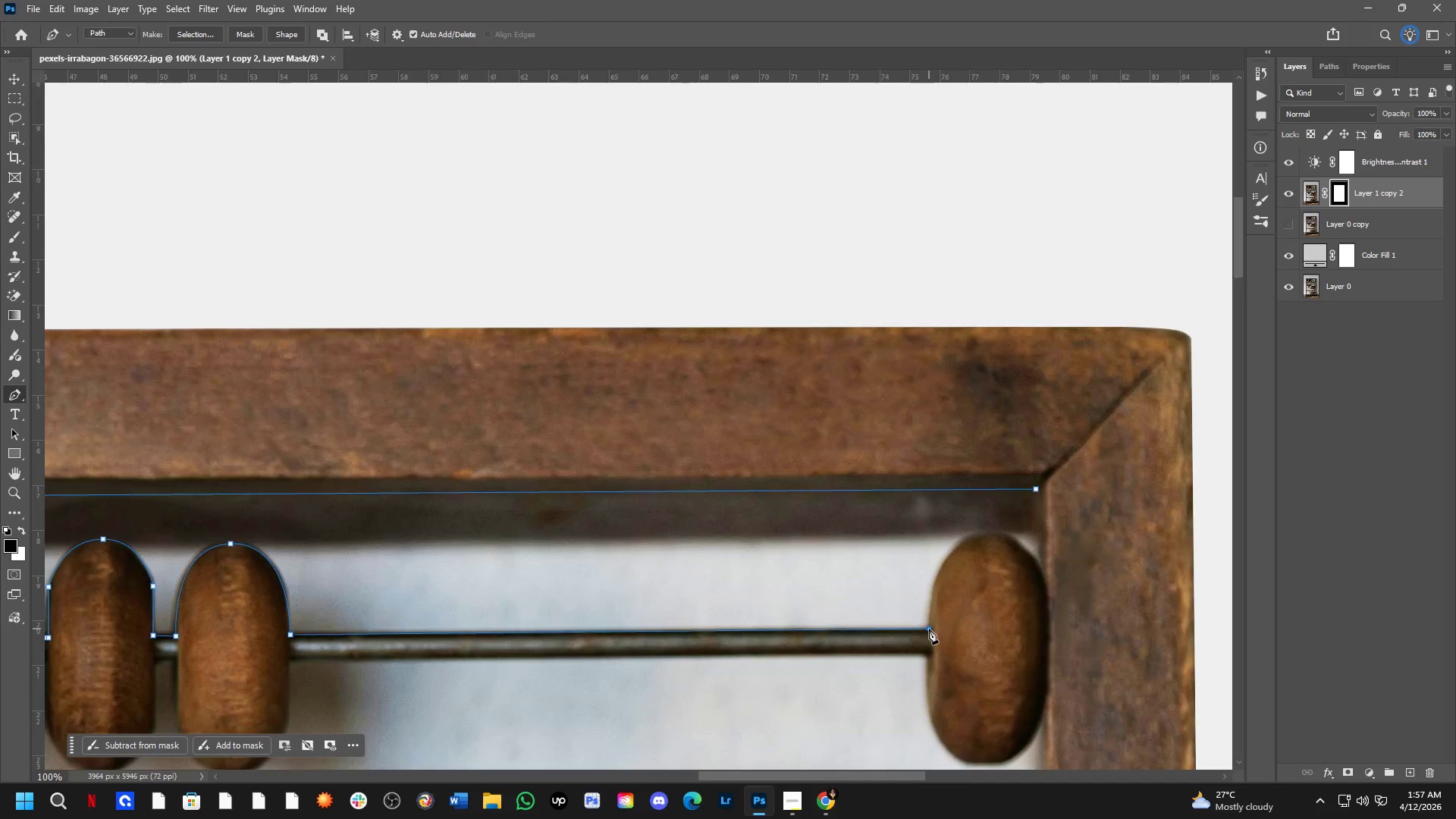 
scroll: coordinate [929, 629], scroll_direction: up, amount: 1.0
 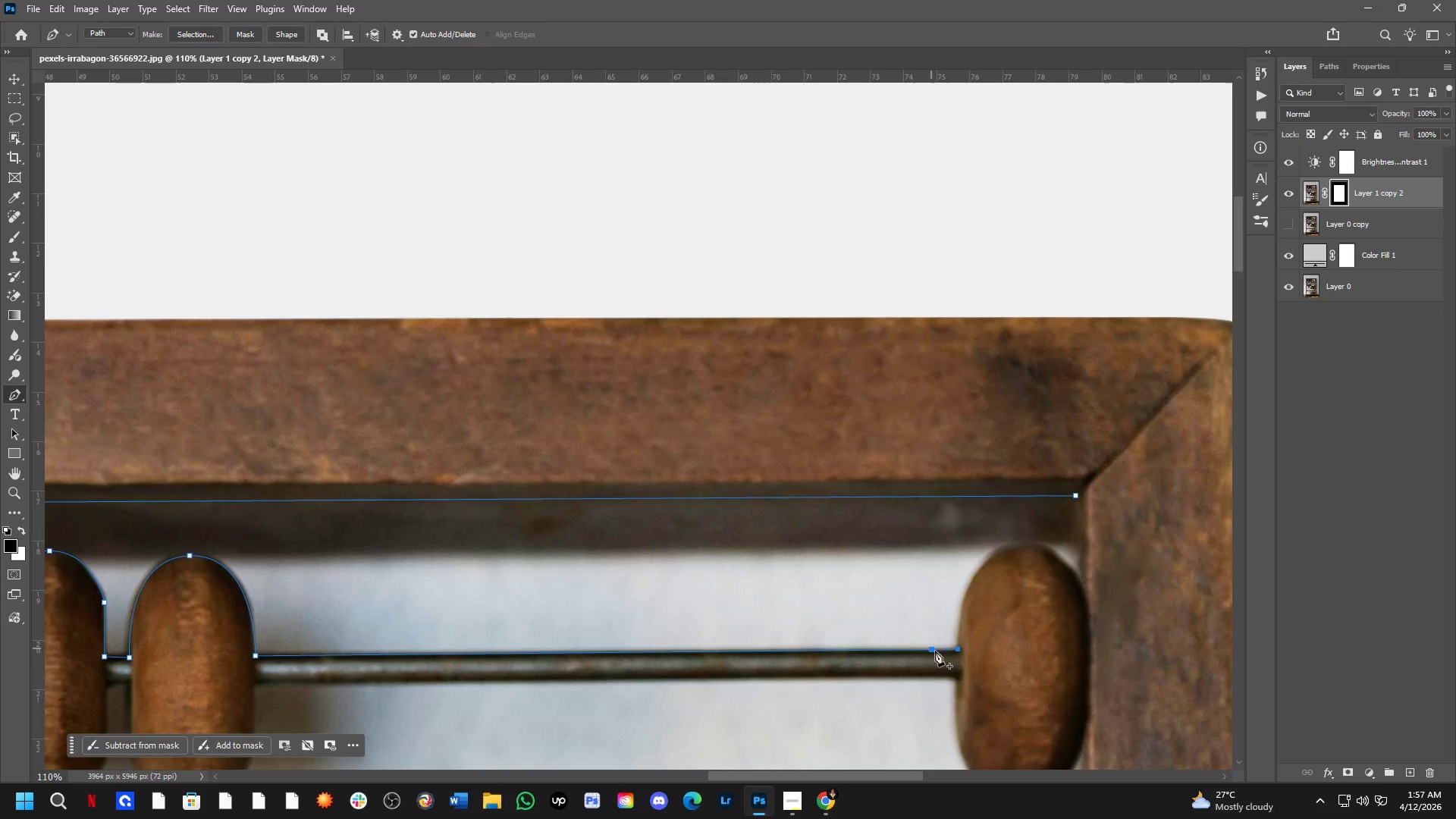 
hold_key(key=Space, duration=0.56)
 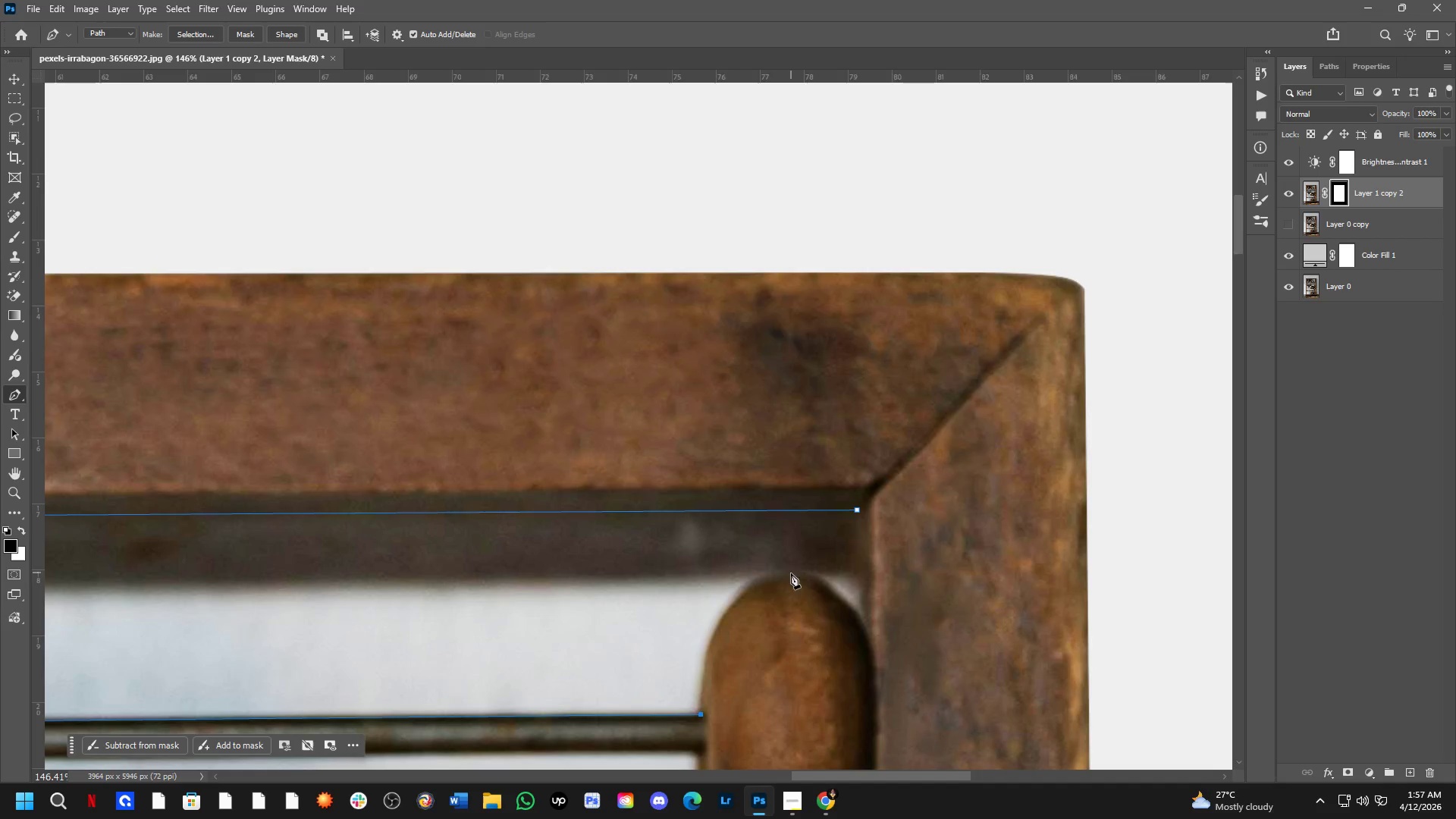 
left_click_drag(start_coordinate=[960, 666], to_coordinate=[716, 702])
 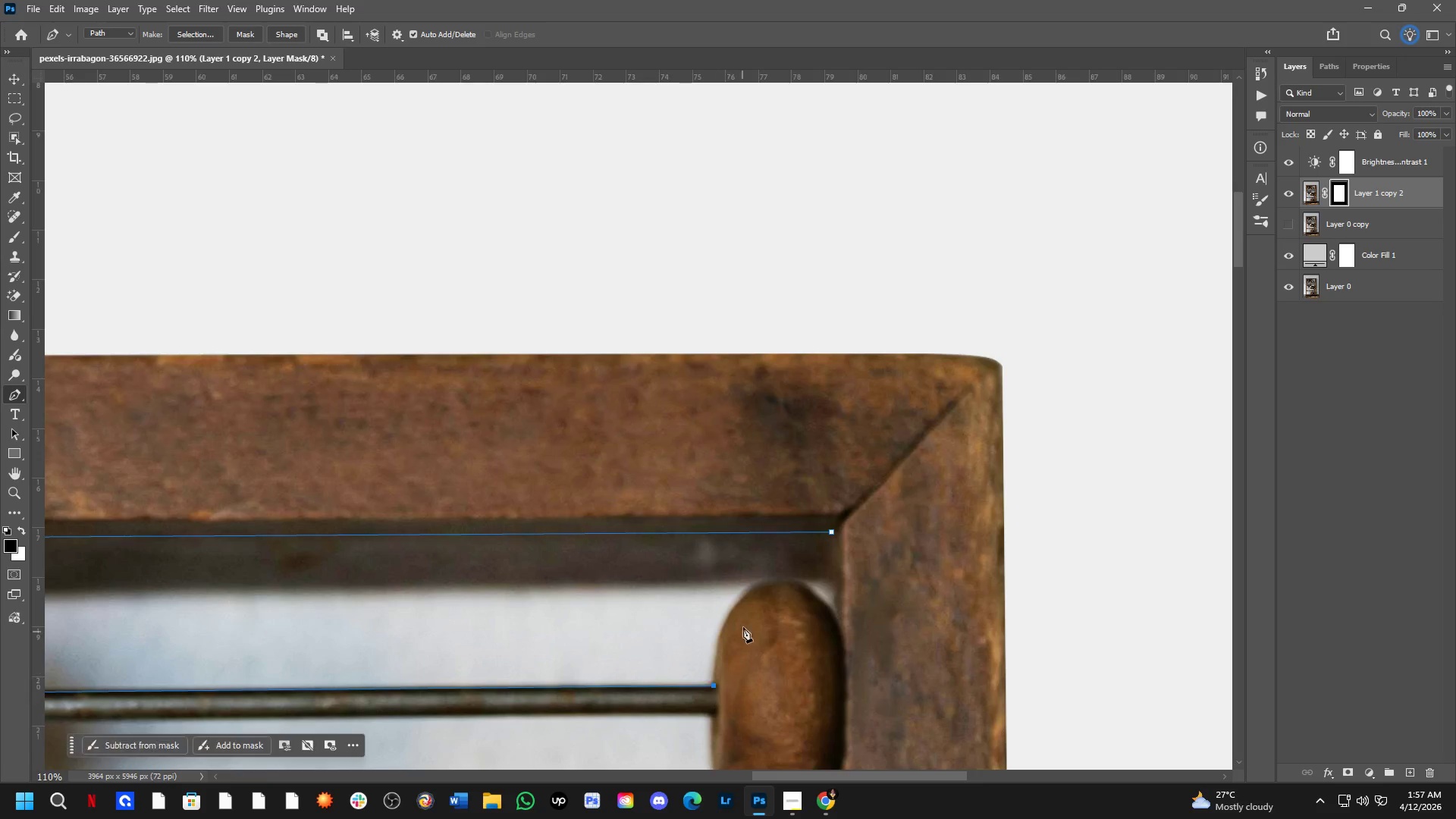 
scroll: coordinate [759, 589], scroll_direction: up, amount: 3.0
 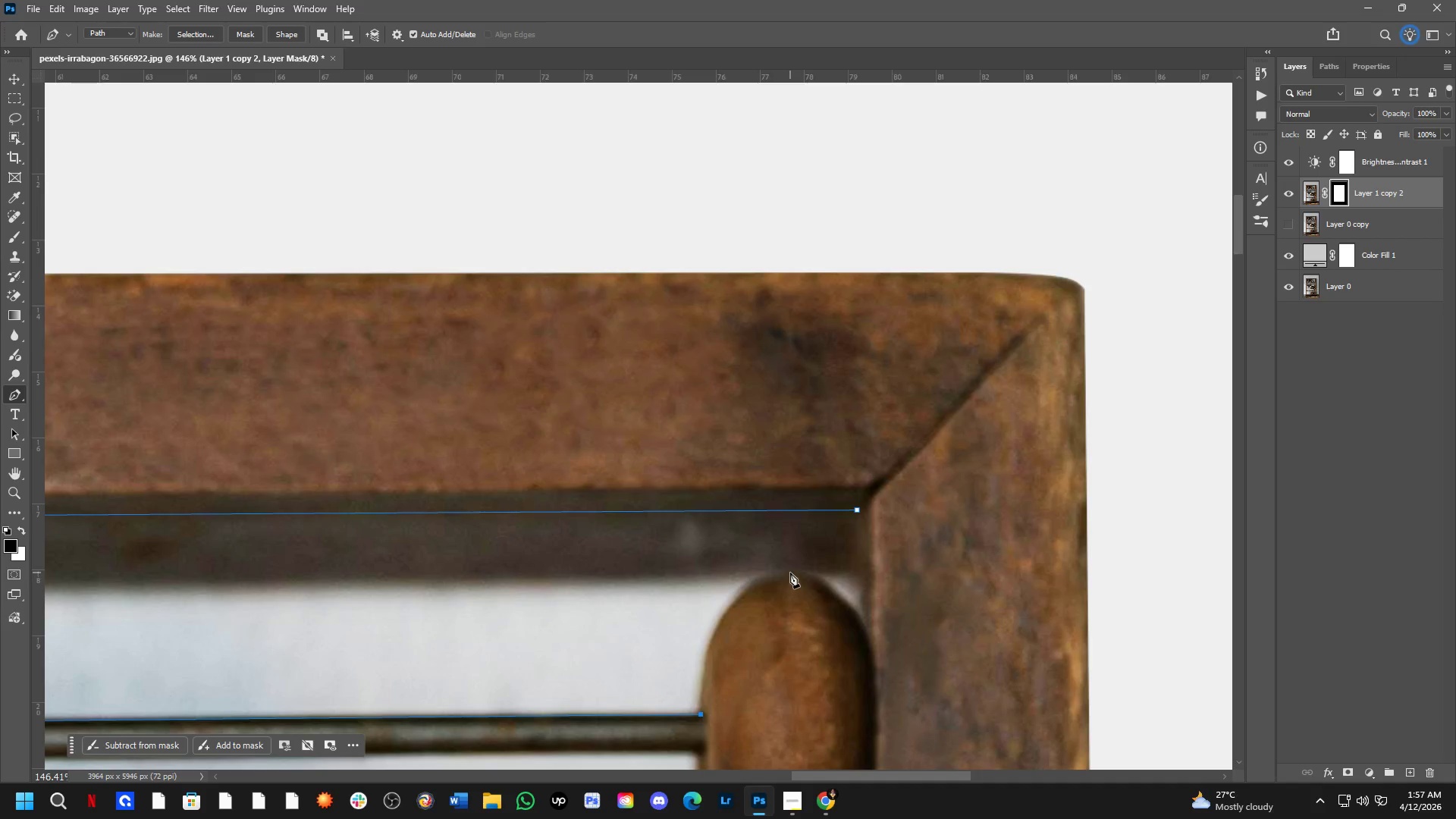 
left_click_drag(start_coordinate=[790, 573], to_coordinate=[879, 566])
 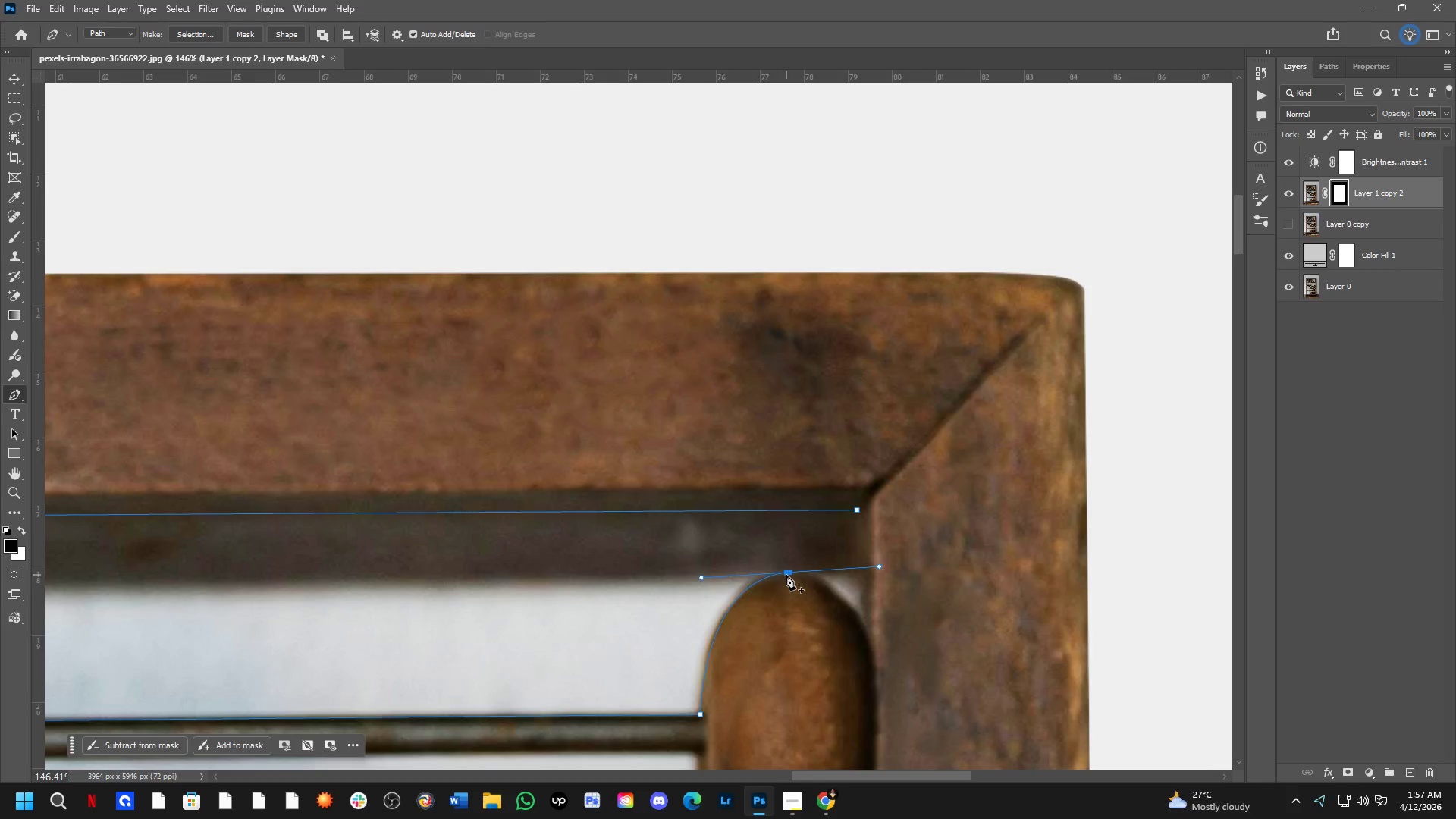 
key(Alt+AltLeft)
 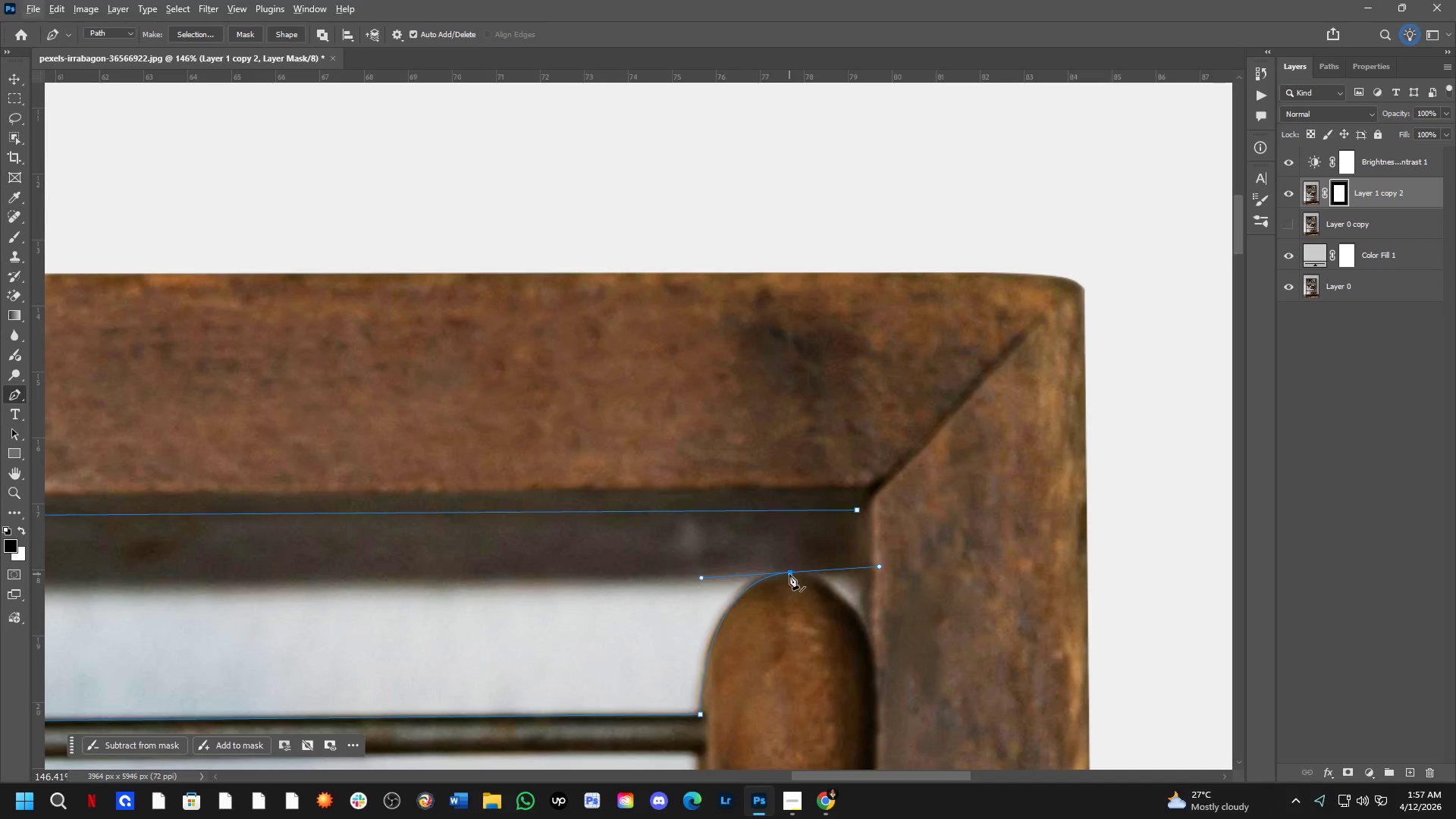 
hold_key(key=AltLeft, duration=0.34)
left_click([792, 574])
 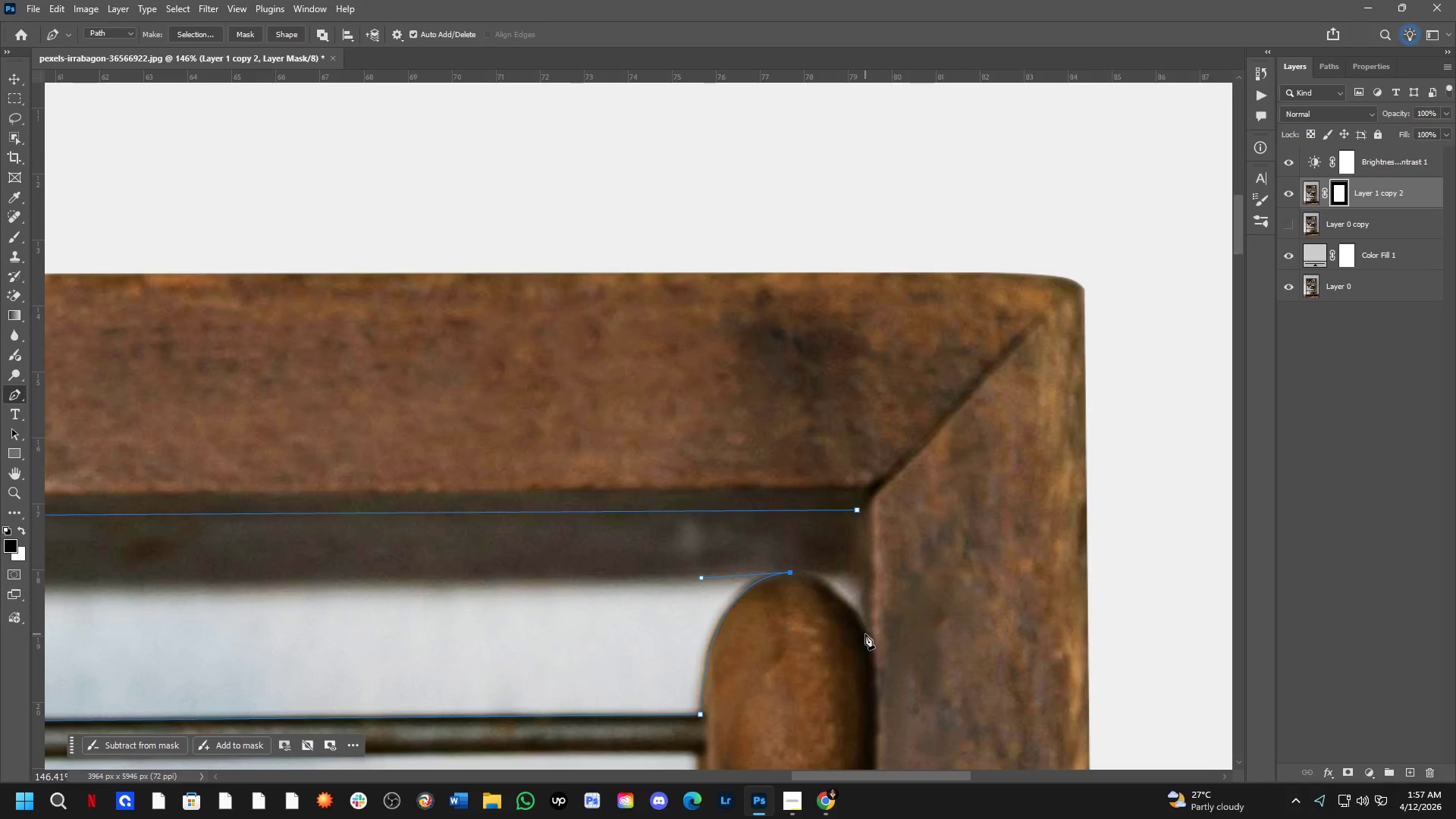 
left_click_drag(start_coordinate=[868, 643], to_coordinate=[883, 709])
 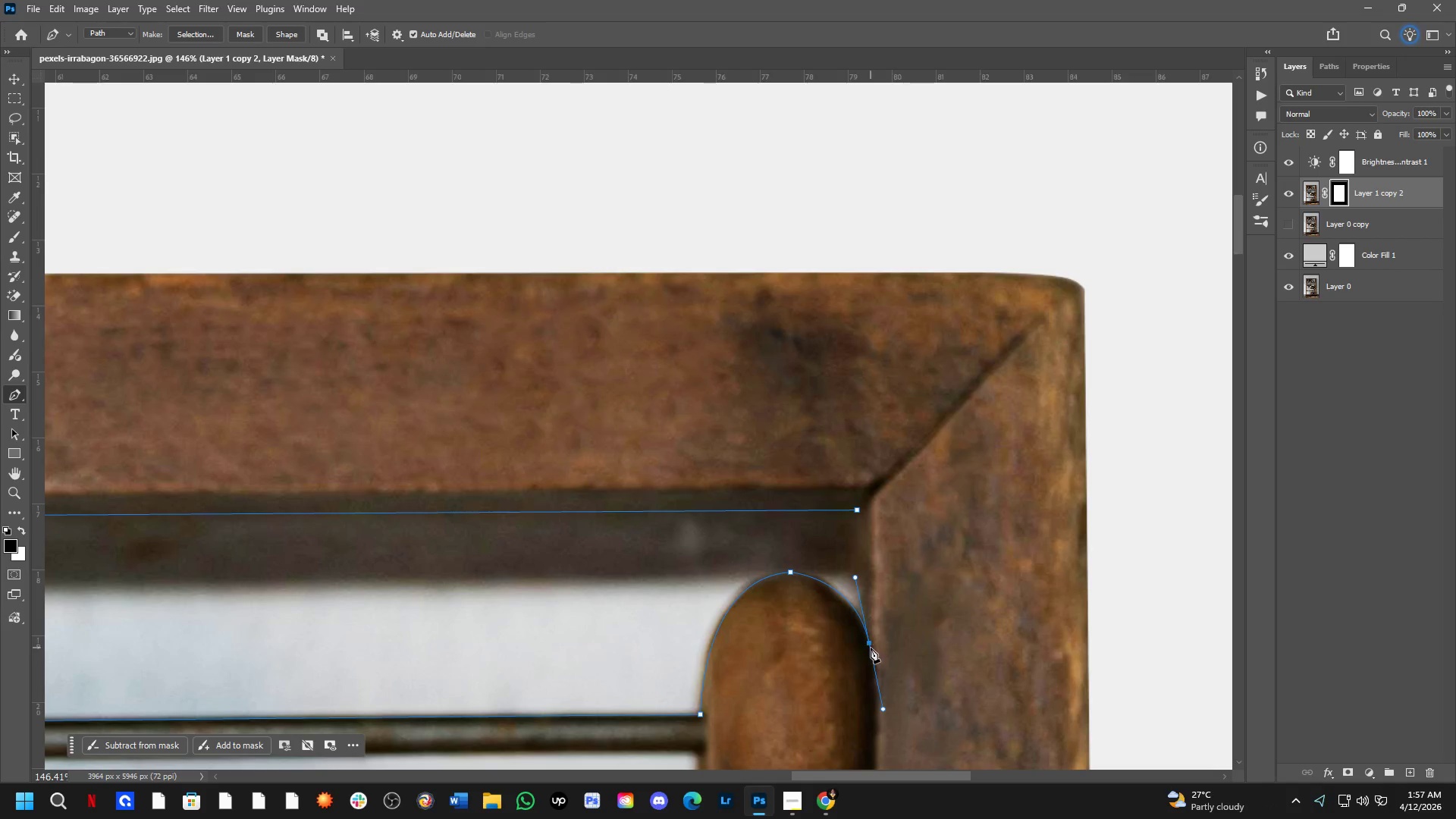 
hold_key(key=AltLeft, duration=0.52)
left_click([871, 645])
 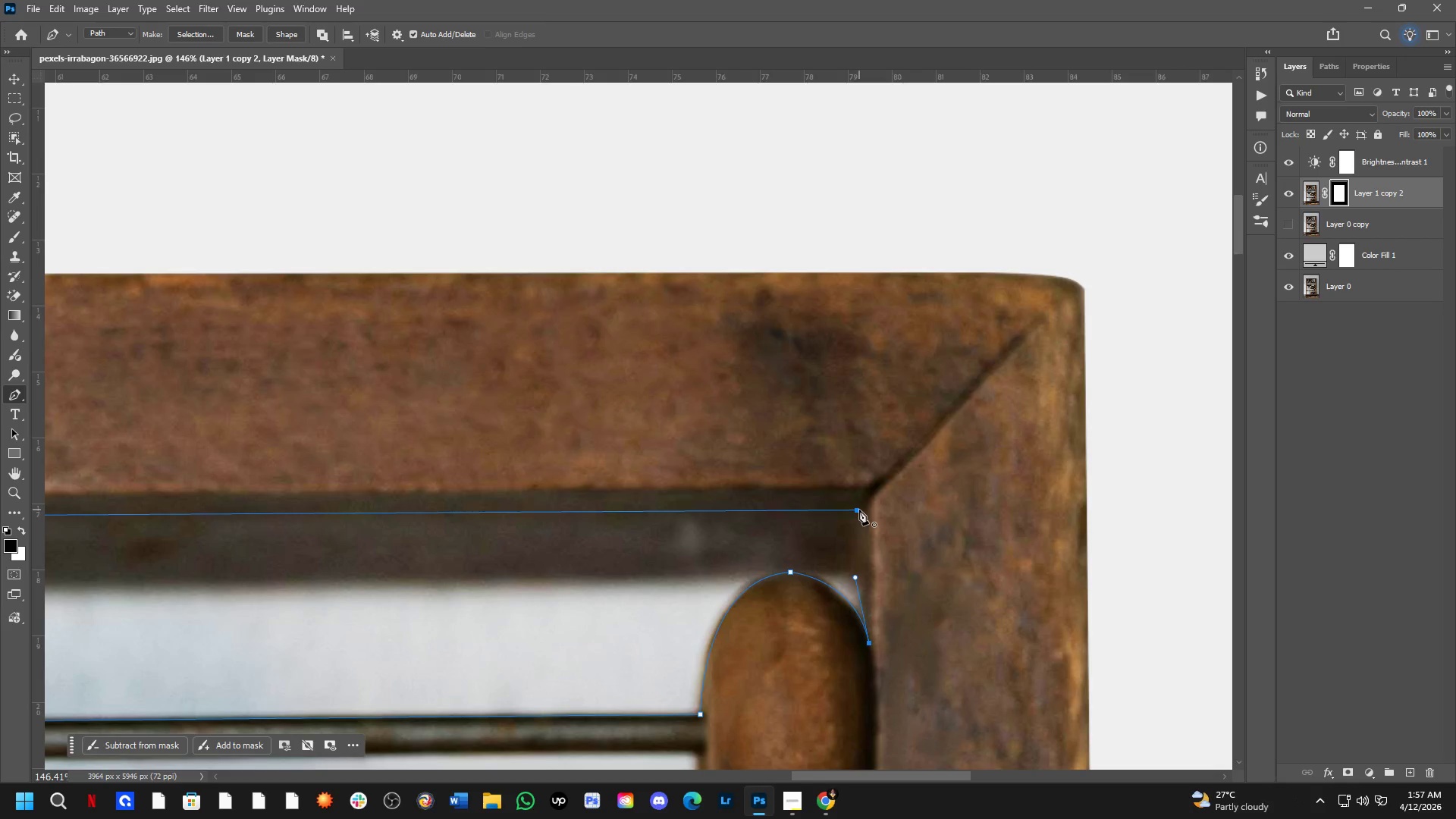 
key(Control+ControlLeft)
 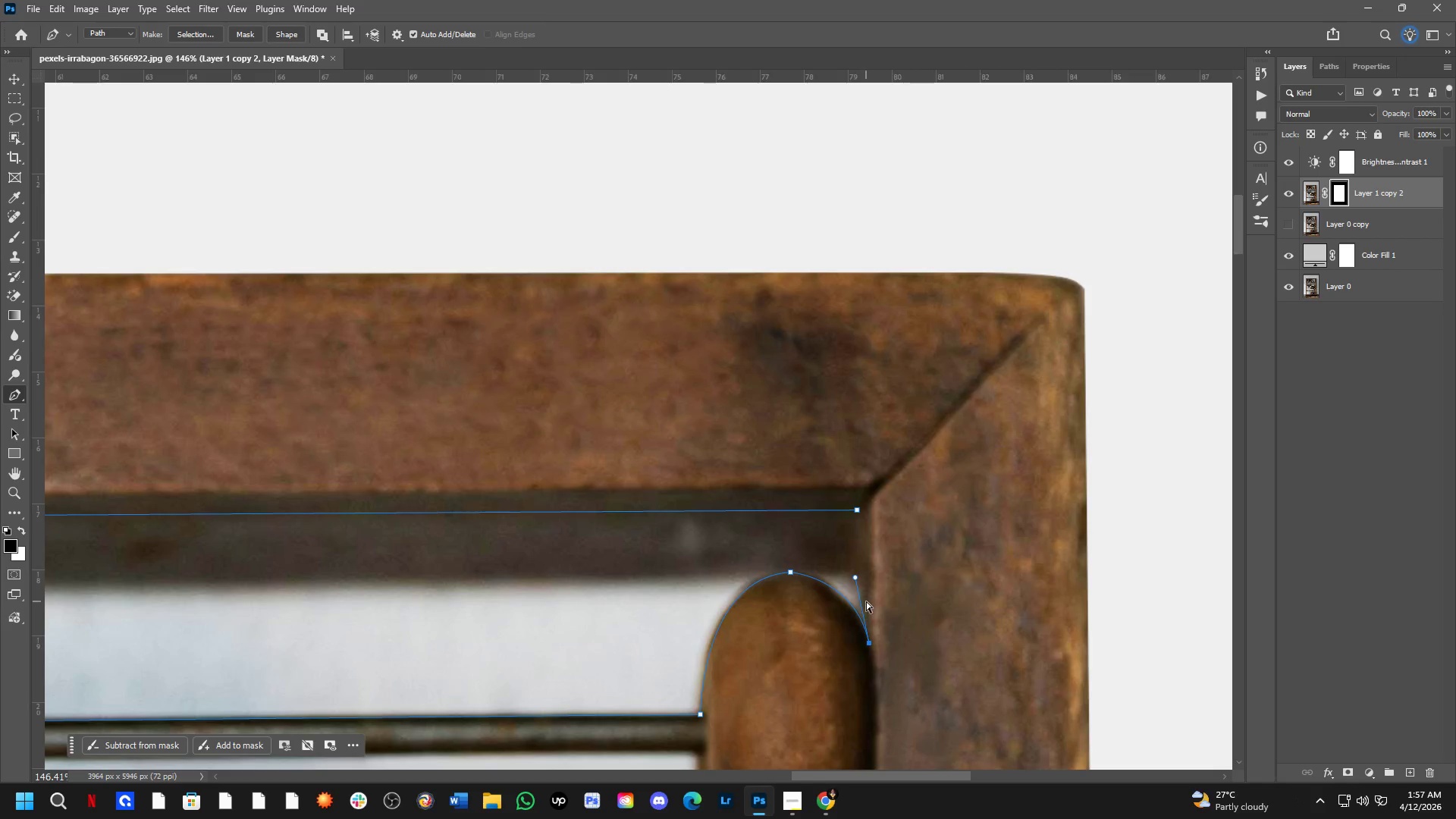 
key(Control+Z)
 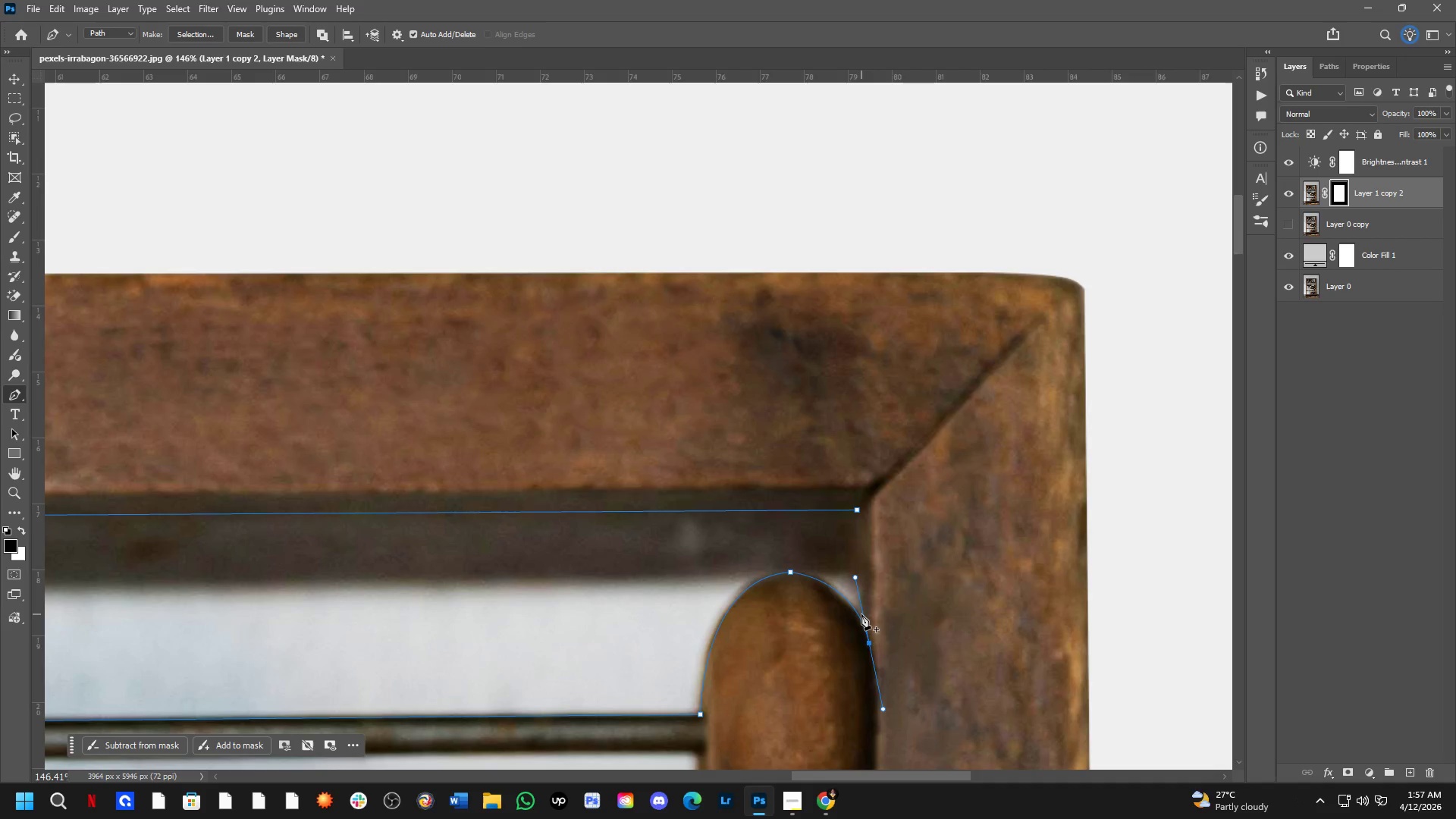 
key(Control+ControlLeft)
 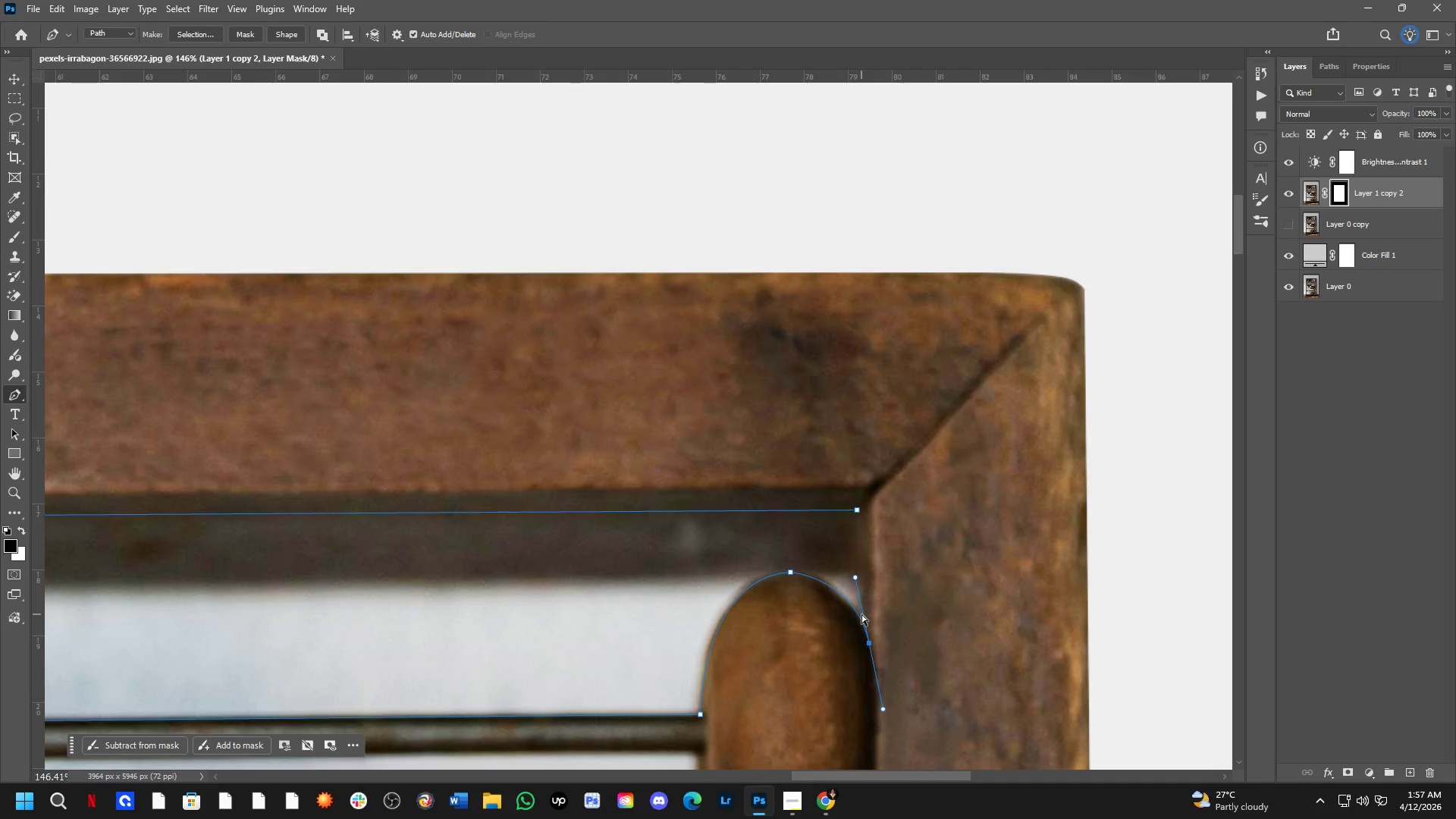 
key(Control+Z)
 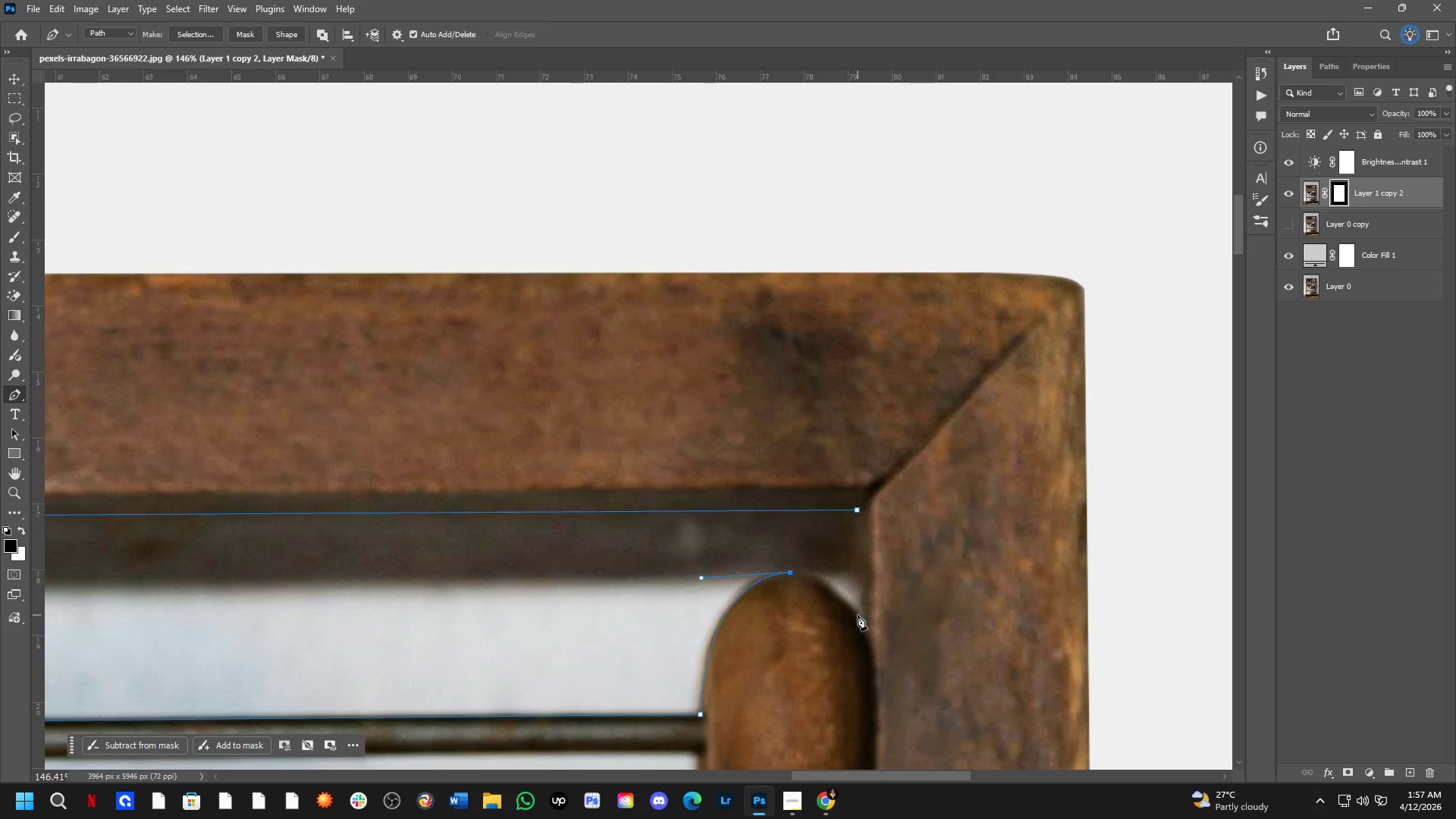 
left_click_drag(start_coordinate=[855, 612], to_coordinate=[877, 653])
 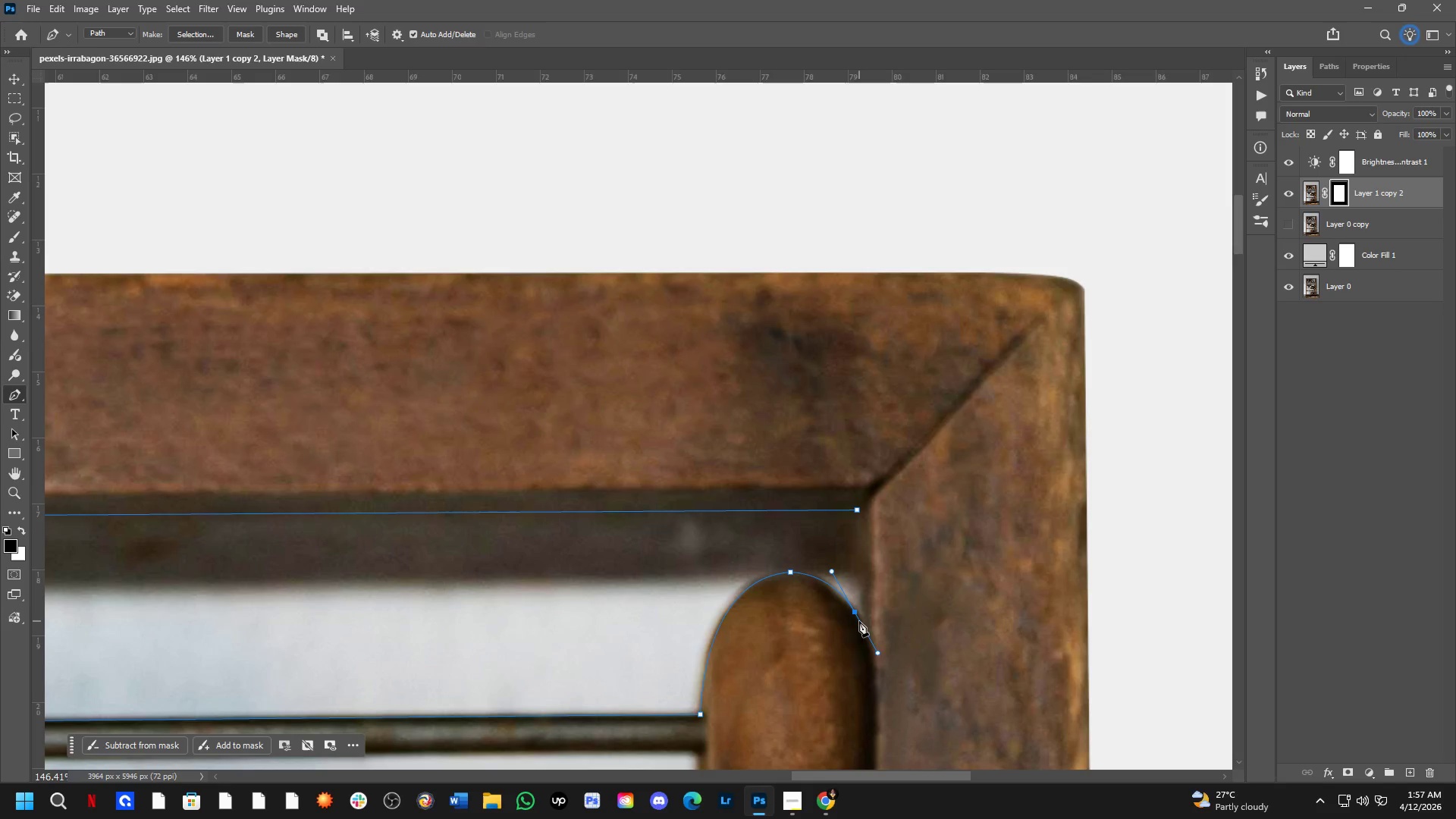 
hold_key(key=AltLeft, duration=0.64)
left_click([857, 616])
 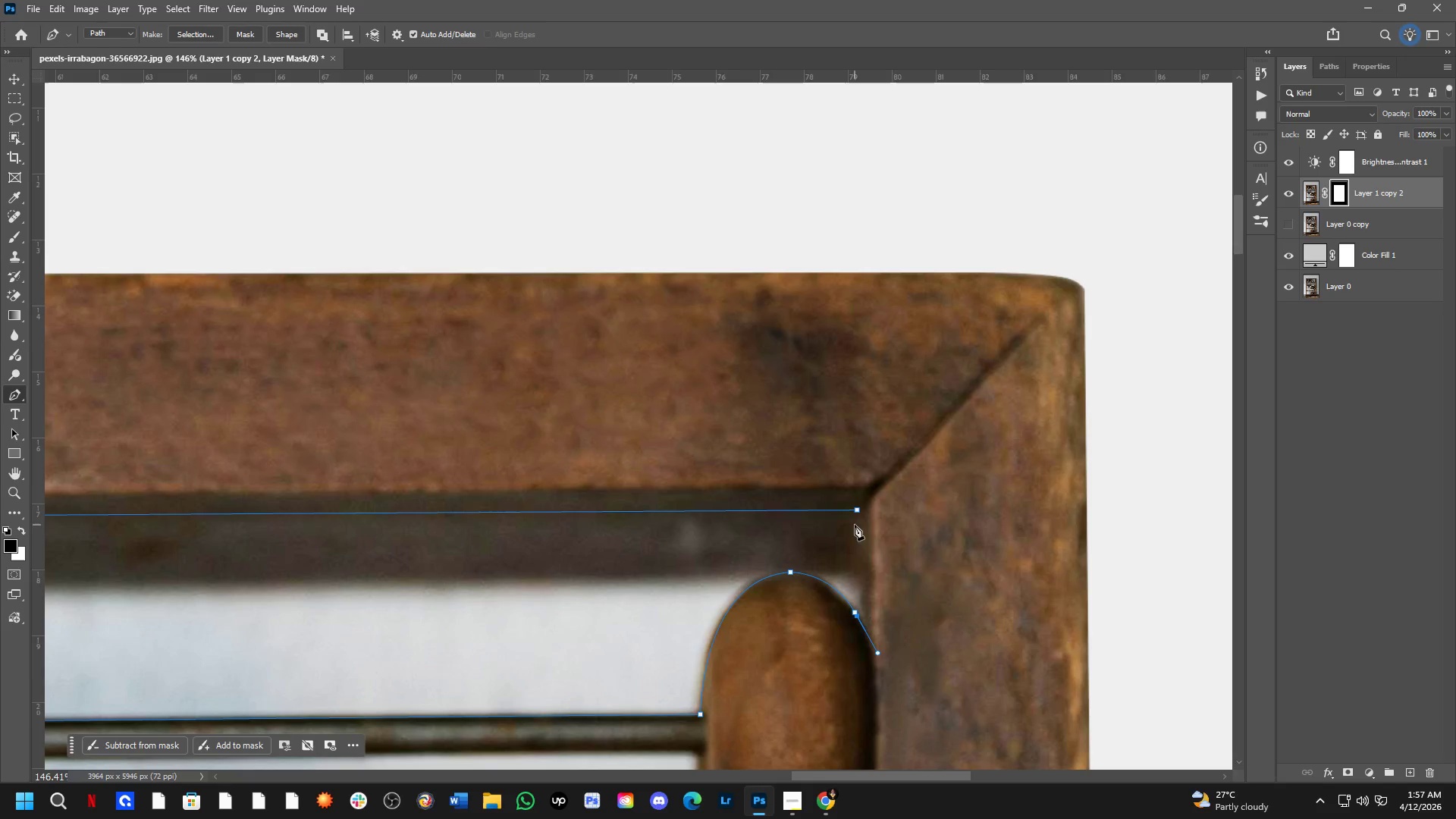 
key(Control+ControlLeft)
 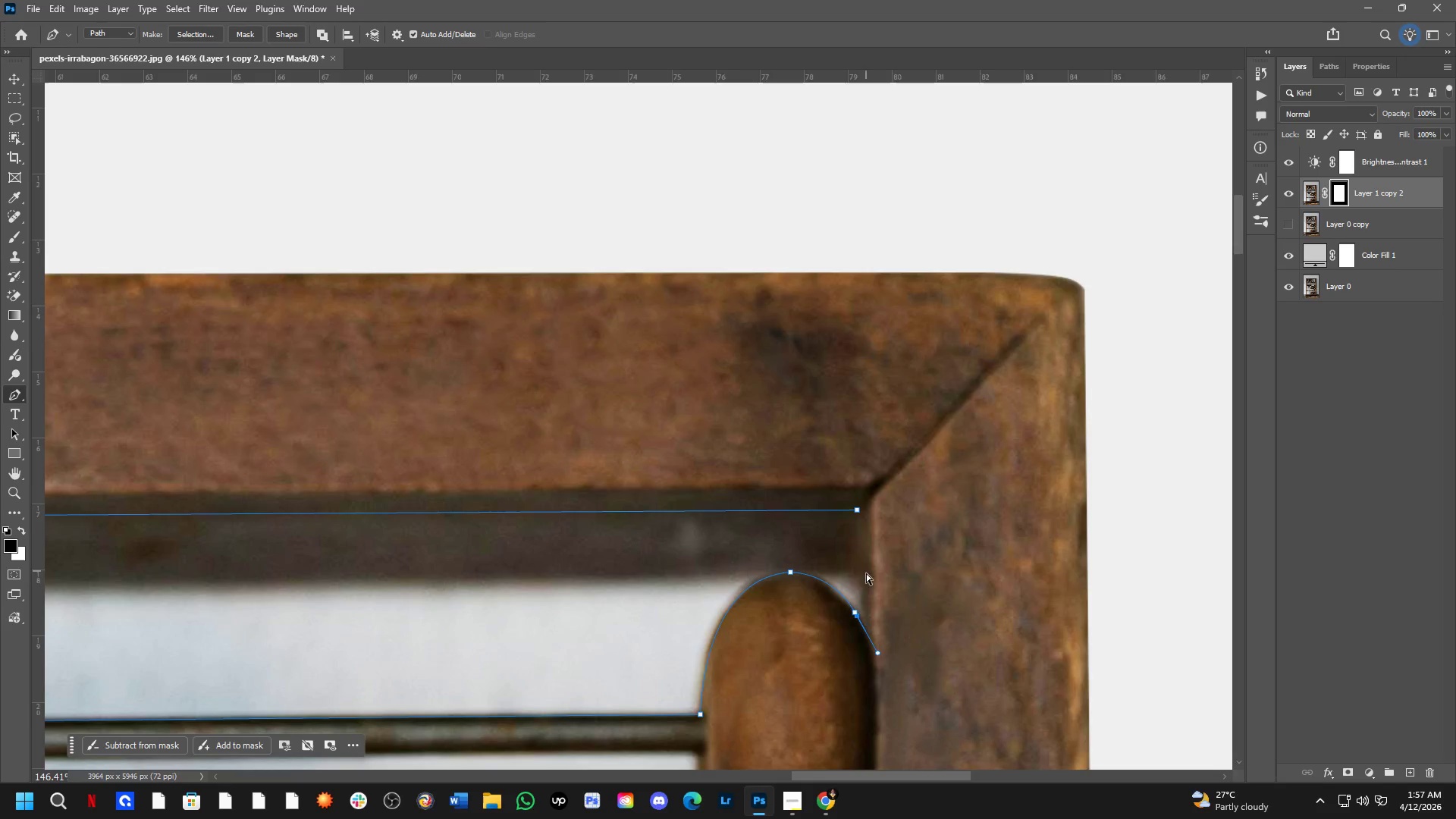 
key(Control+Z)
 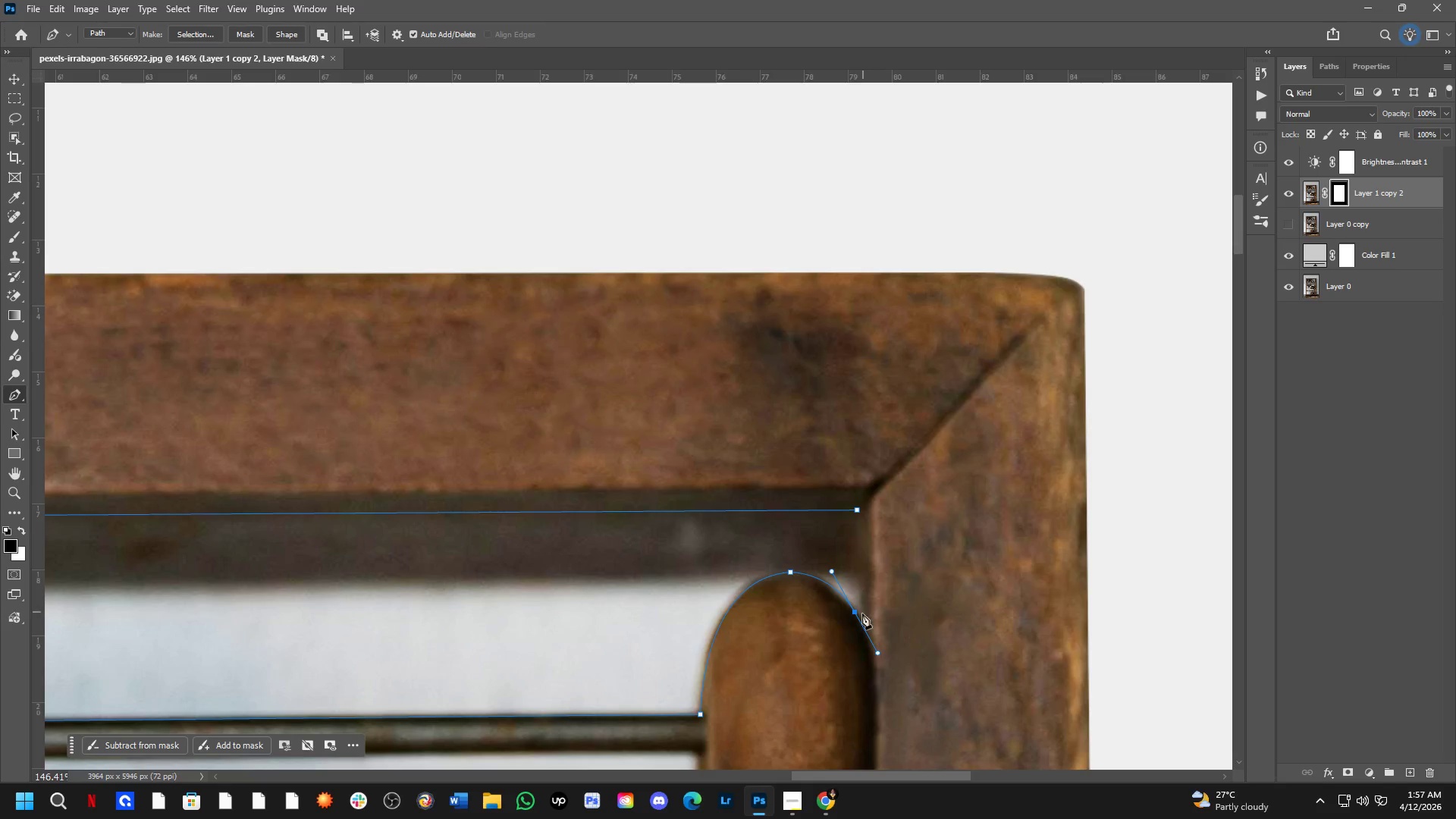 
hold_key(key=AltLeft, duration=0.47)
left_click([856, 613])
 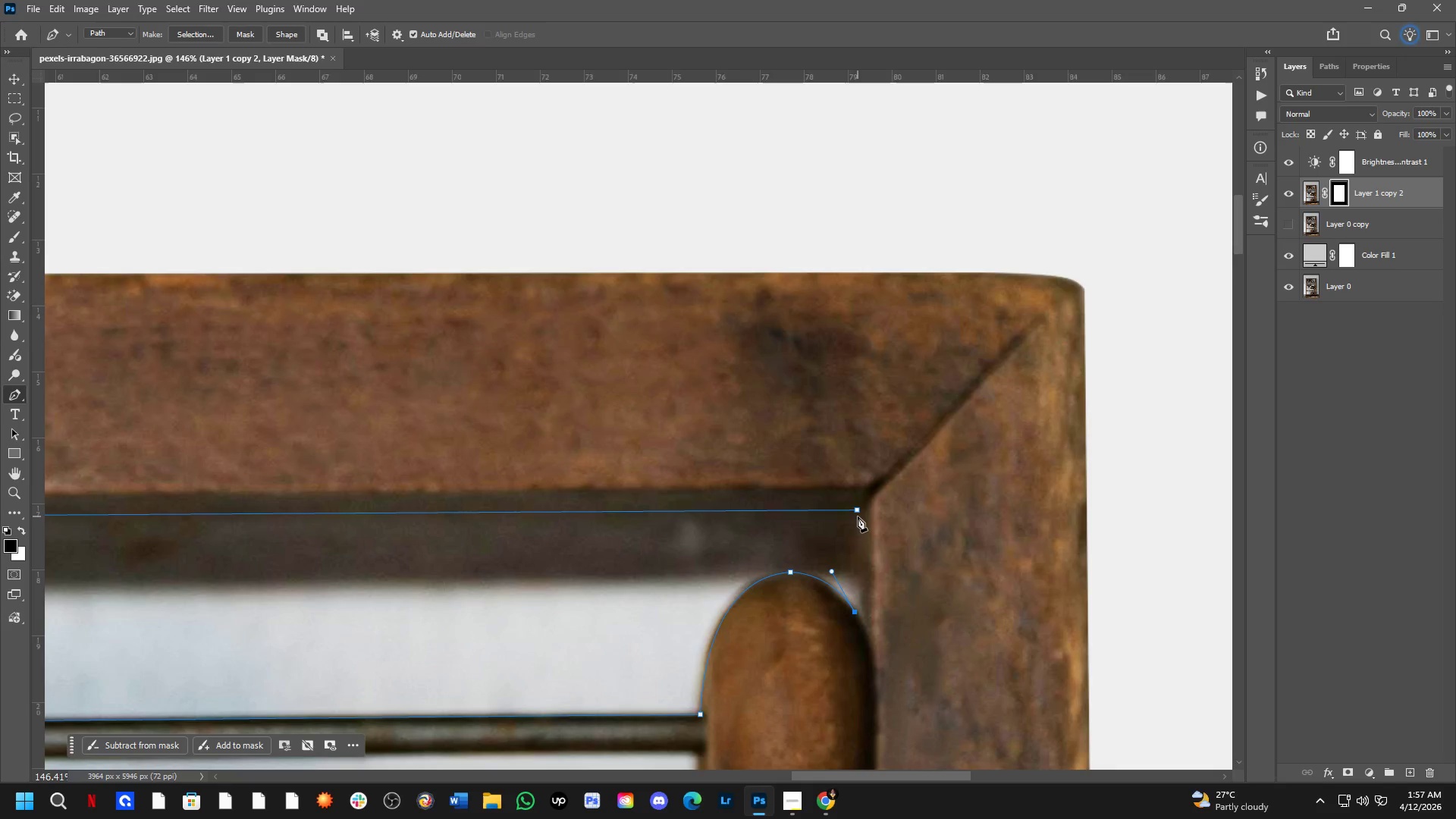 
left_click([858, 513])
 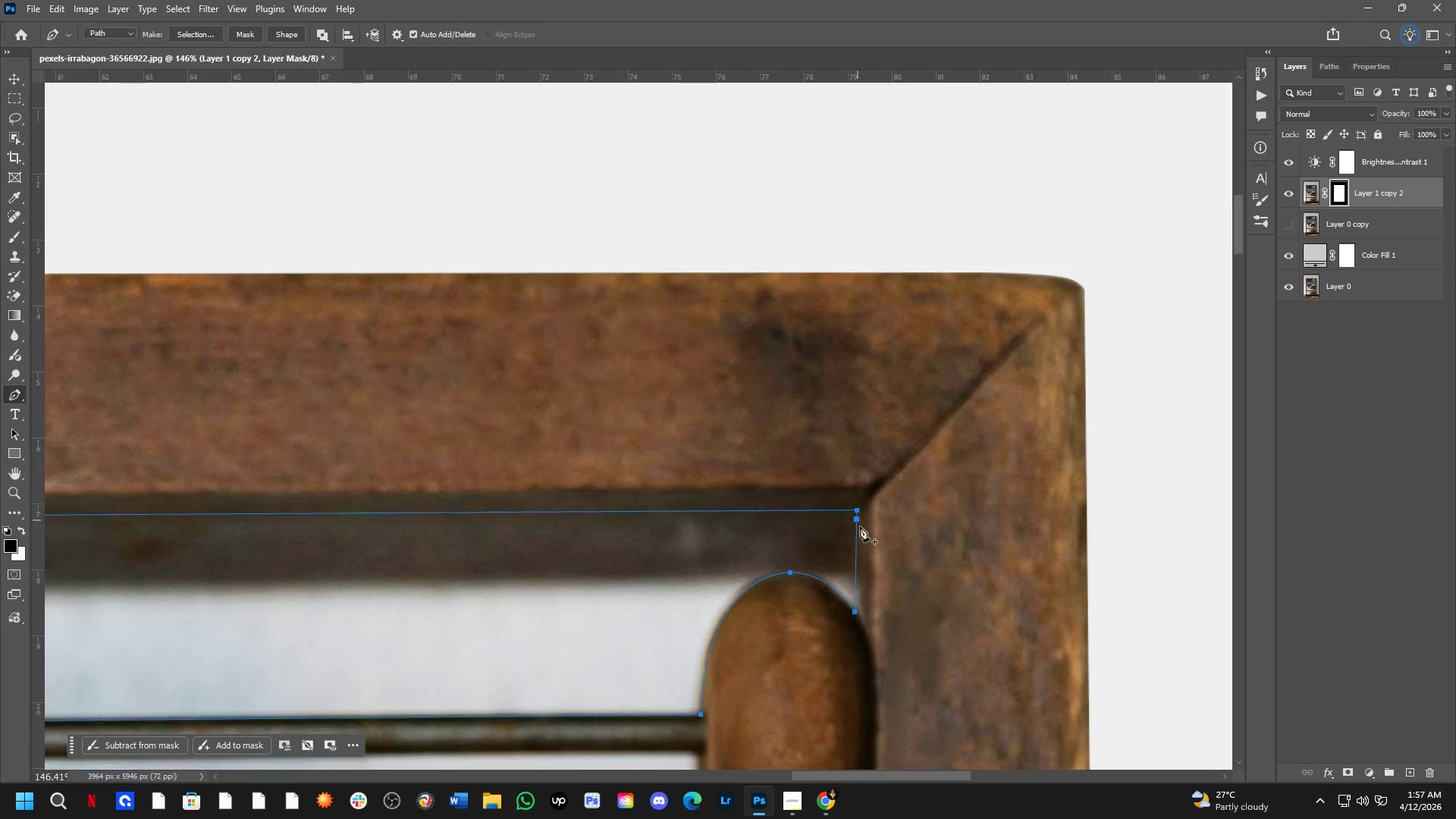 
key(Shift+ShiftLeft)
 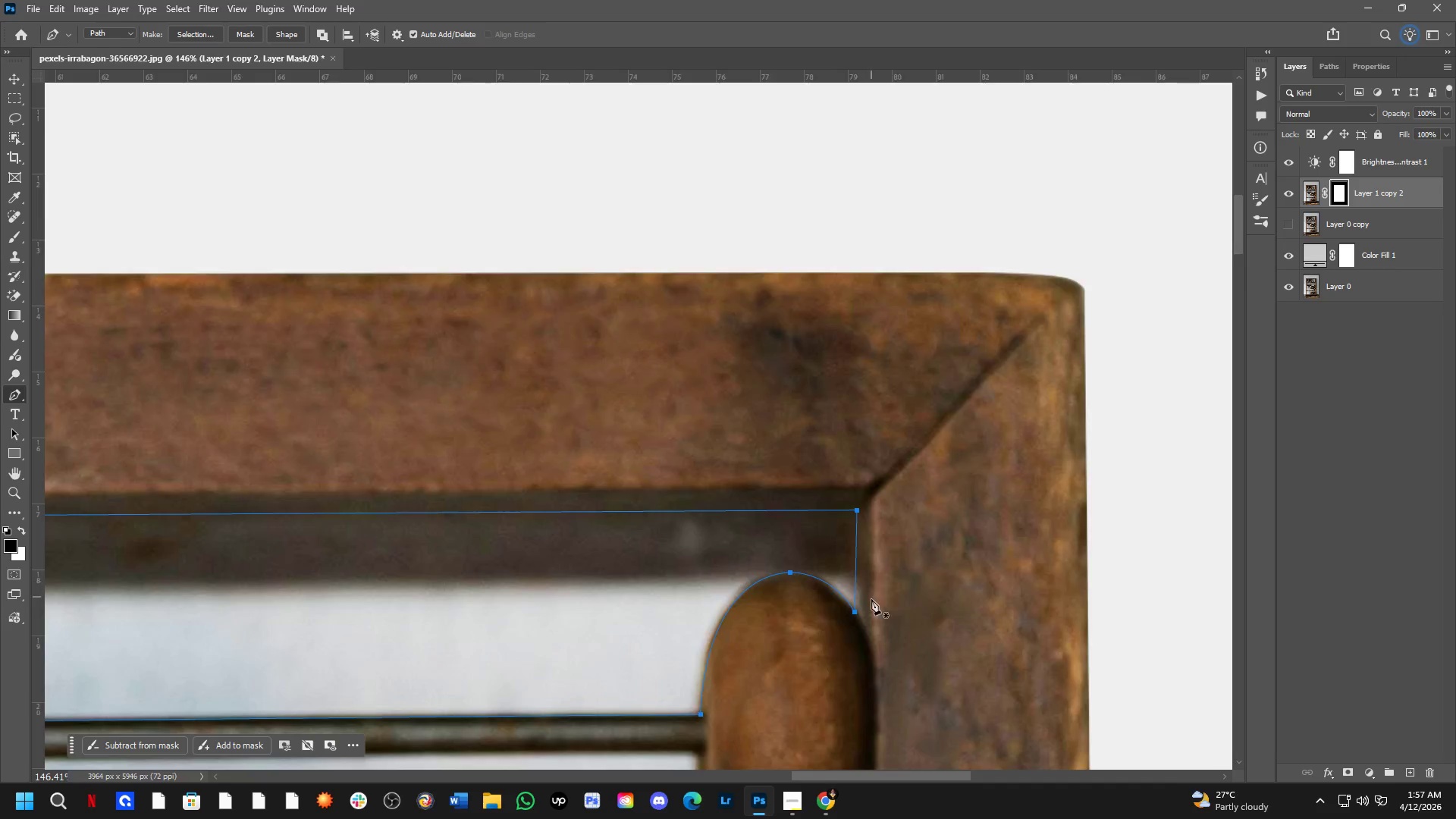 
scroll: coordinate [846, 558], scroll_direction: down, amount: 10.0
 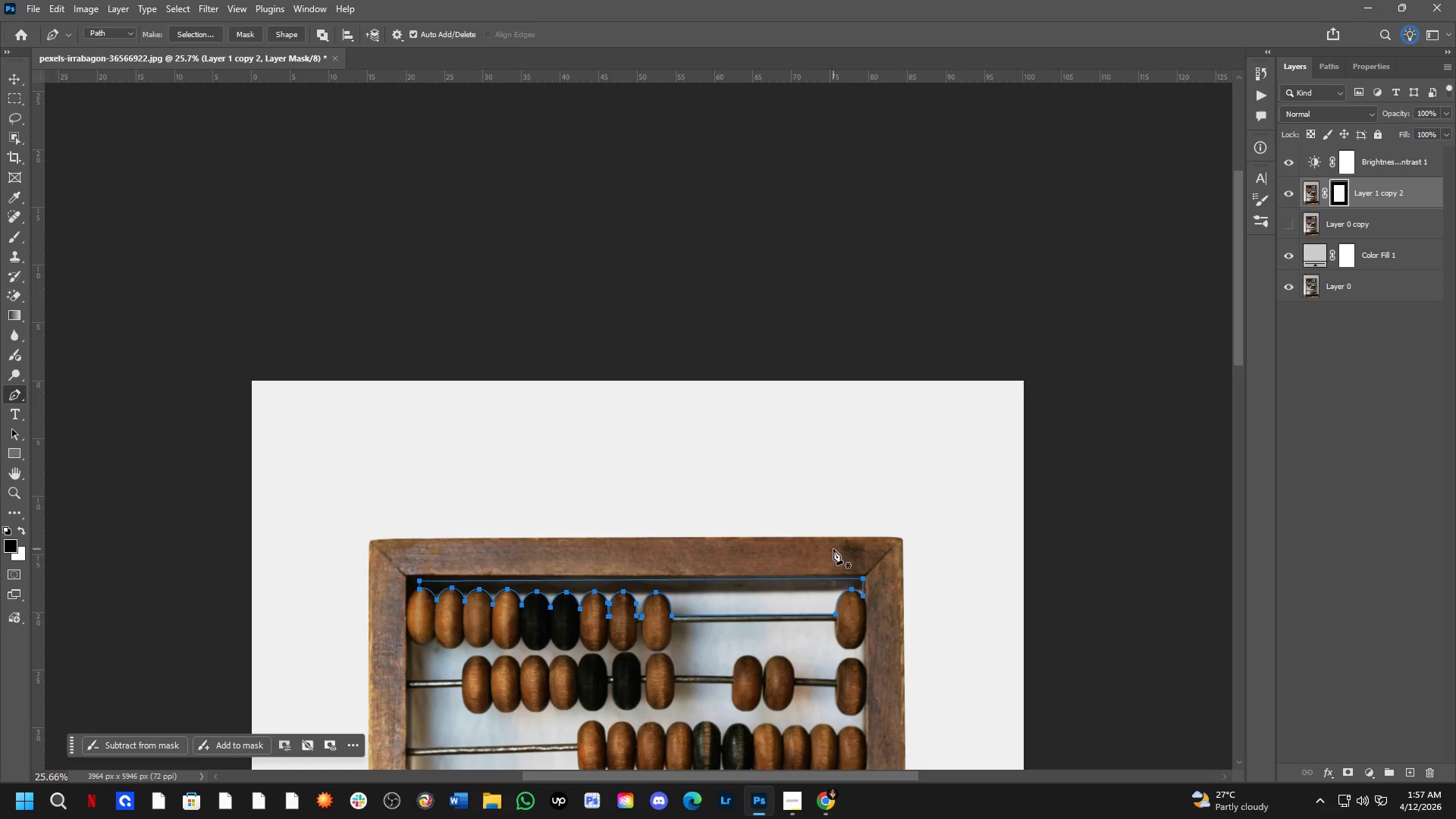 
key(Control+ControlLeft)
 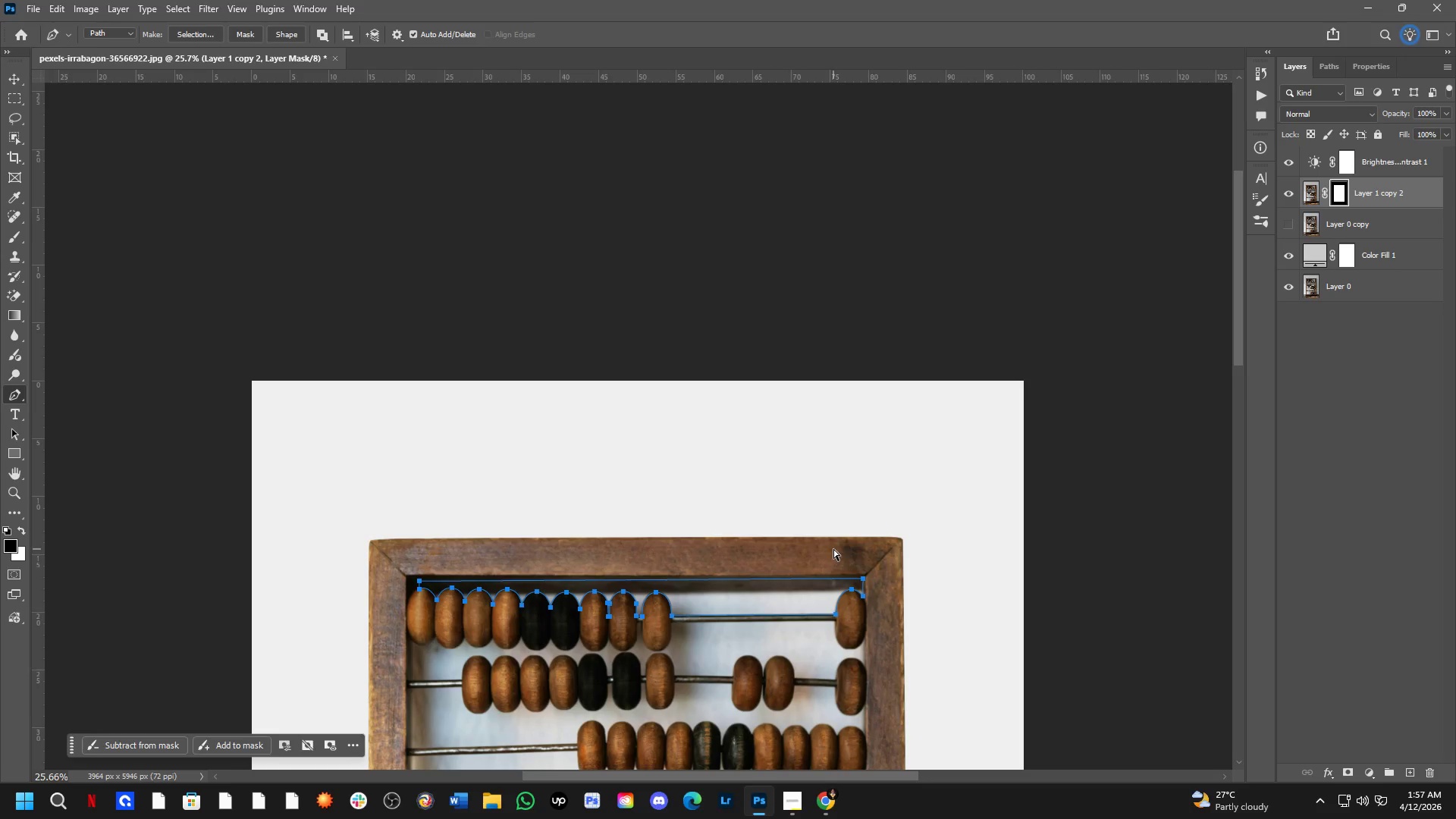 
key(Control+NumpadEnter)
 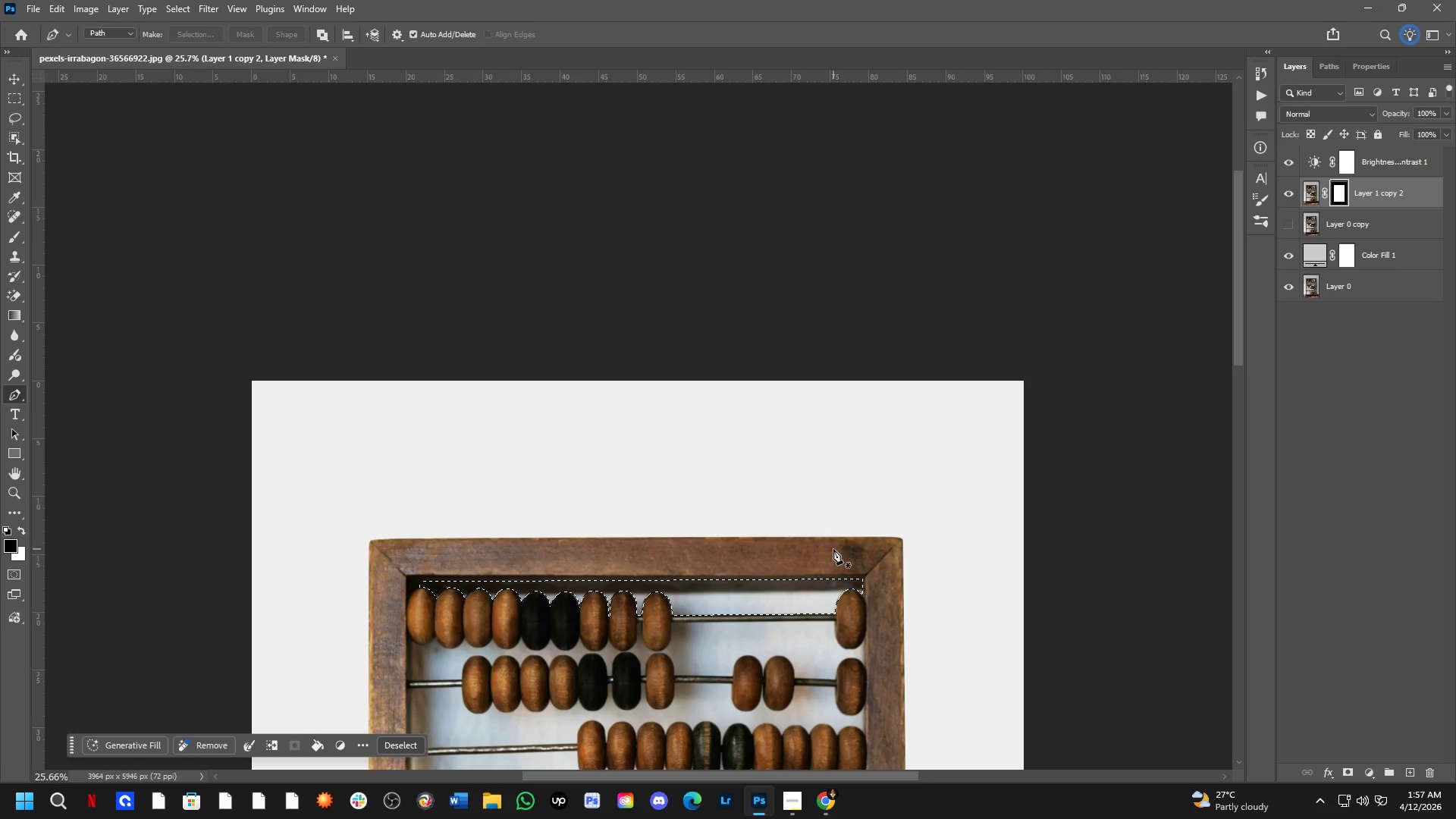 
key(Control+X)
 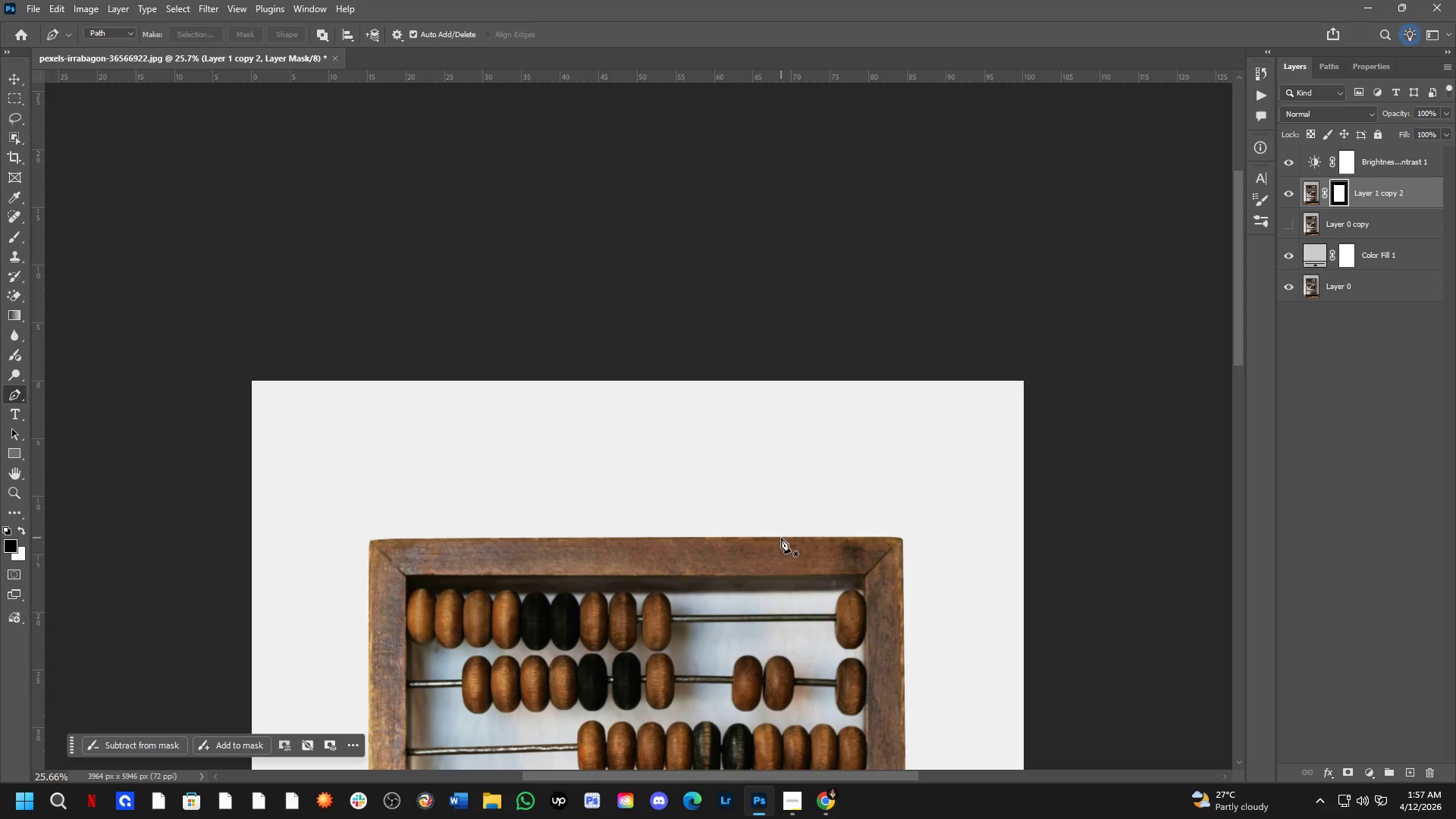 
key(Control+Z)
 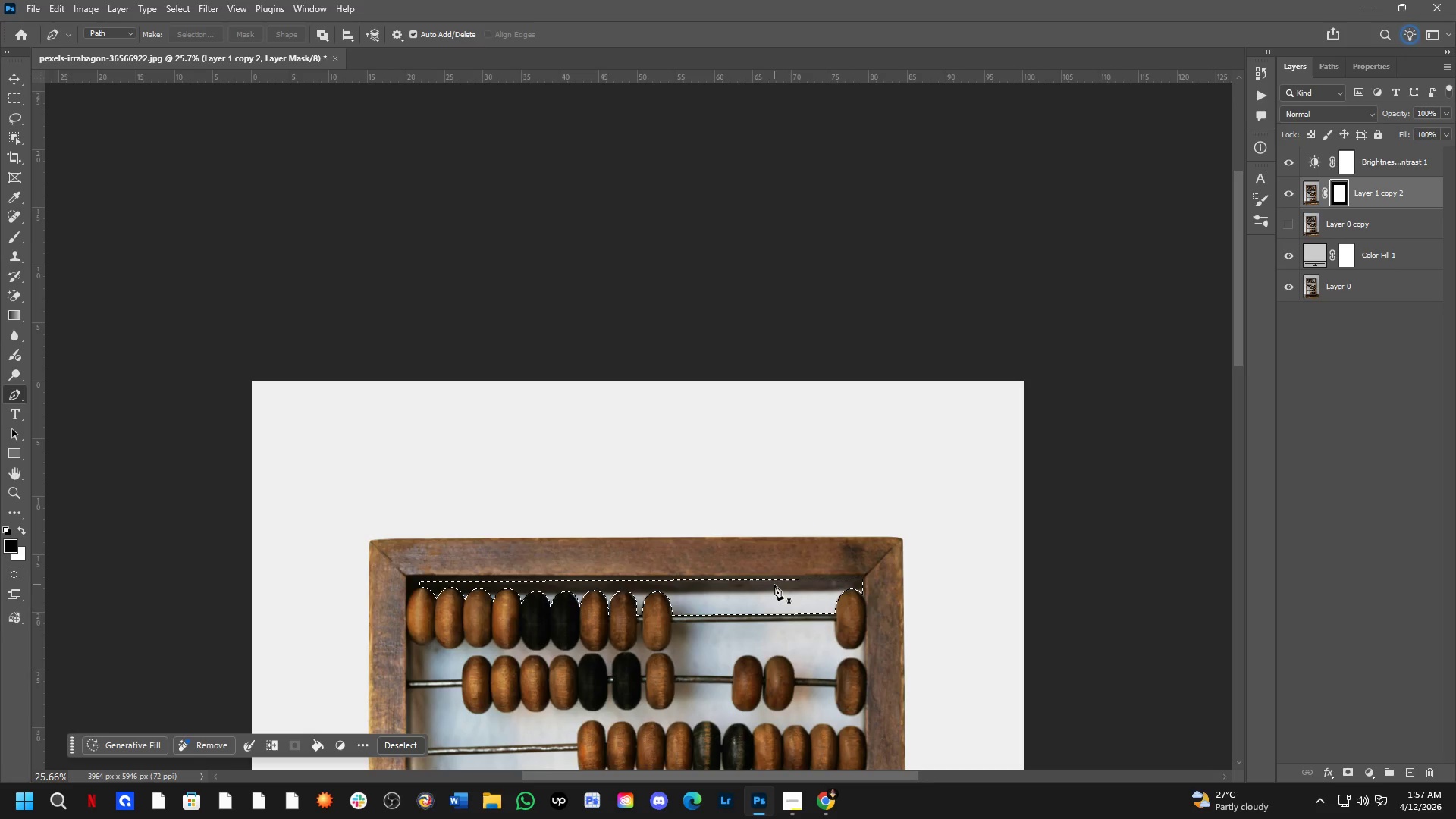 
key(X)
 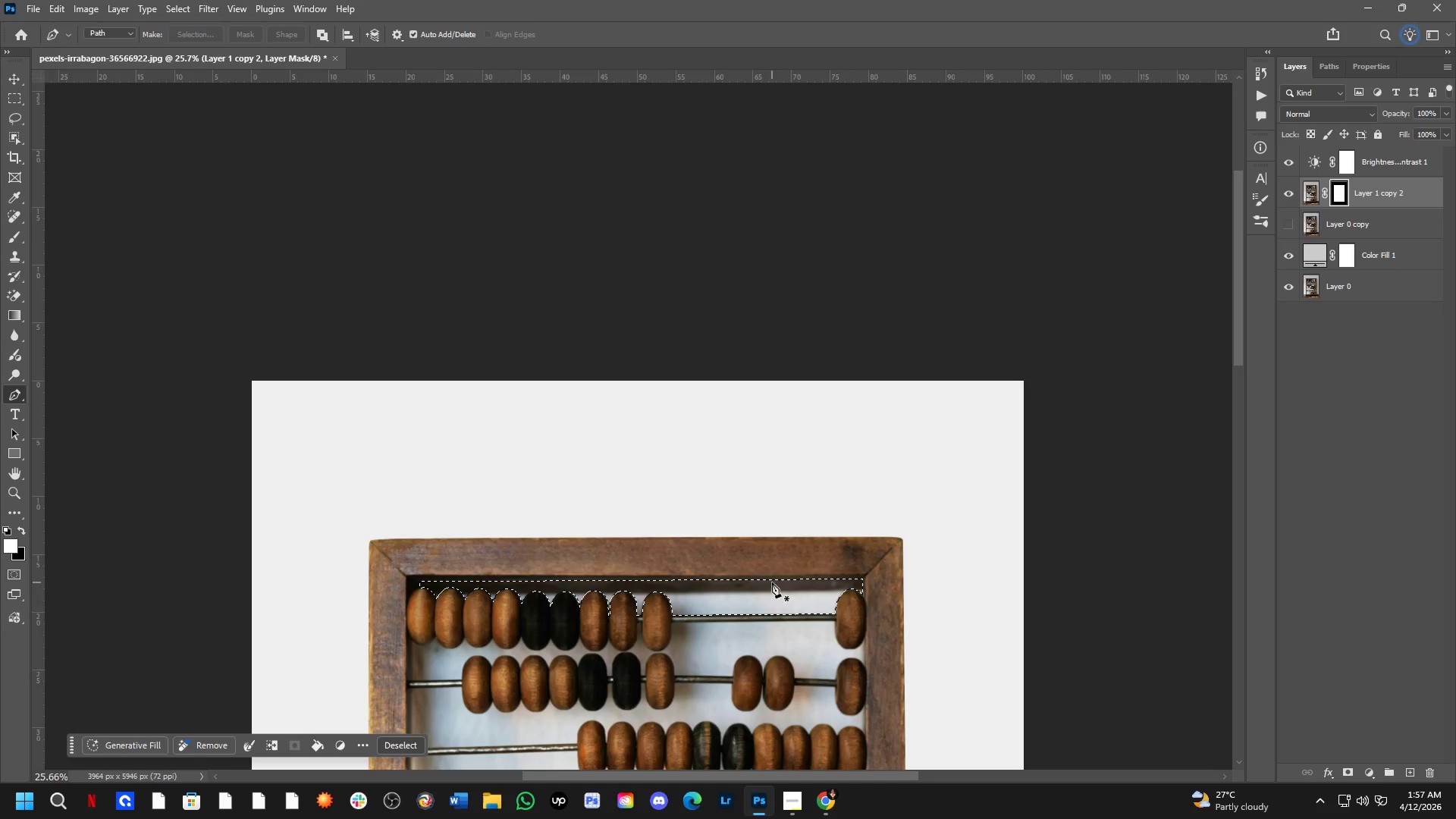 
key(Control+ControlLeft)
 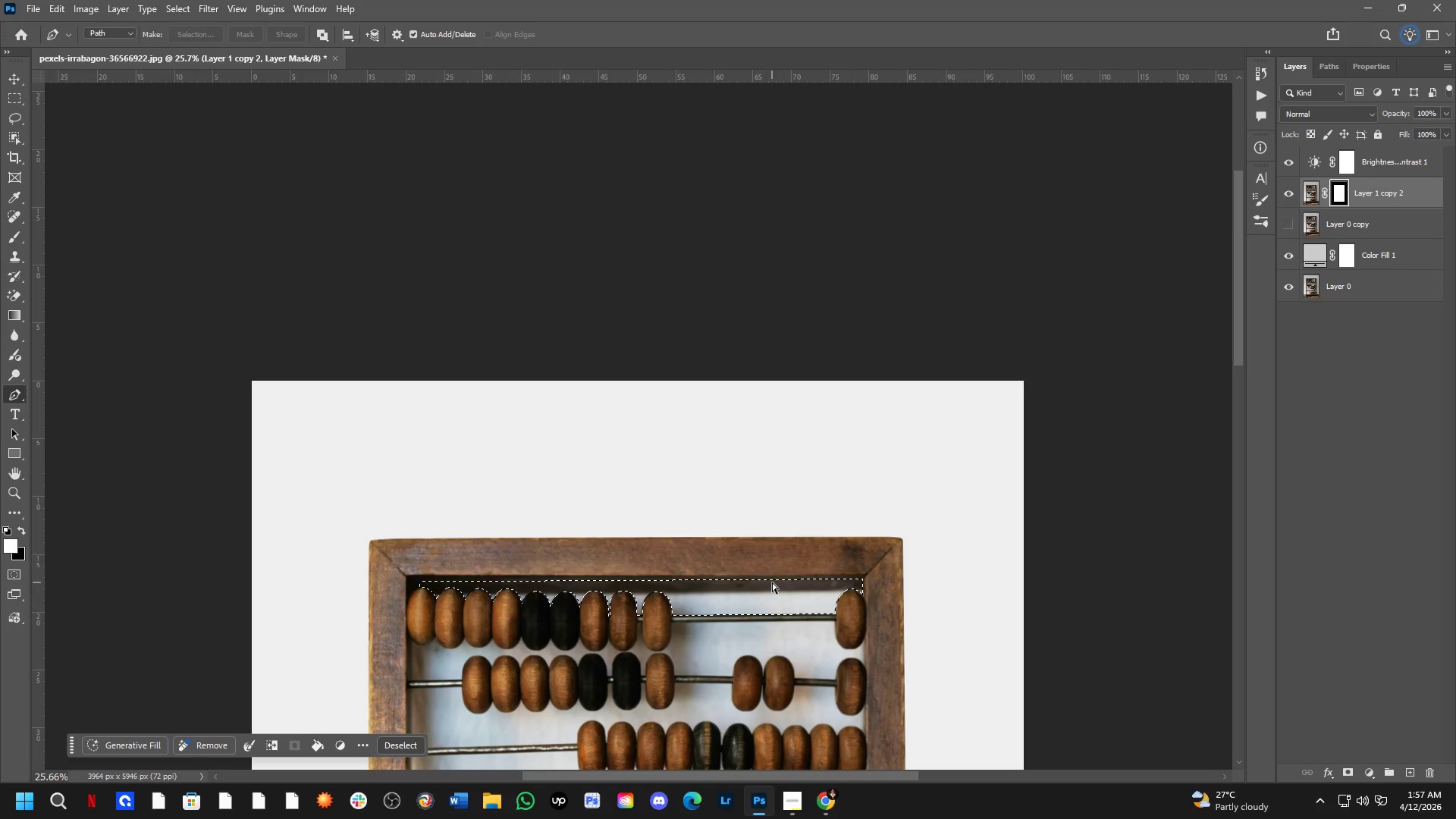 
key(Control+X)
 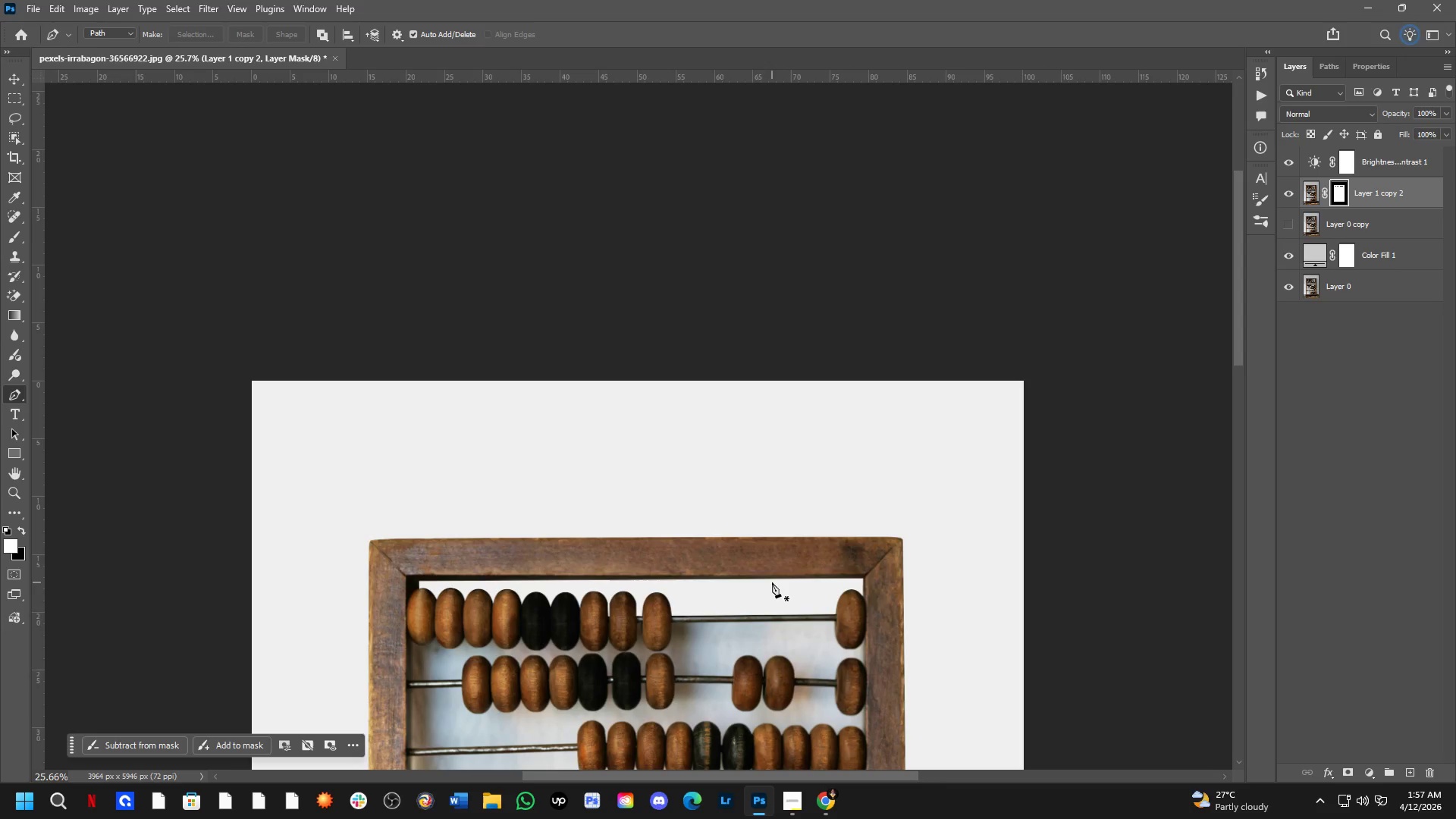 
hold_key(key=ShiftLeft, duration=0.34)
 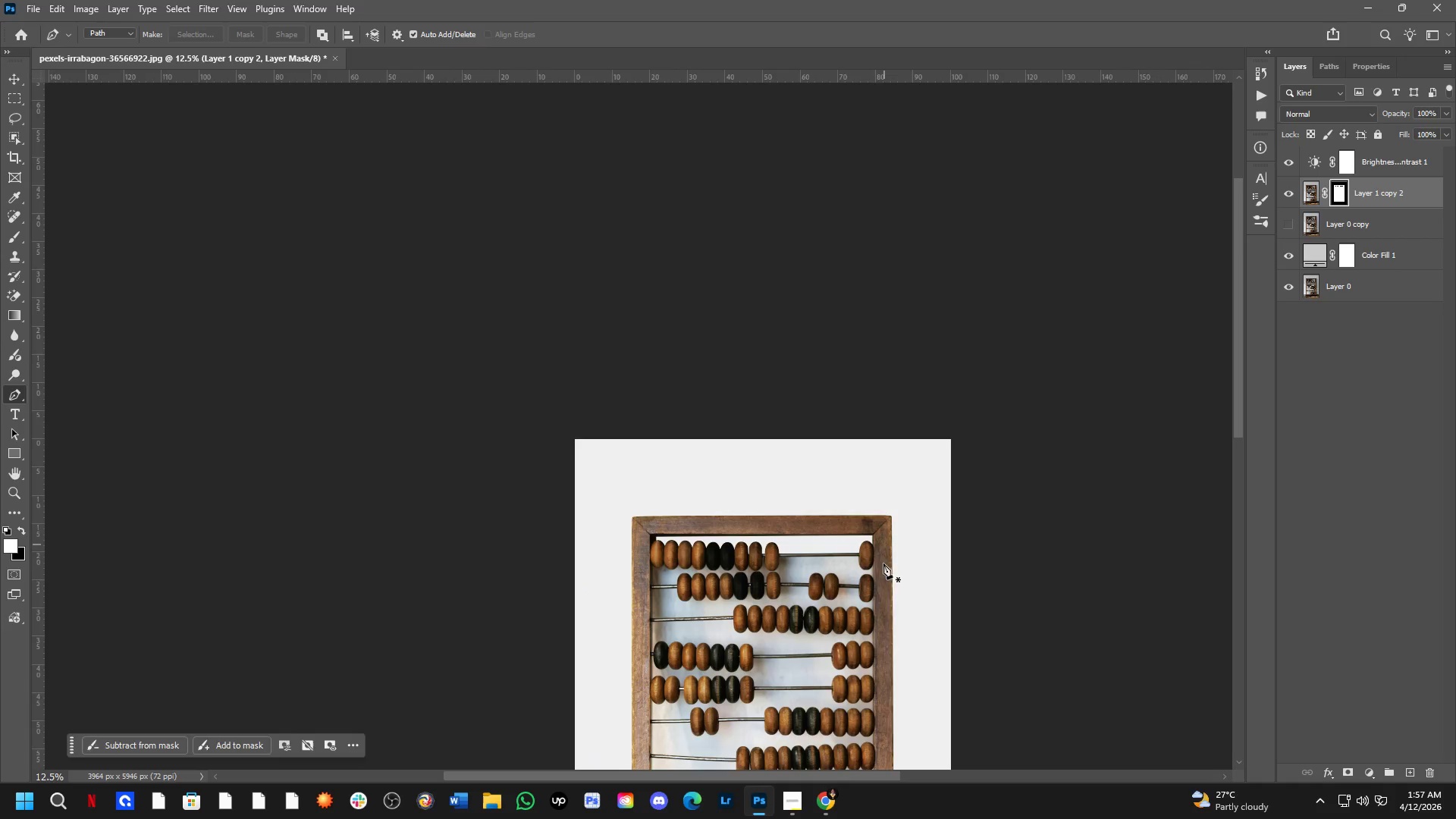 
key(Shift+ShiftLeft)
 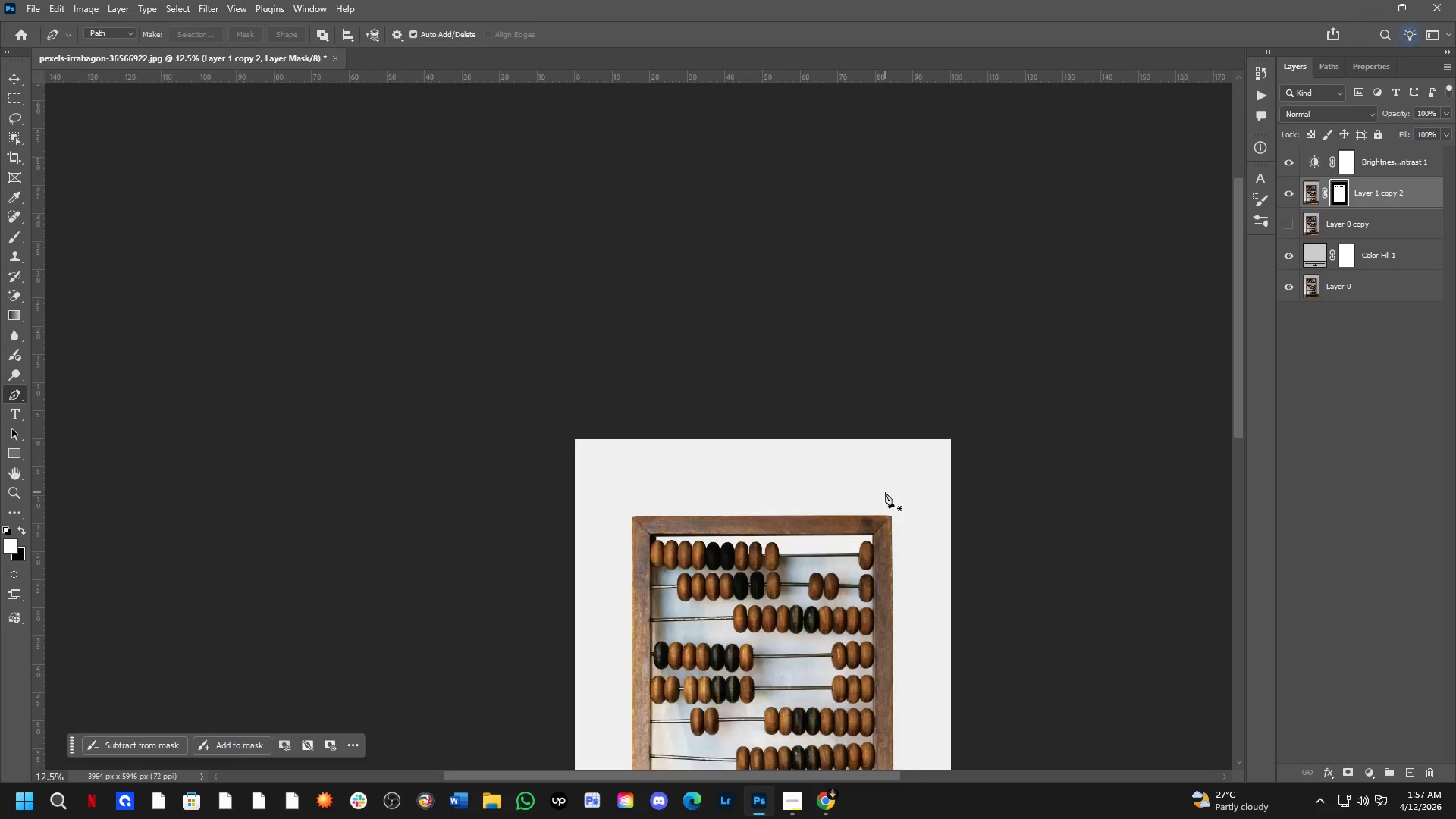 
hold_key(key=Space, duration=0.45)
 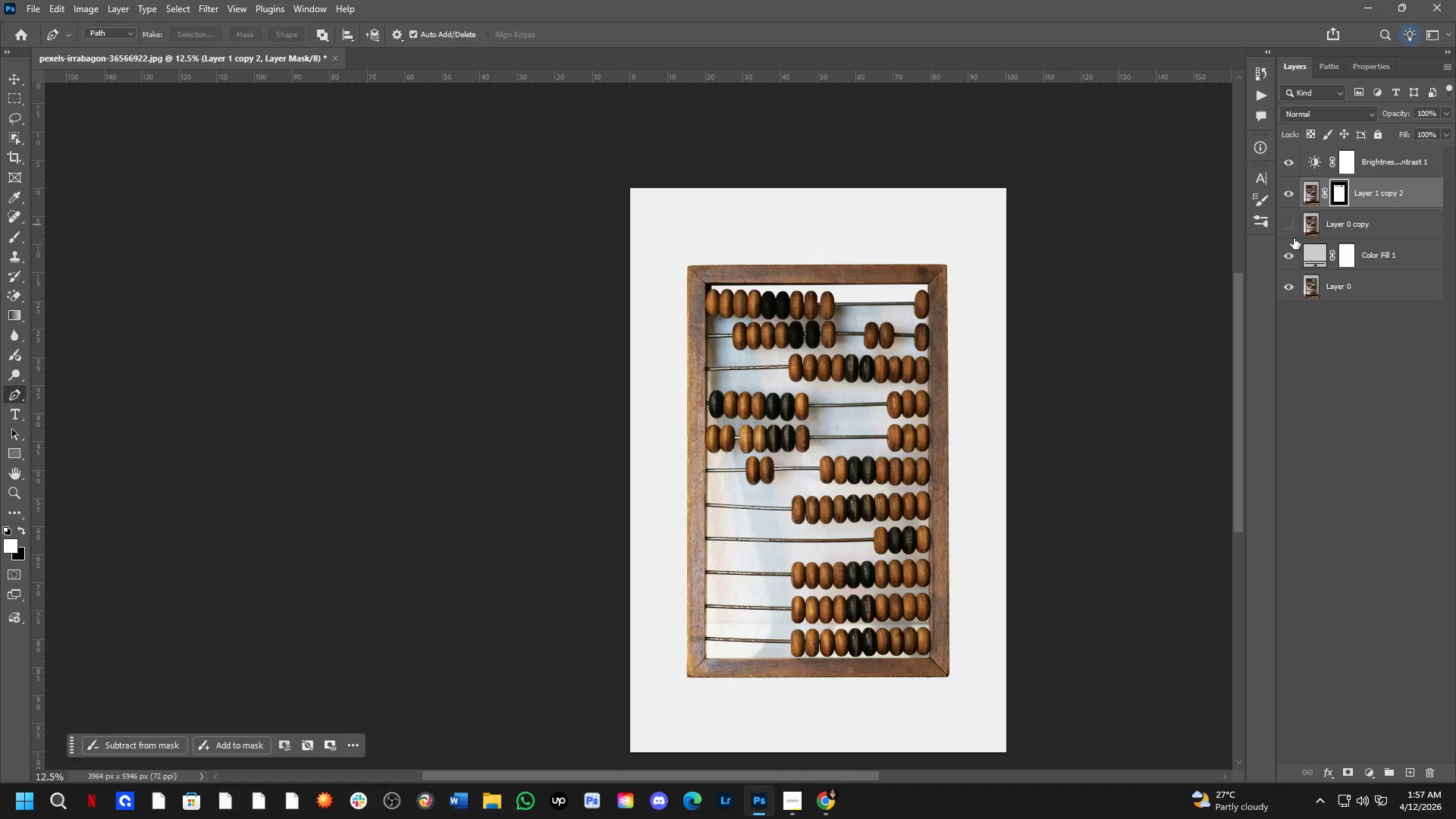 
left_click_drag(start_coordinate=[881, 601], to_coordinate=[932, 375])
 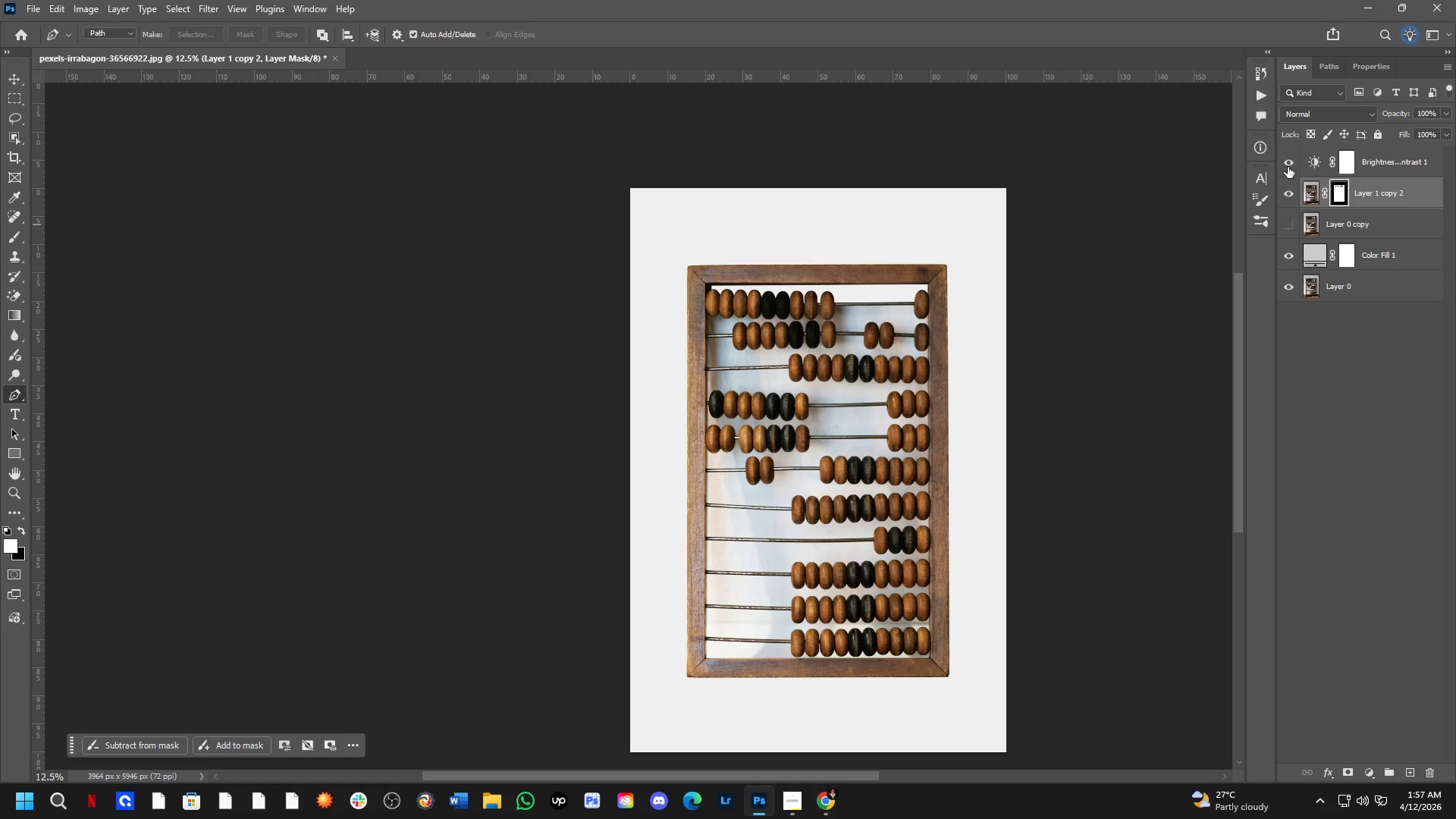 
scroll: coordinate [885, 492], scroll_direction: down, amount: 3.0
 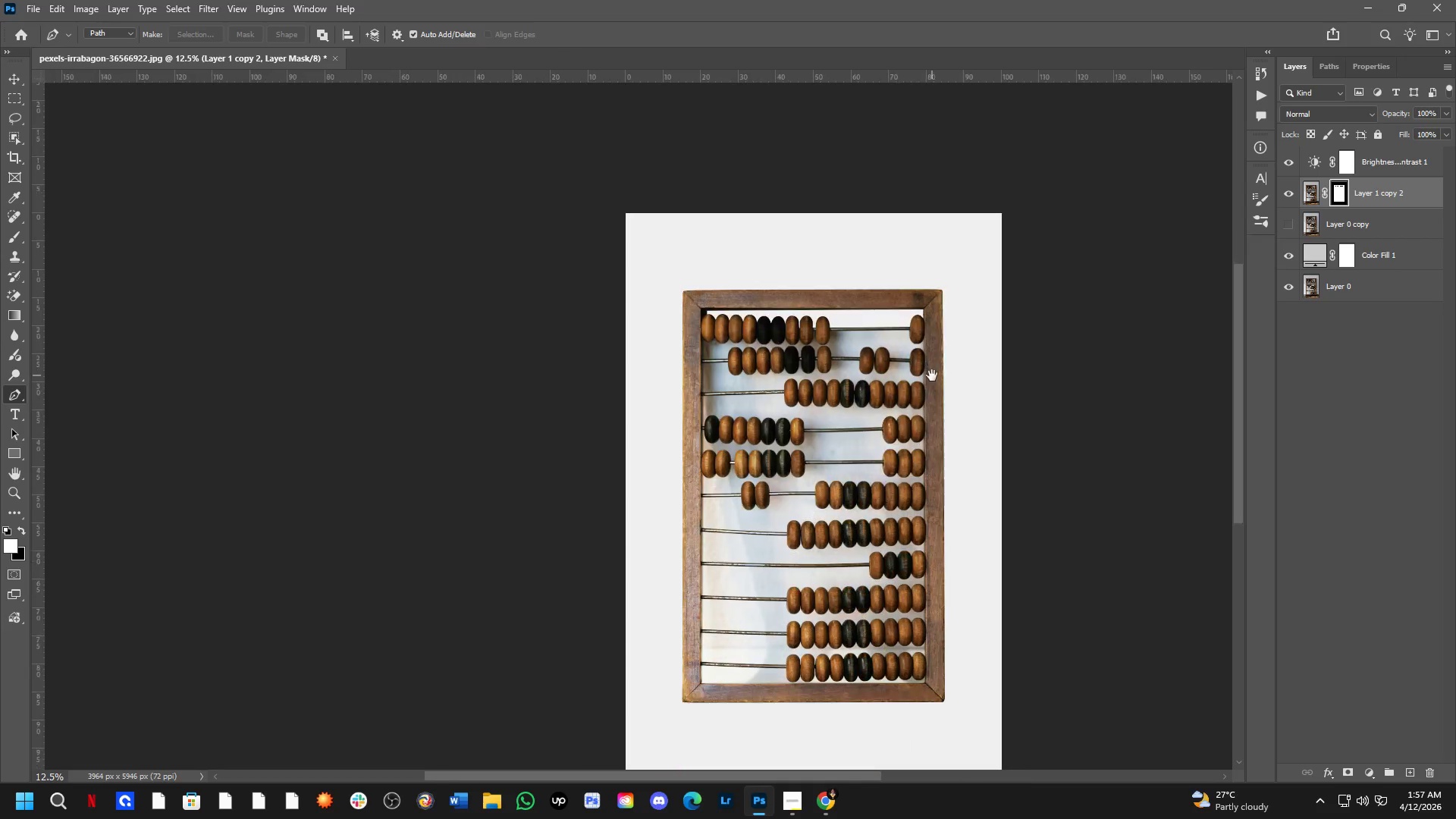 
double_click([1288, 167])
 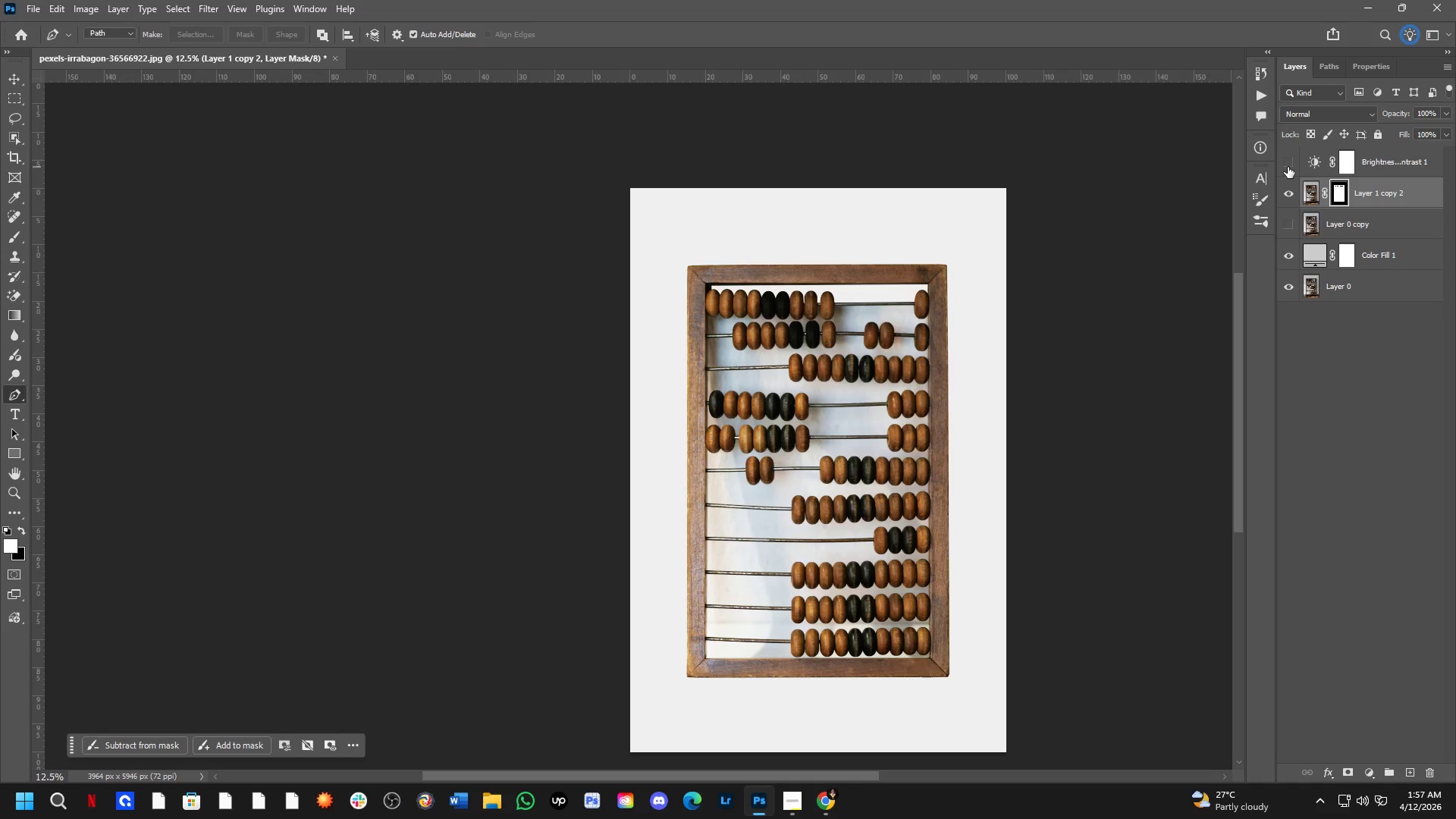 
left_click([1288, 167])
 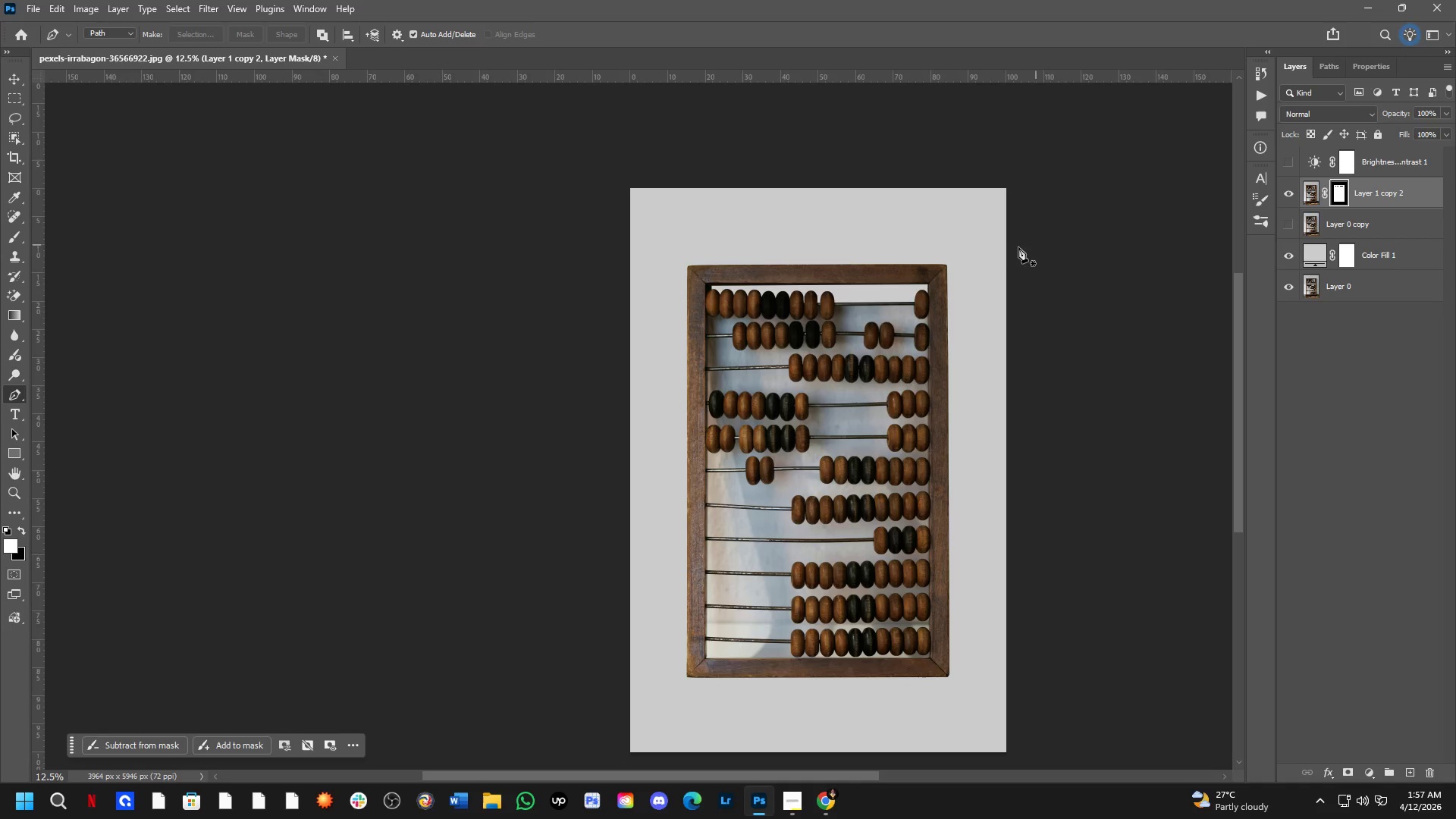 
key(Shift+ShiftLeft)
 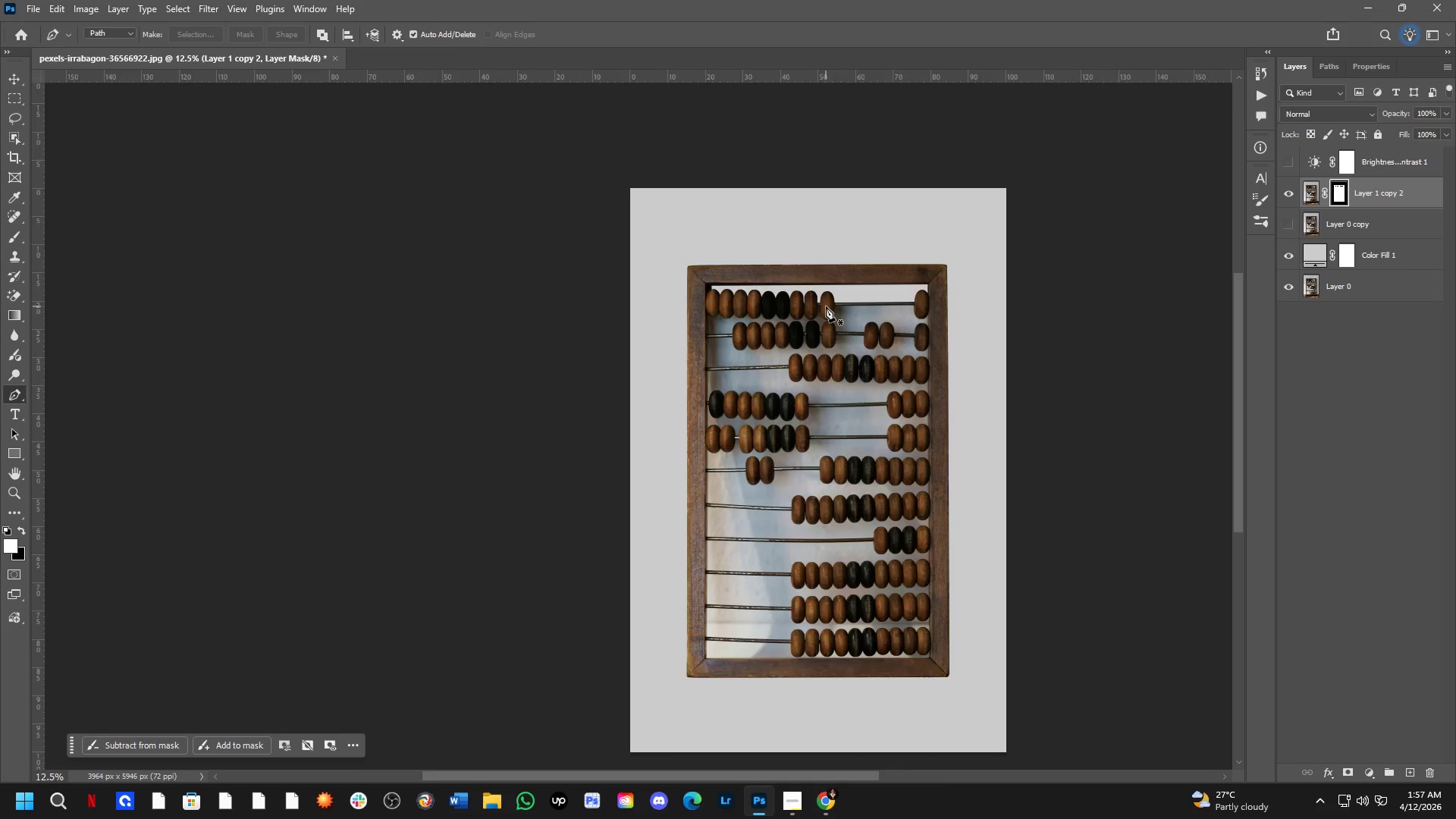 
scroll: coordinate [826, 306], scroll_direction: up, amount: 3.0
 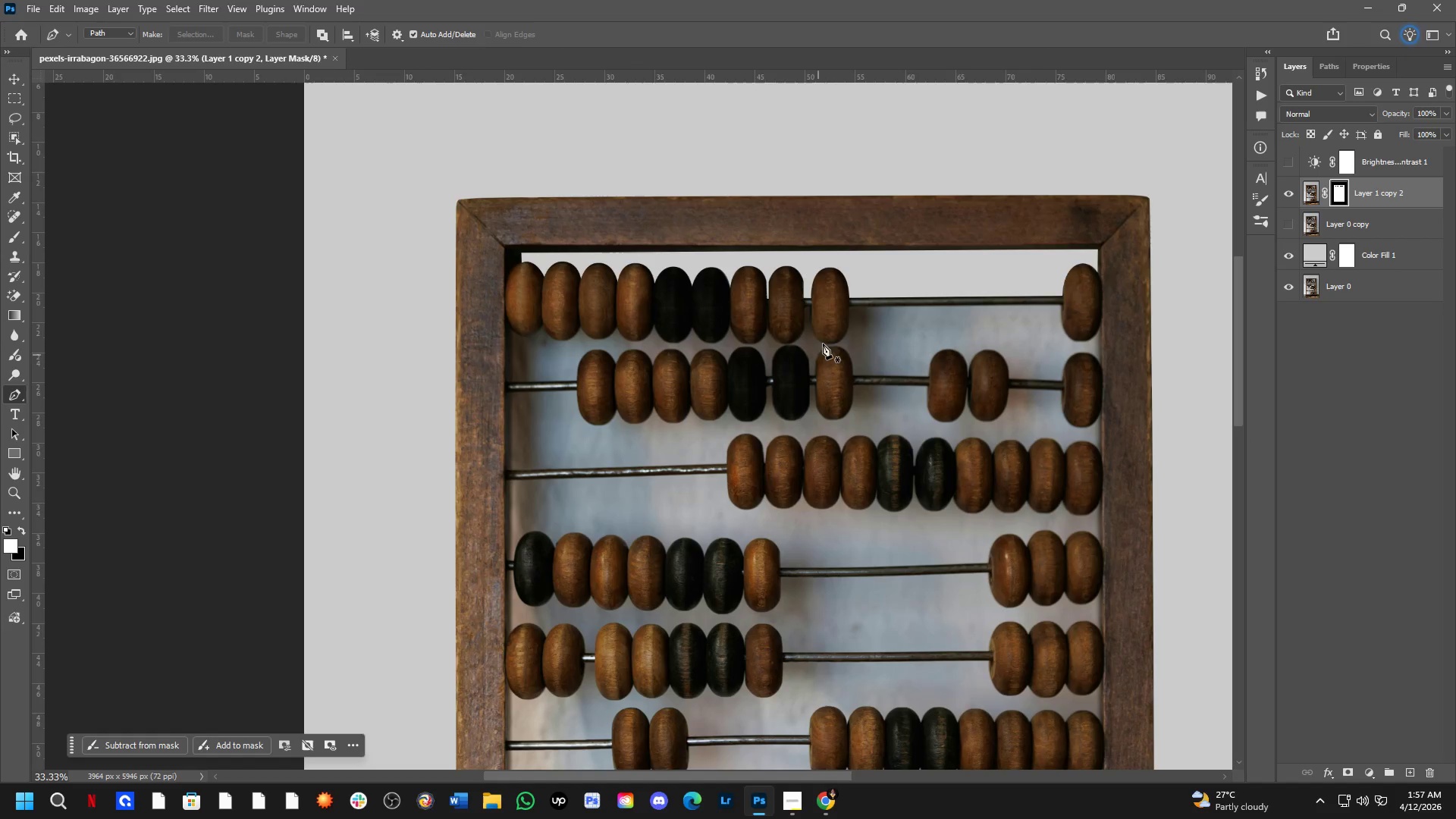 
key(Shift+ShiftLeft)
 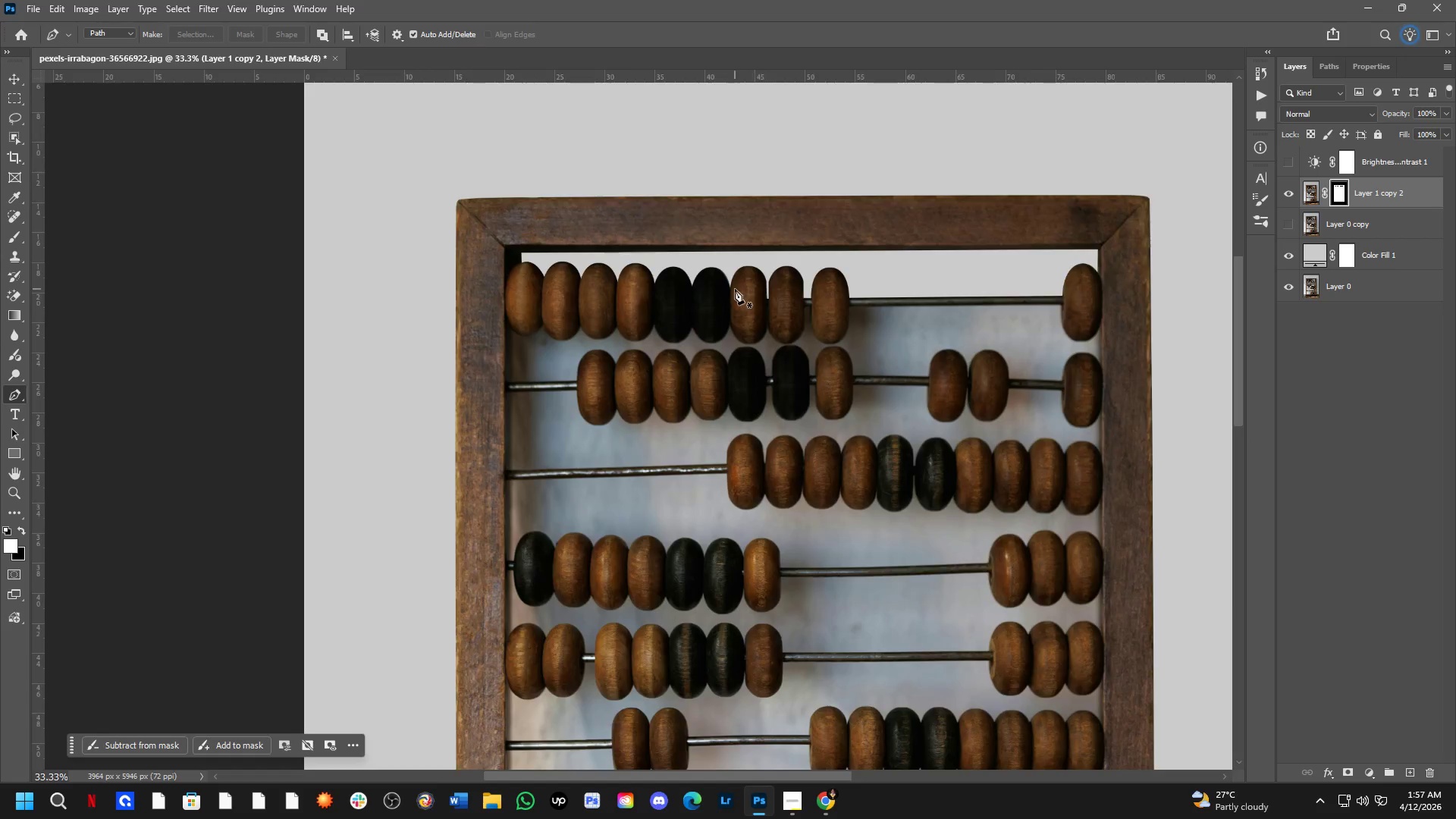 
scroll: coordinate [734, 288], scroll_direction: up, amount: 2.0
 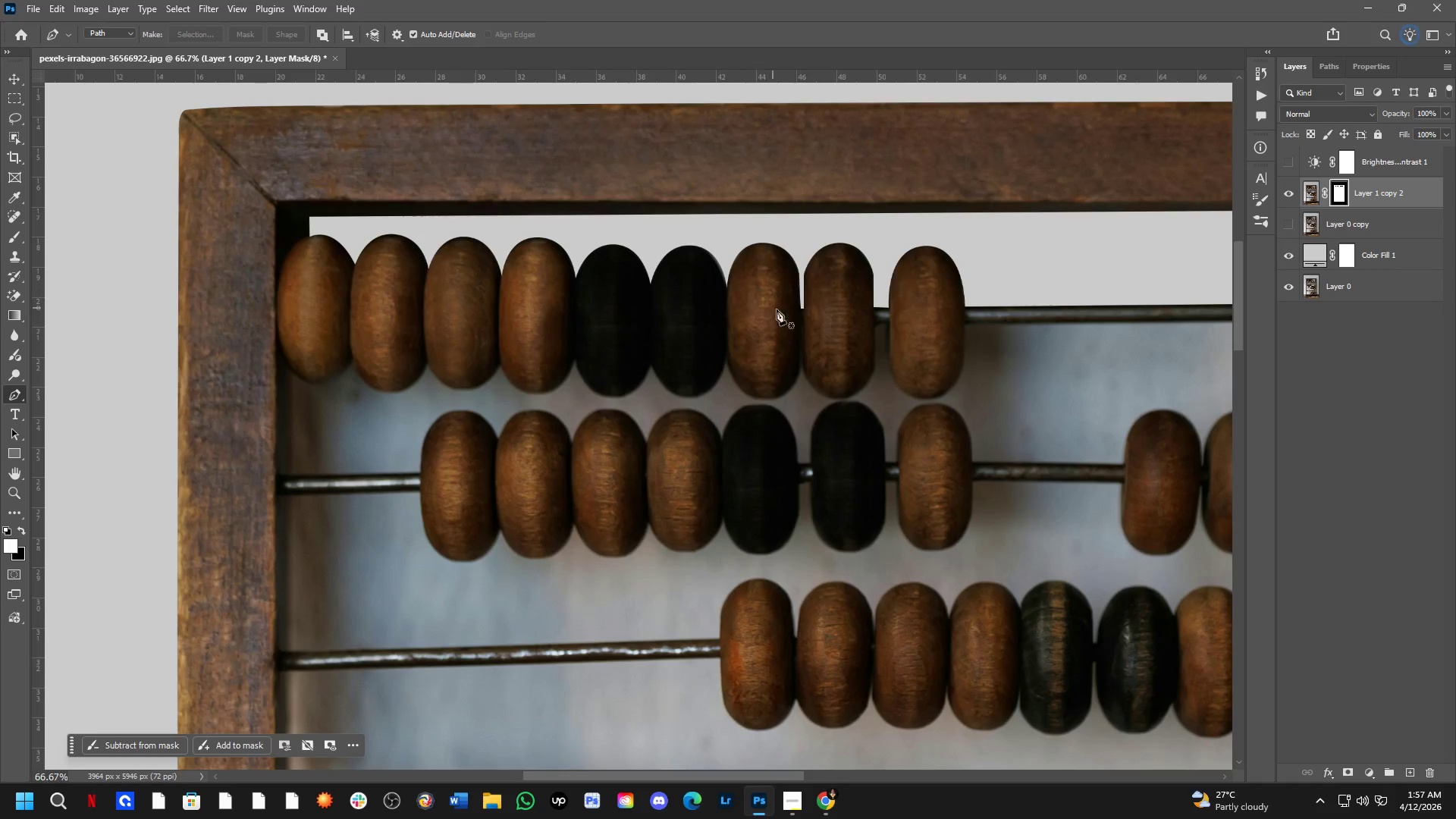 
hold_key(key=Space, duration=0.83)
 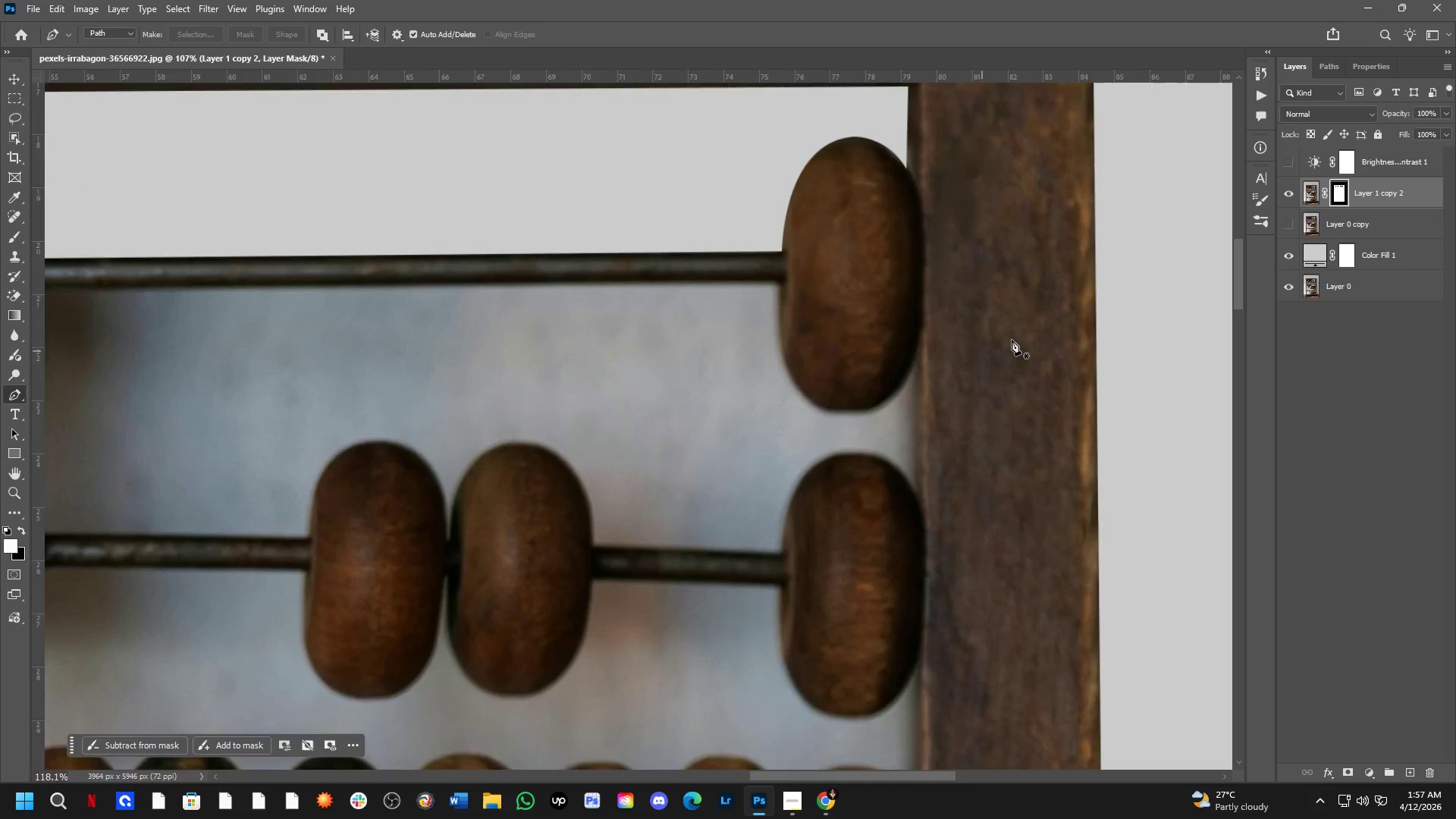 
left_click_drag(start_coordinate=[895, 359], to_coordinate=[364, 350])
 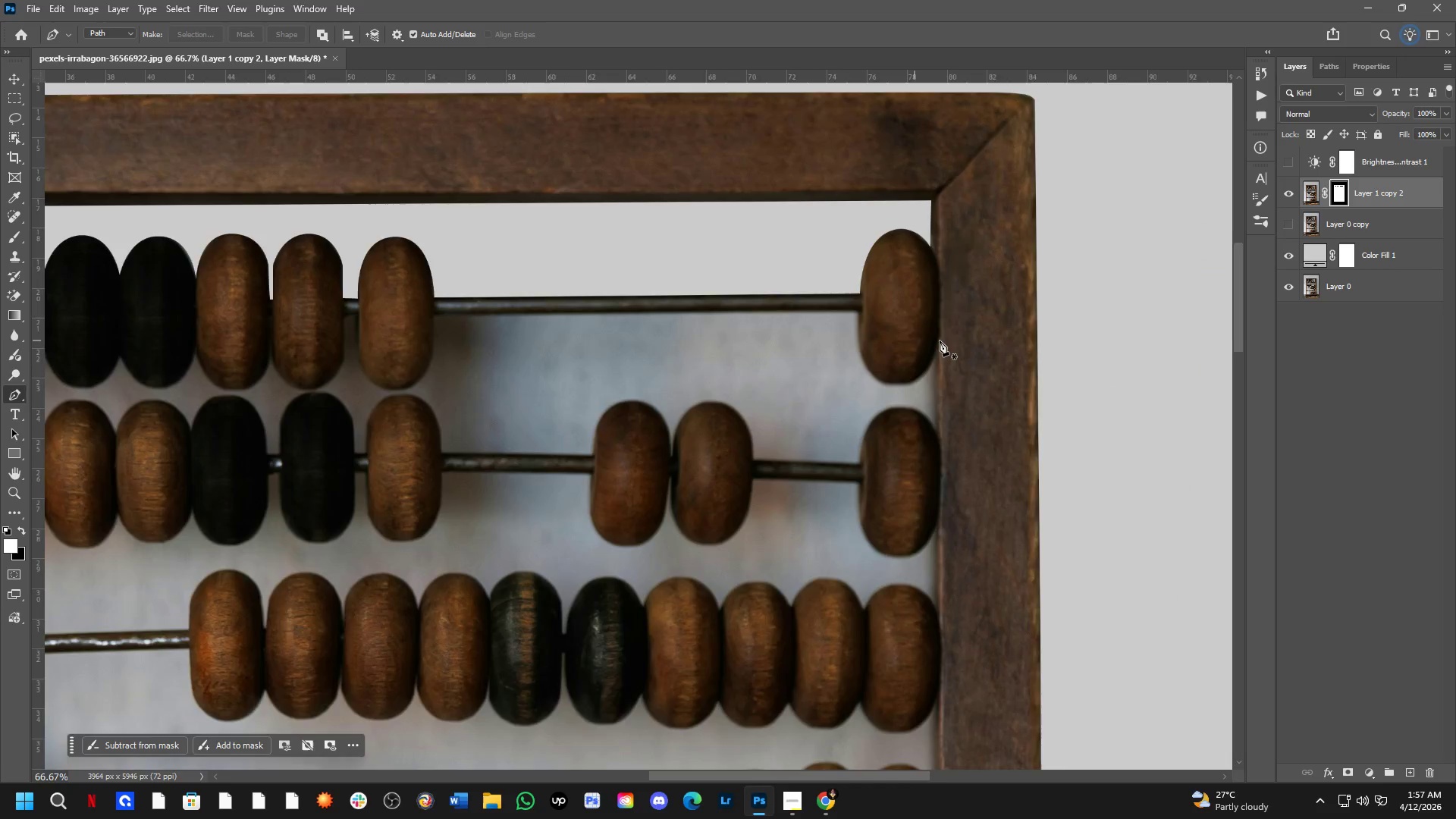 
scroll: coordinate [864, 359], scroll_direction: up, amount: 12.0
 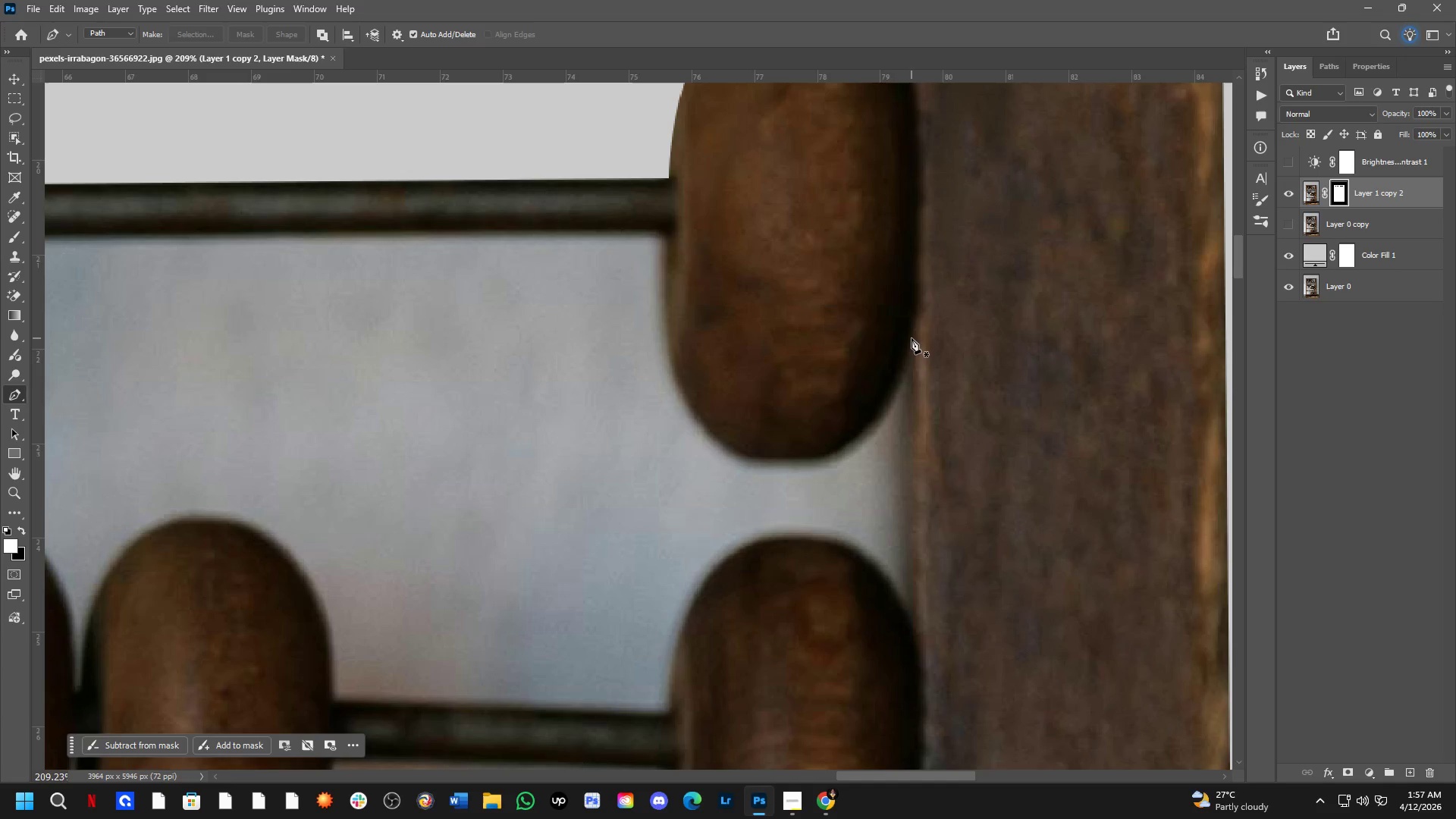 
left_click([913, 332])
 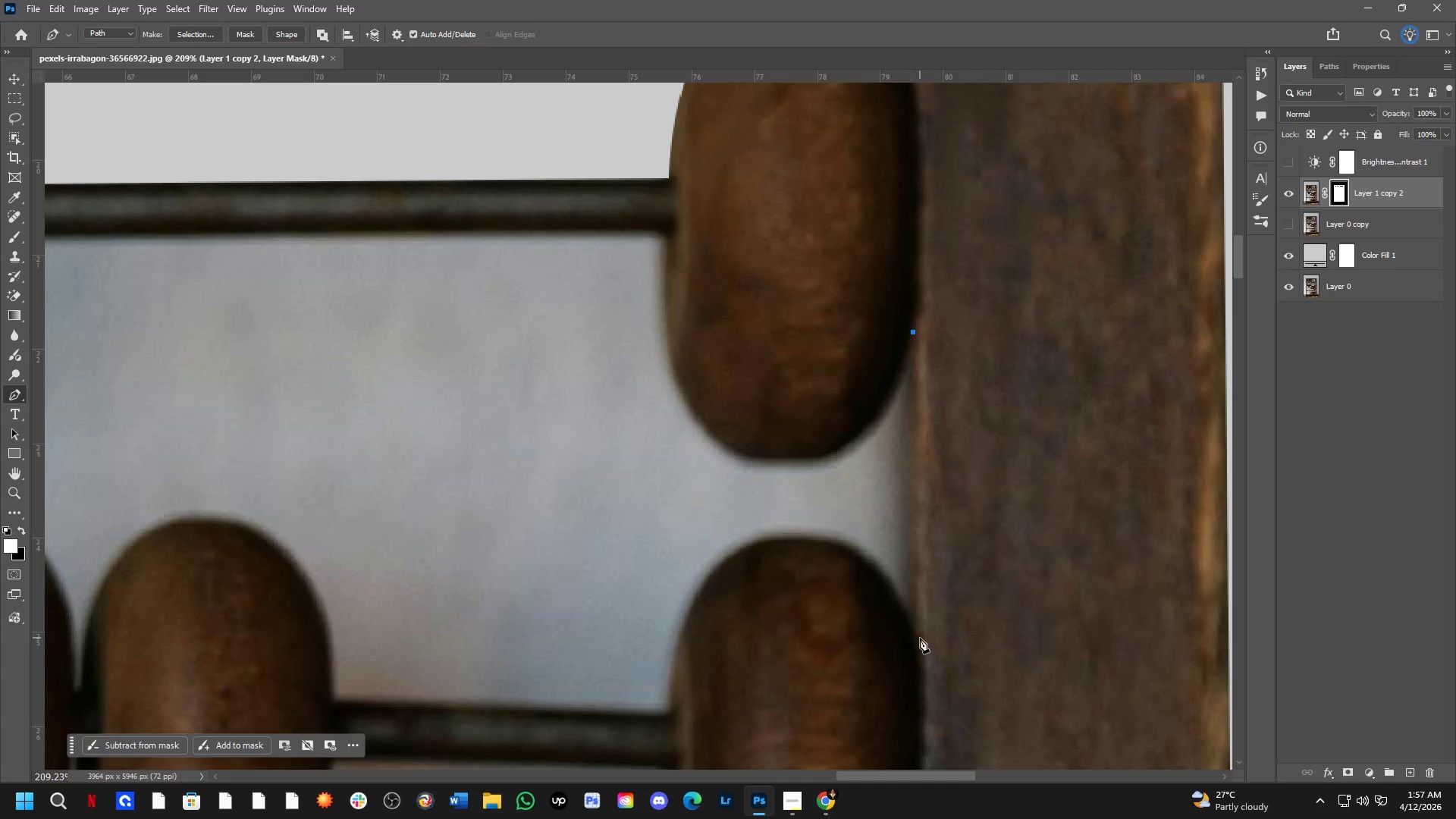 
left_click([920, 638])
 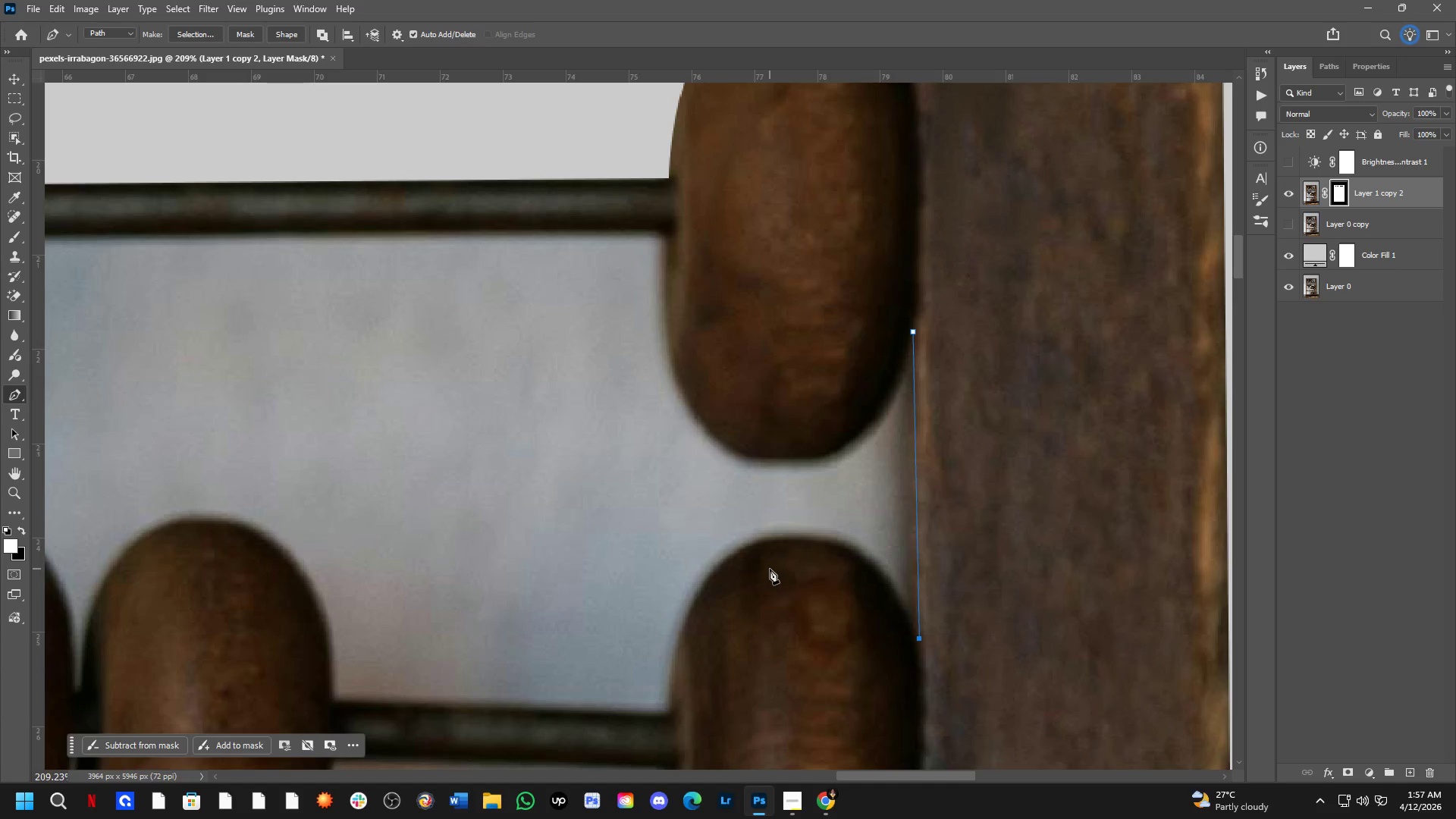 
hold_key(key=ShiftLeft, duration=0.69)
scroll: coordinate [783, 566], scroll_direction: down, amount: 6.0
 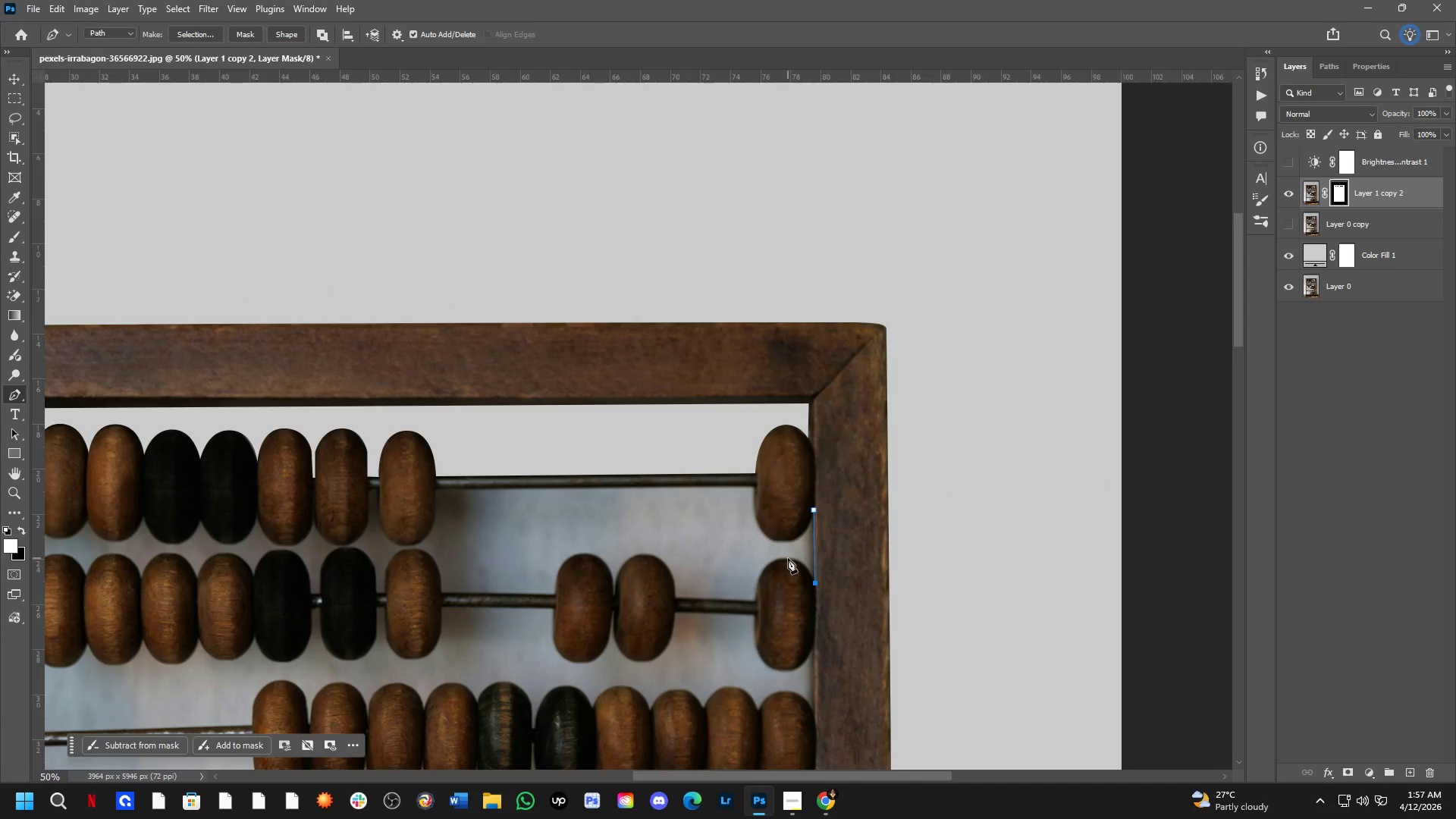 
key(Control+ControlLeft)
 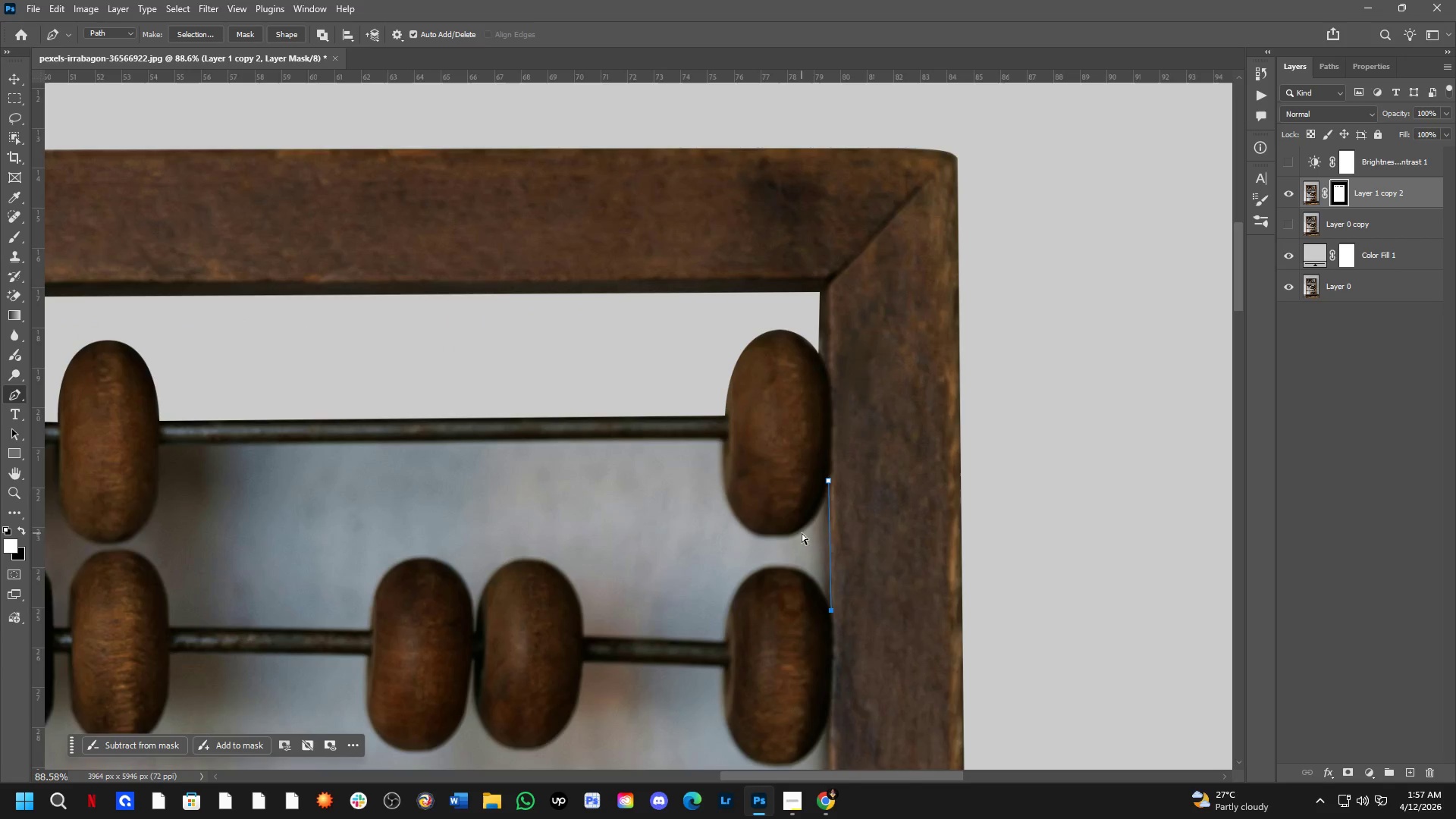 
key(Control+Z)
 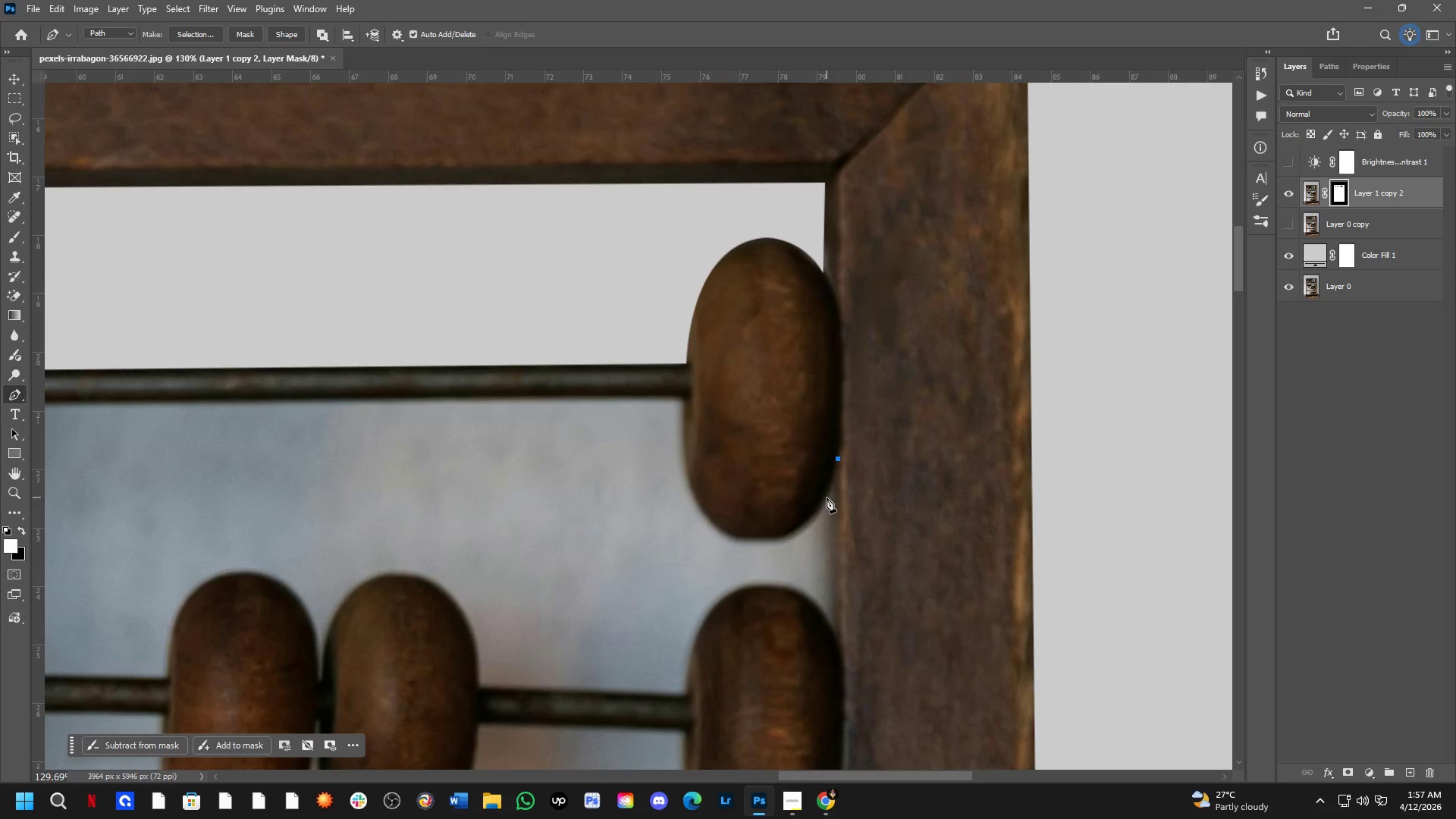 
scroll: coordinate [811, 522], scroll_direction: up, amount: 10.0
 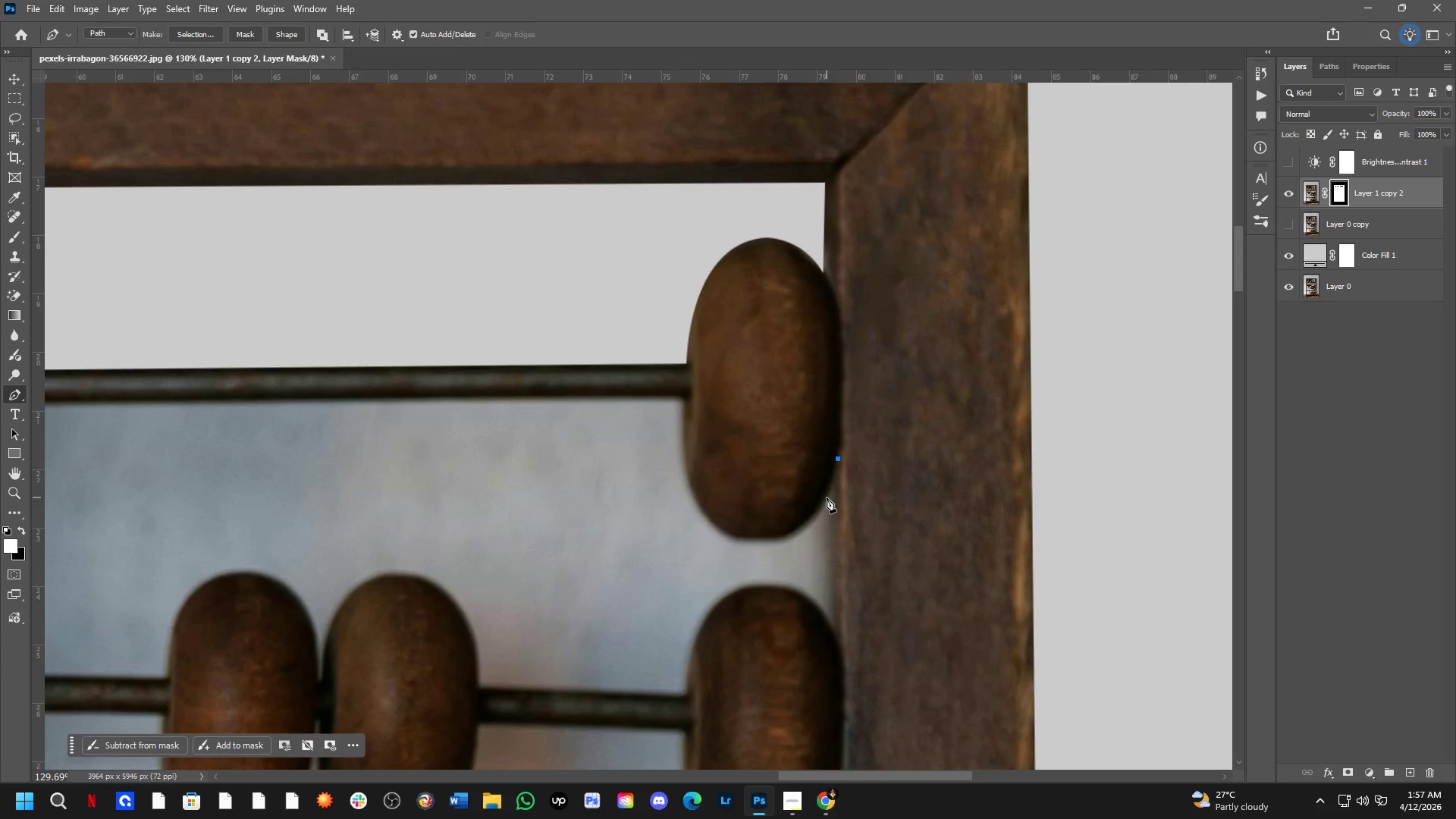 
left_click([827, 497])
 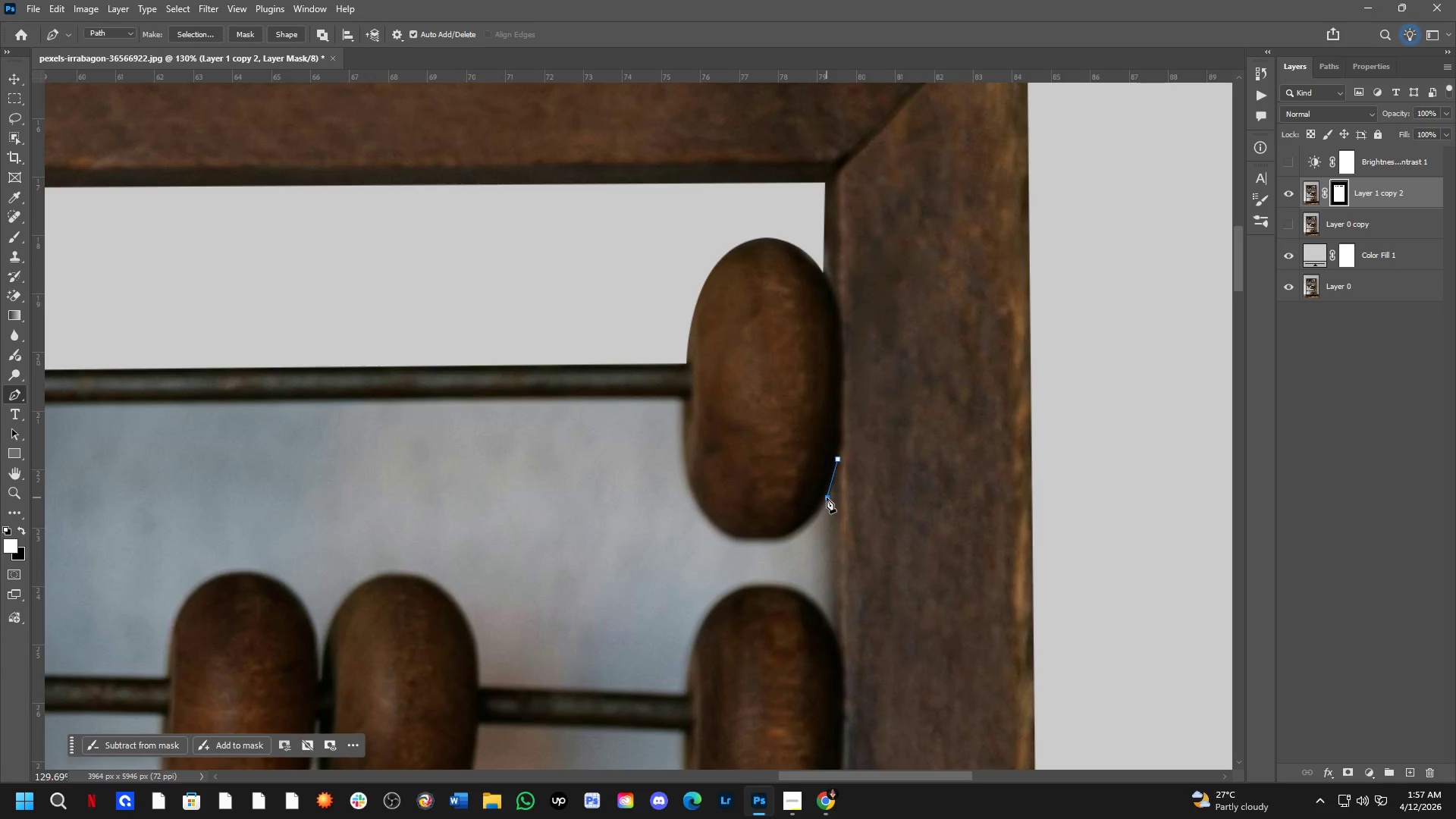 
key(Control+Z)
 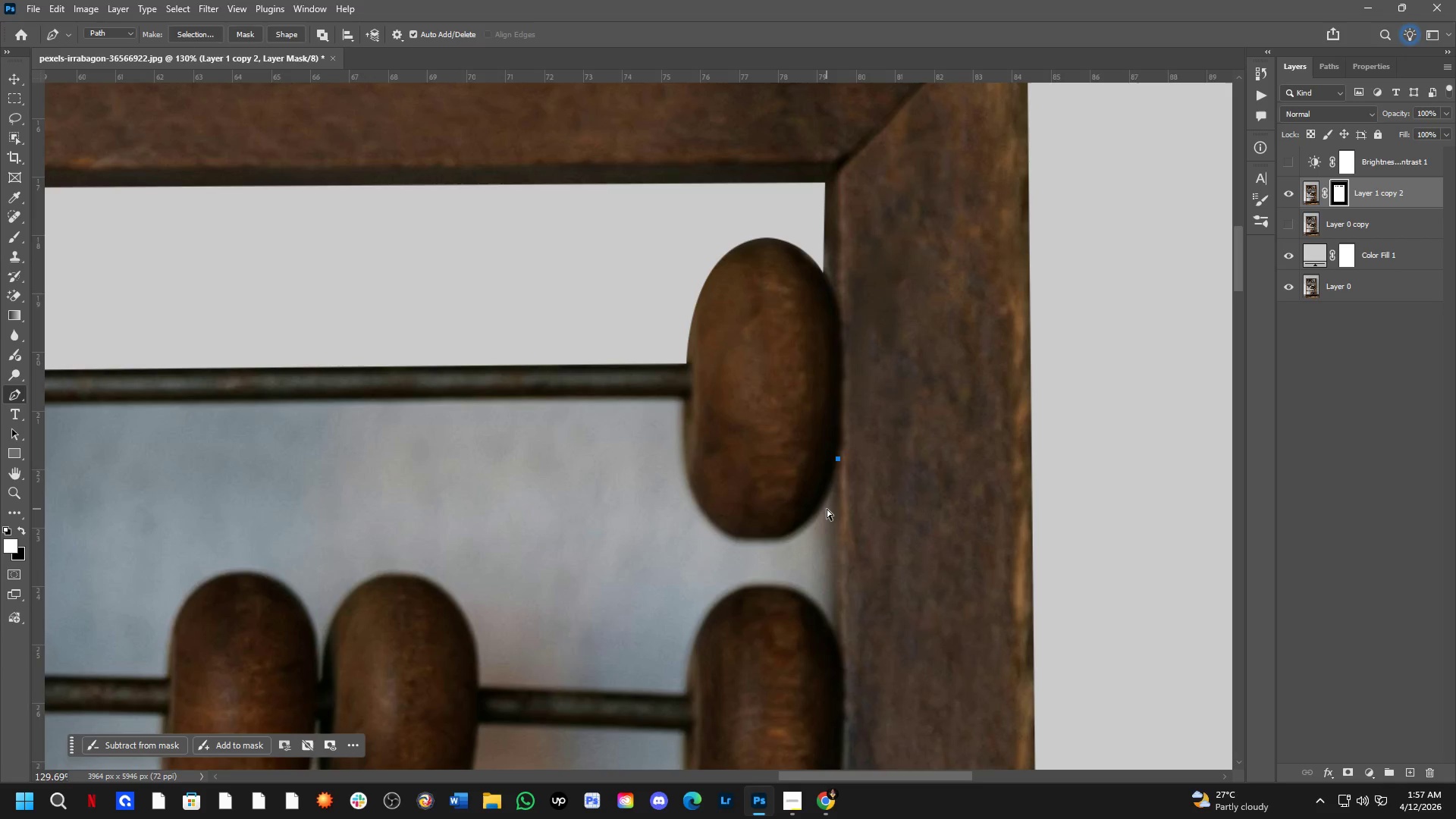 
key(Control+Z)
 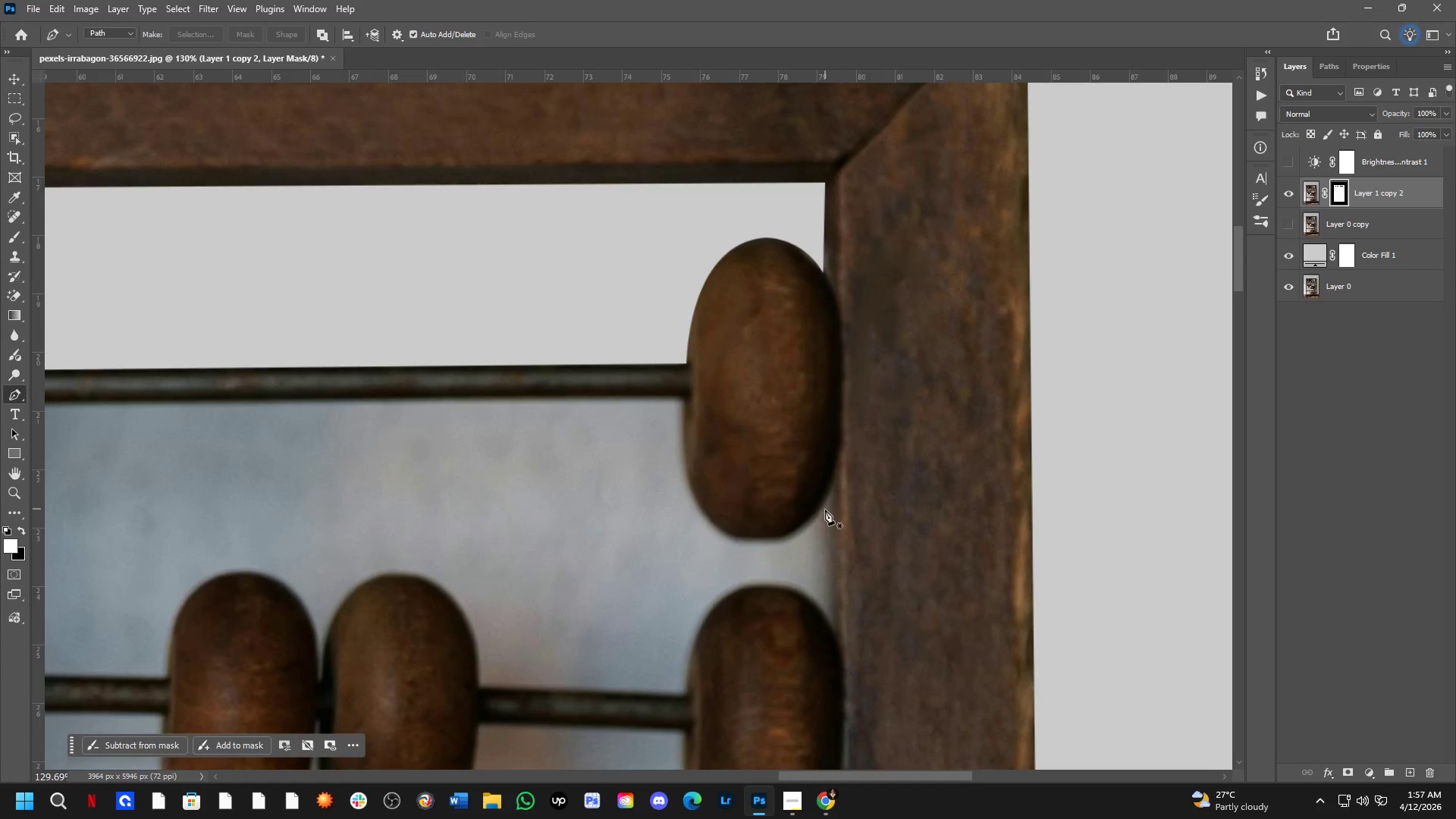 
scroll: coordinate [822, 510], scroll_direction: none, amount: 0.0
 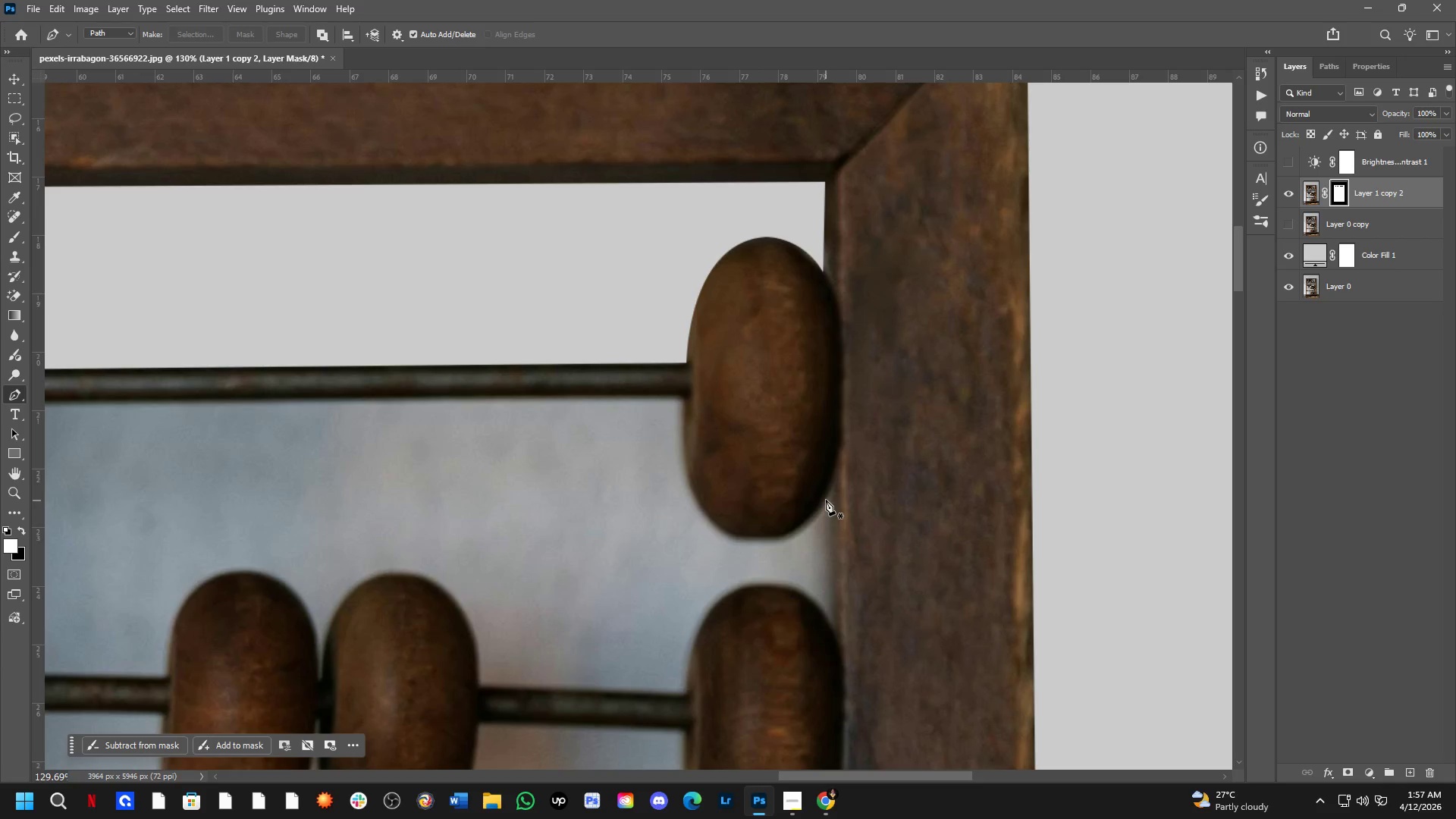 
left_click([826, 499])
 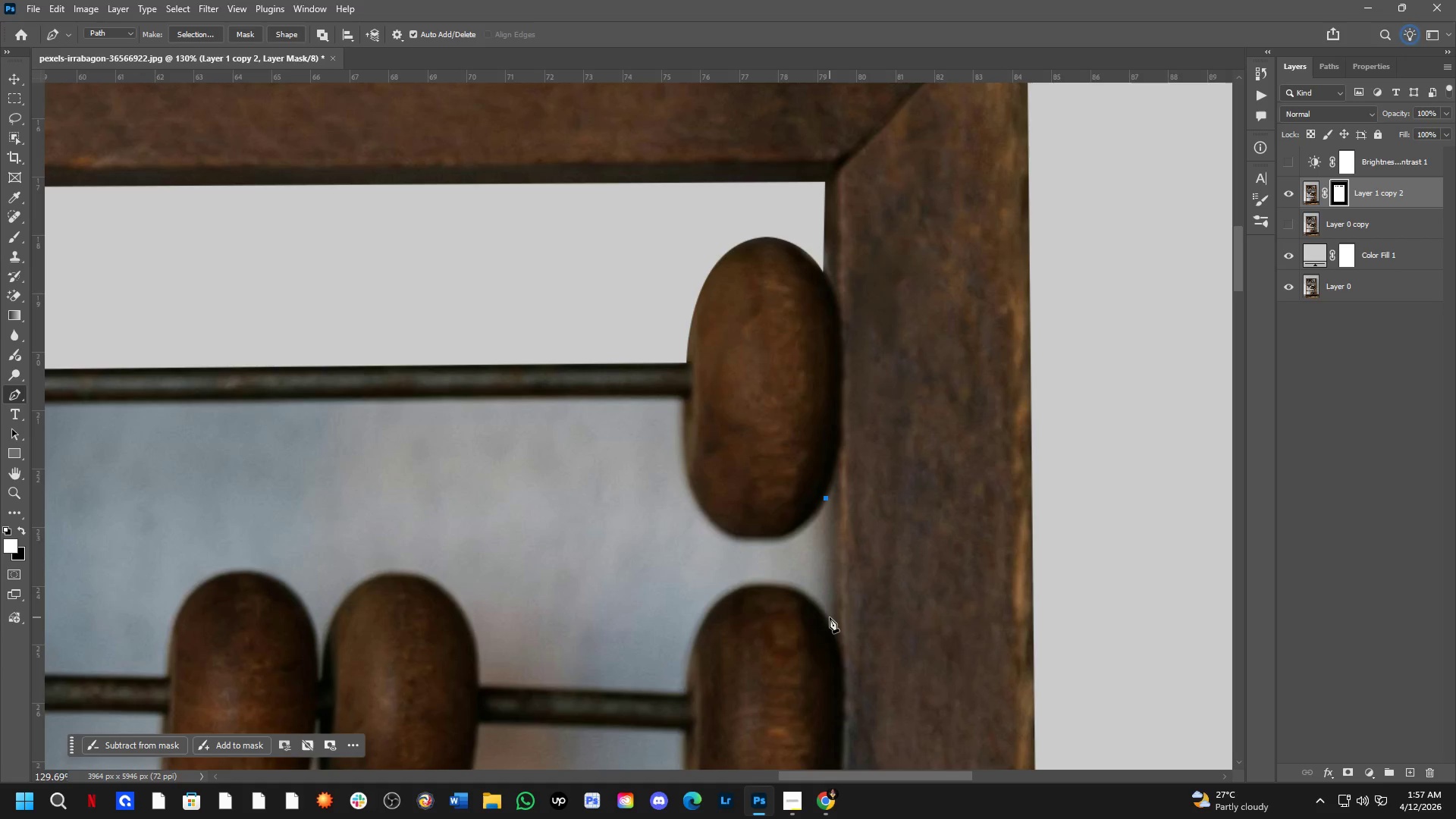 
left_click([830, 621])
 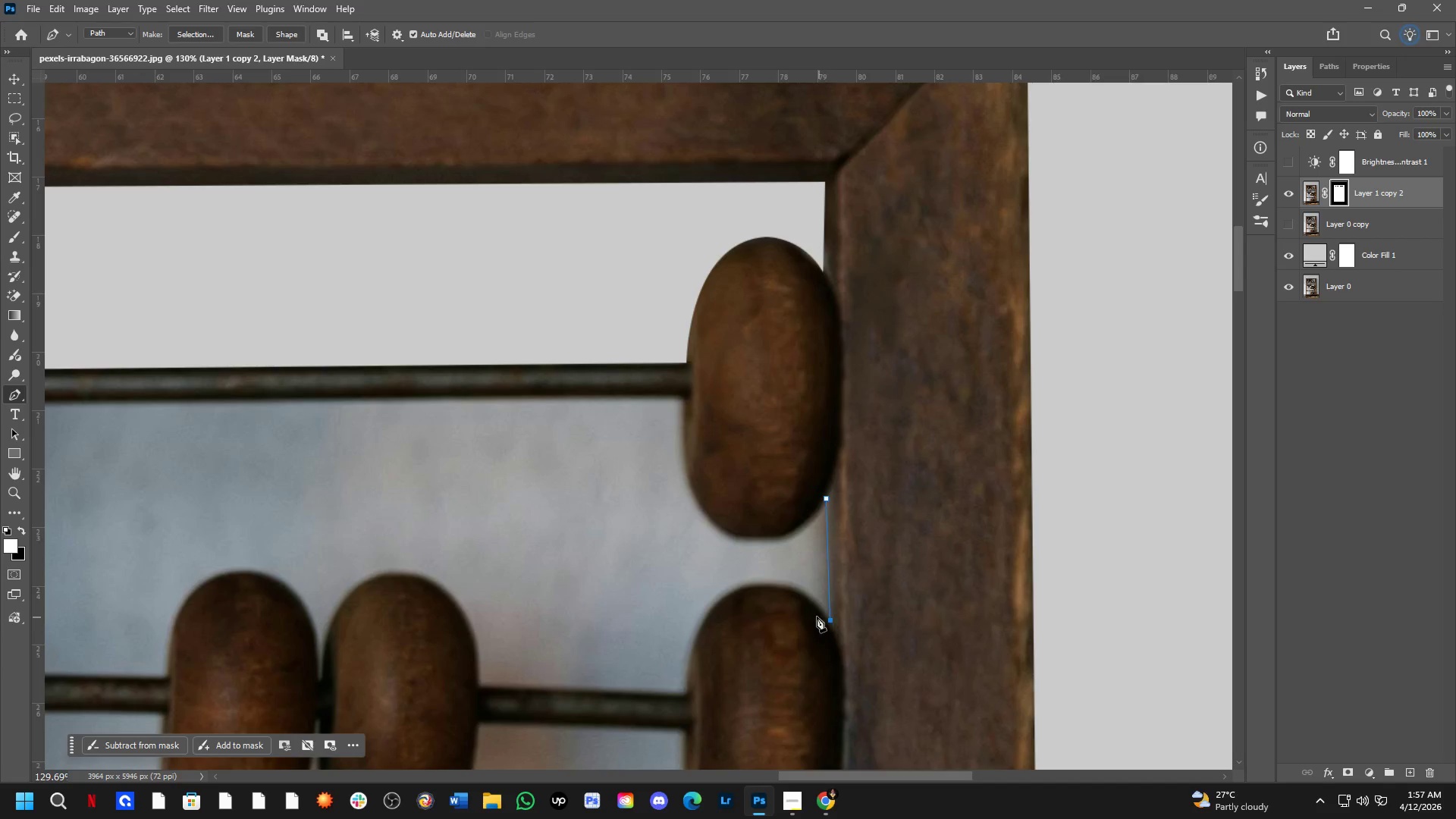 
scroll: coordinate [757, 602], scroll_direction: up, amount: 3.0
 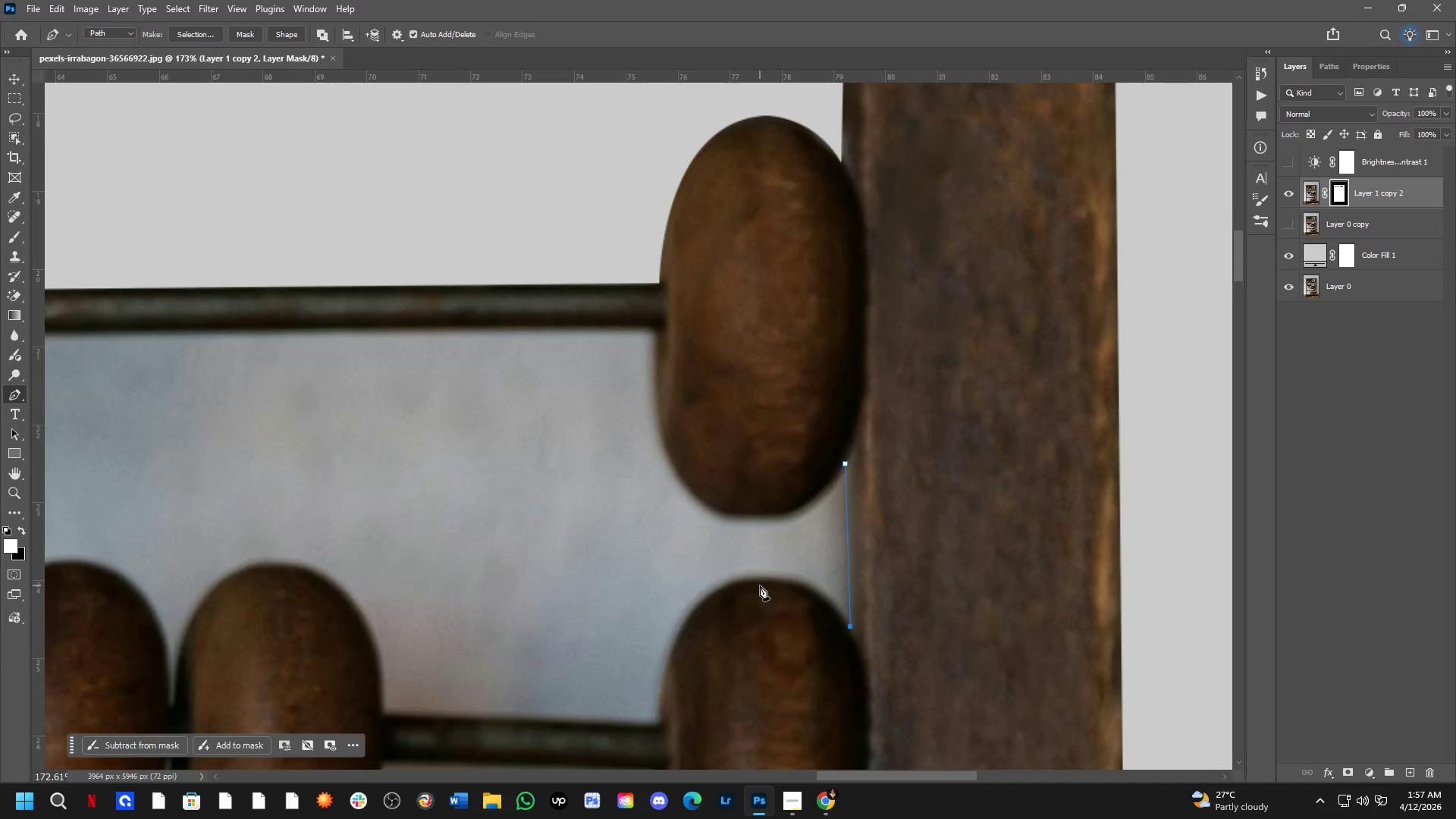 
left_click_drag(start_coordinate=[760, 585], to_coordinate=[704, 595])
 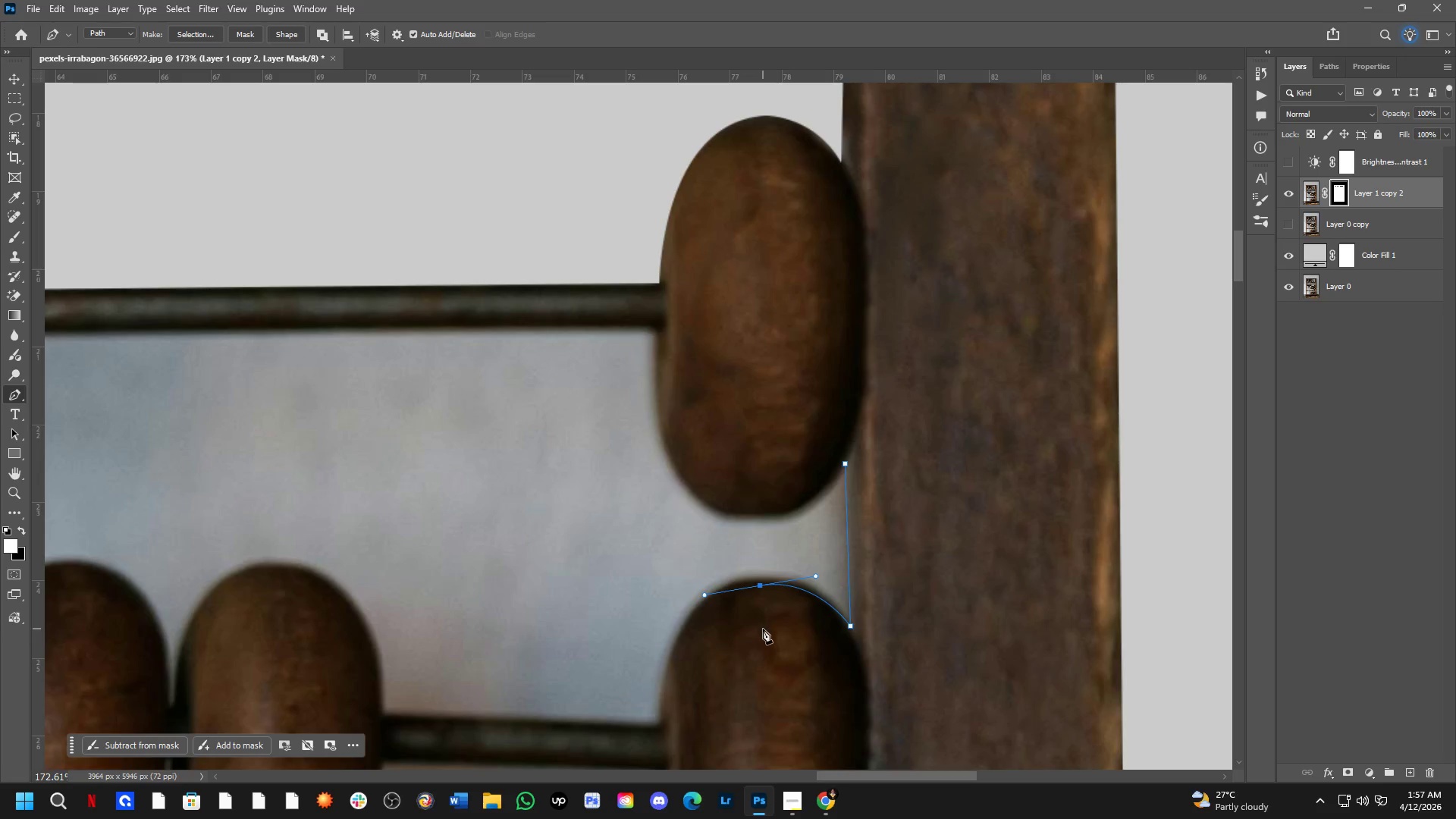 
hold_key(key=Space, duration=0.47)
 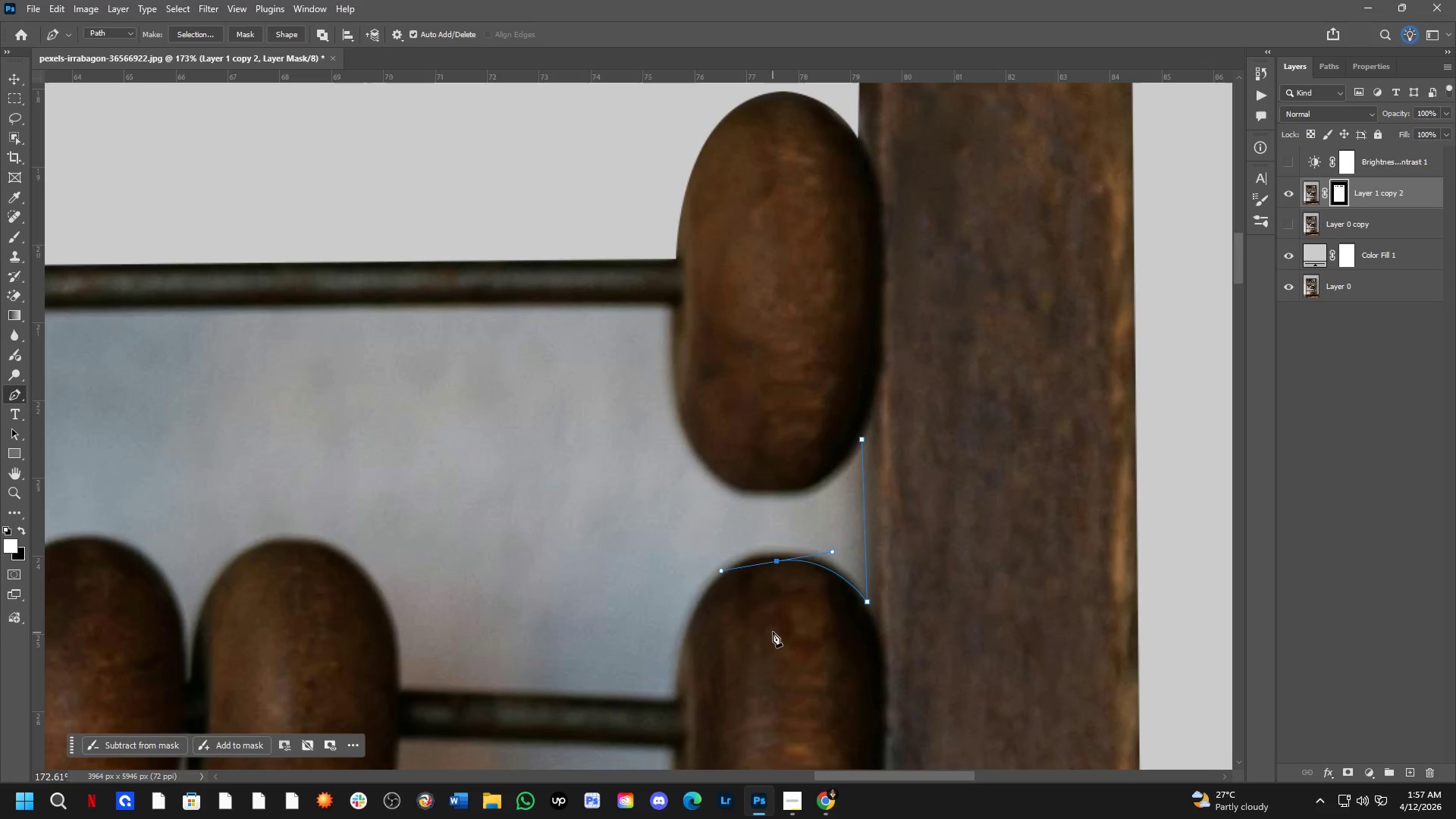 
left_click_drag(start_coordinate=[769, 661], to_coordinate=[786, 636])
 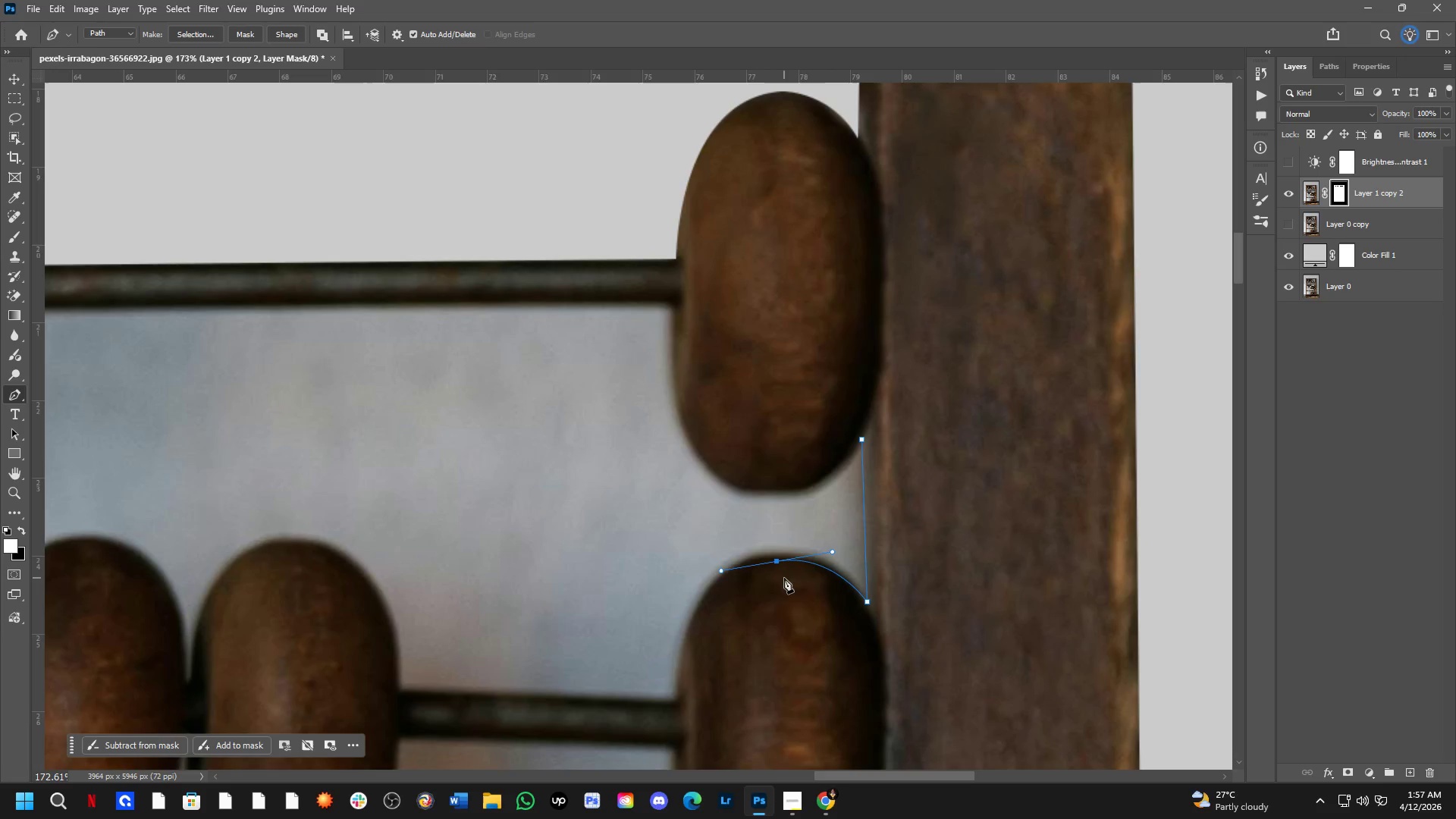 
key(Control+ControlLeft)
 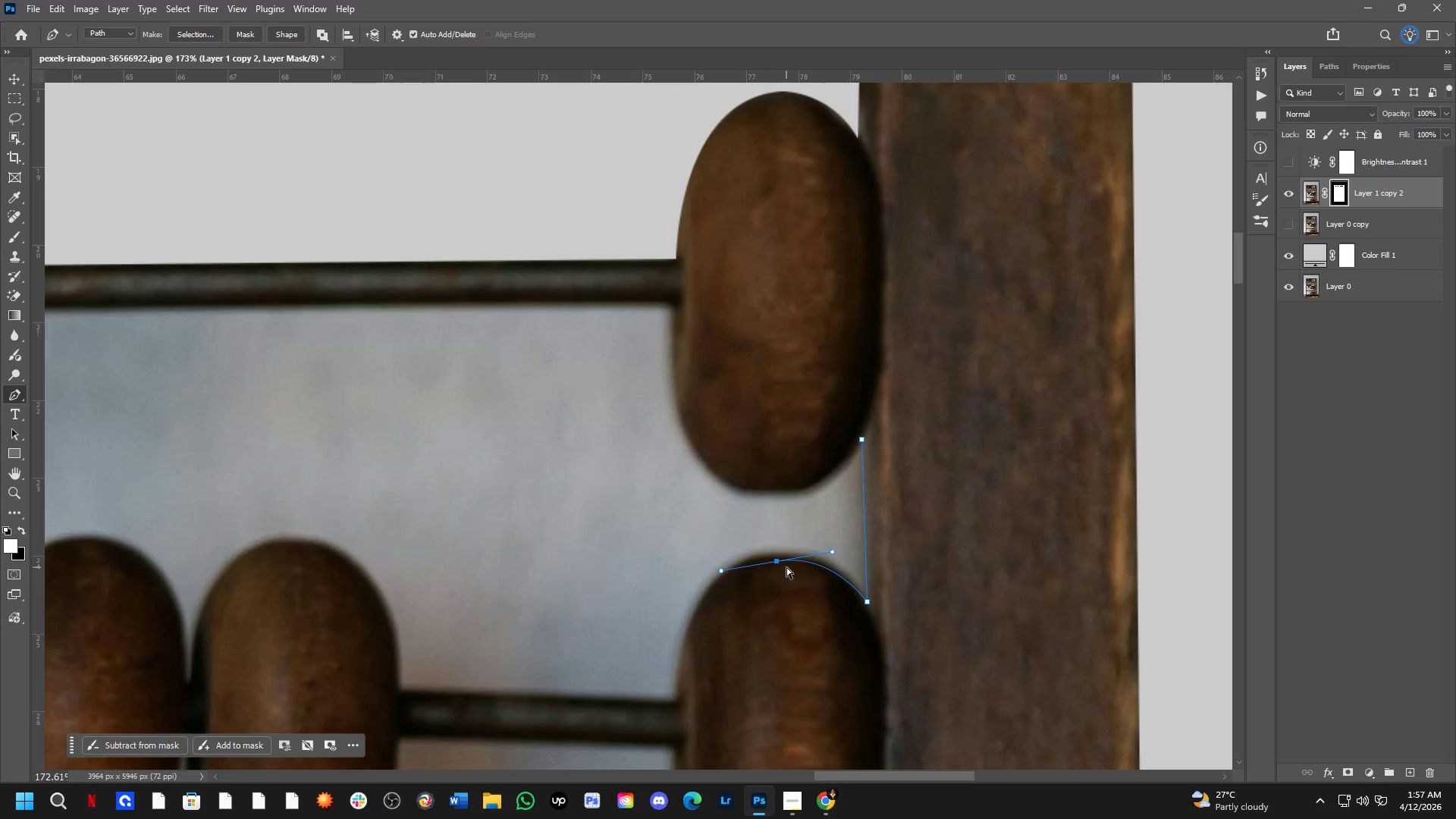 
key(Control+Z)
 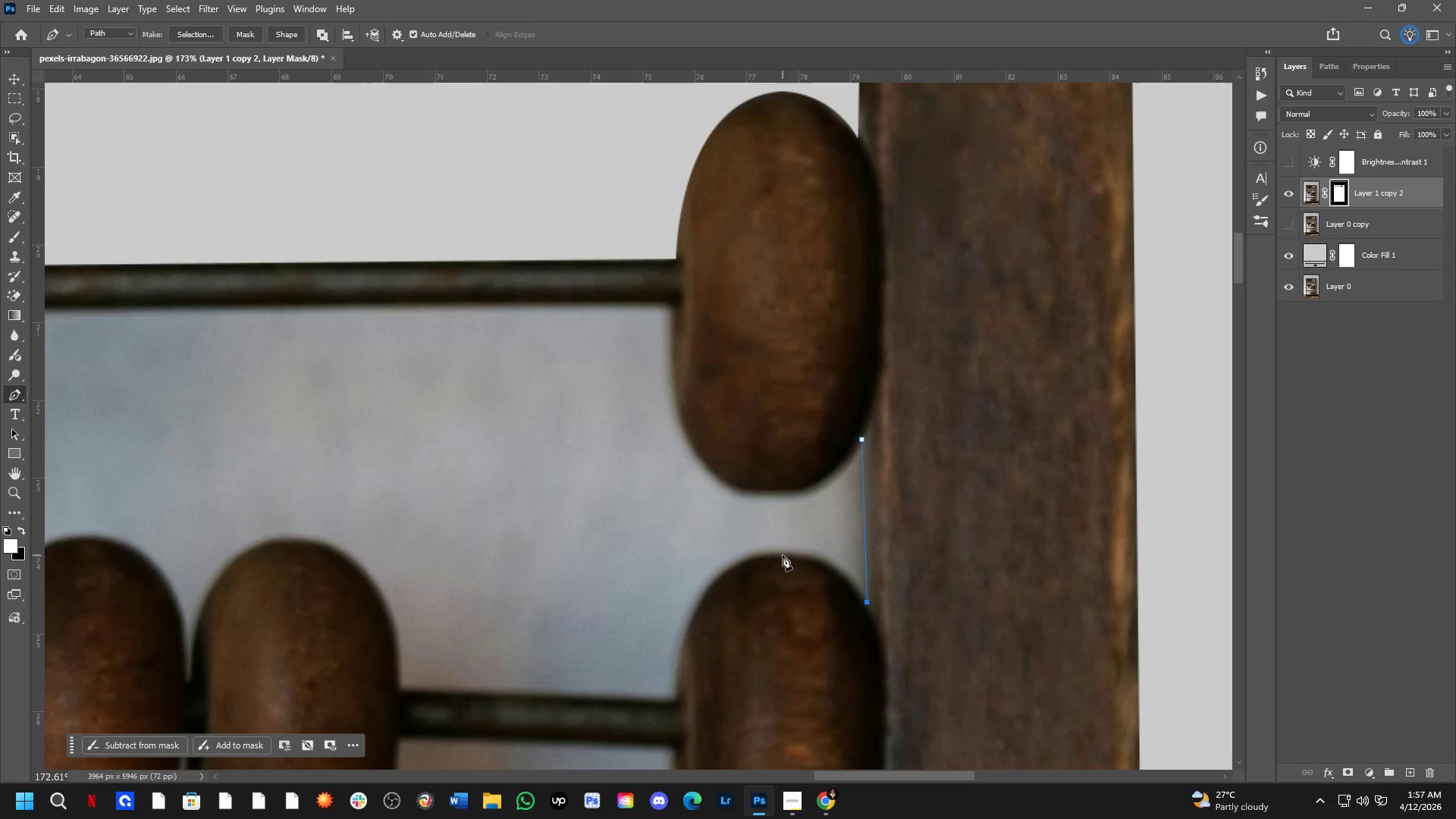 
left_click_drag(start_coordinate=[783, 555], to_coordinate=[730, 556])
 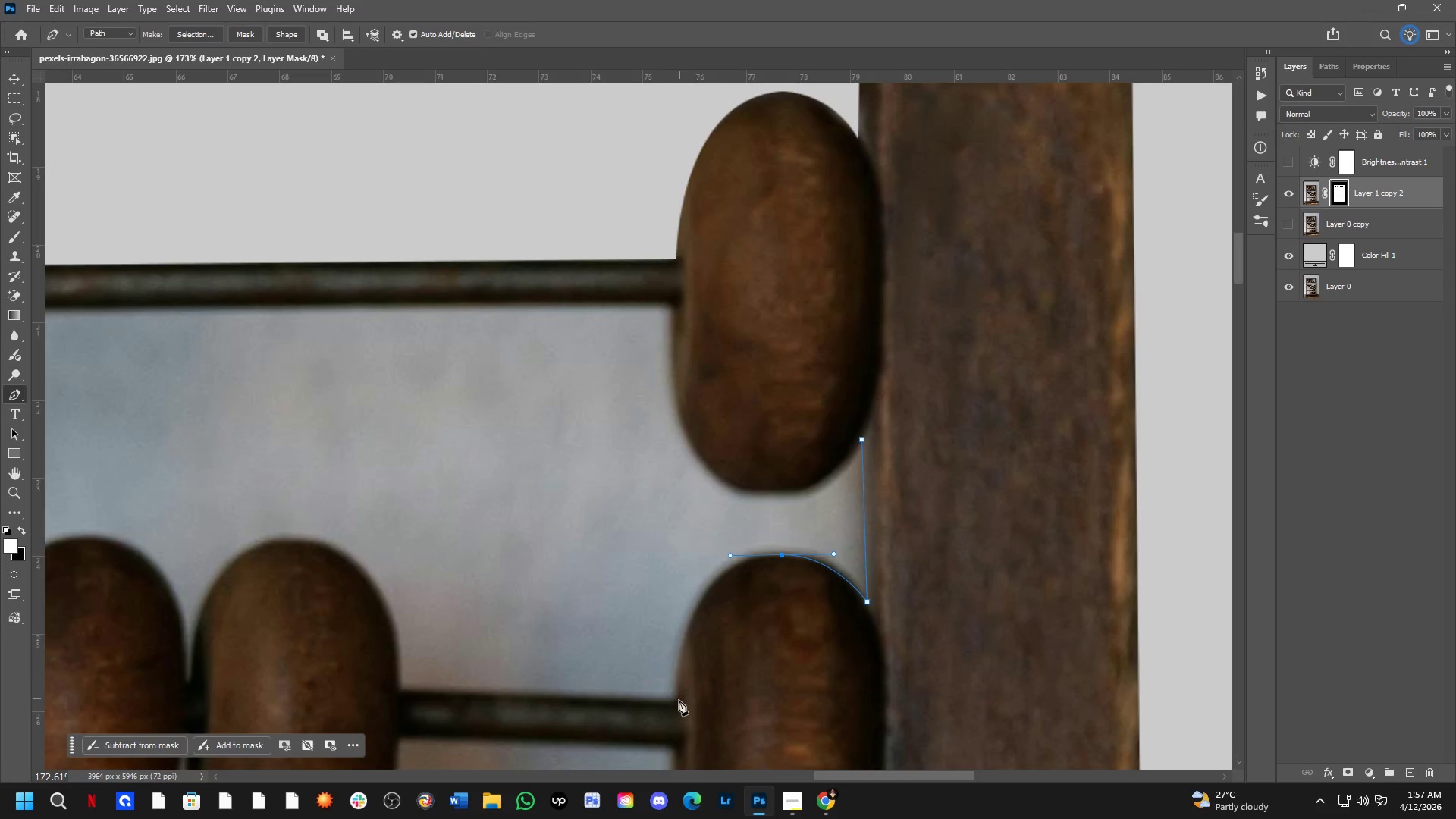 
left_click_drag(start_coordinate=[678, 701], to_coordinate=[662, 664])
 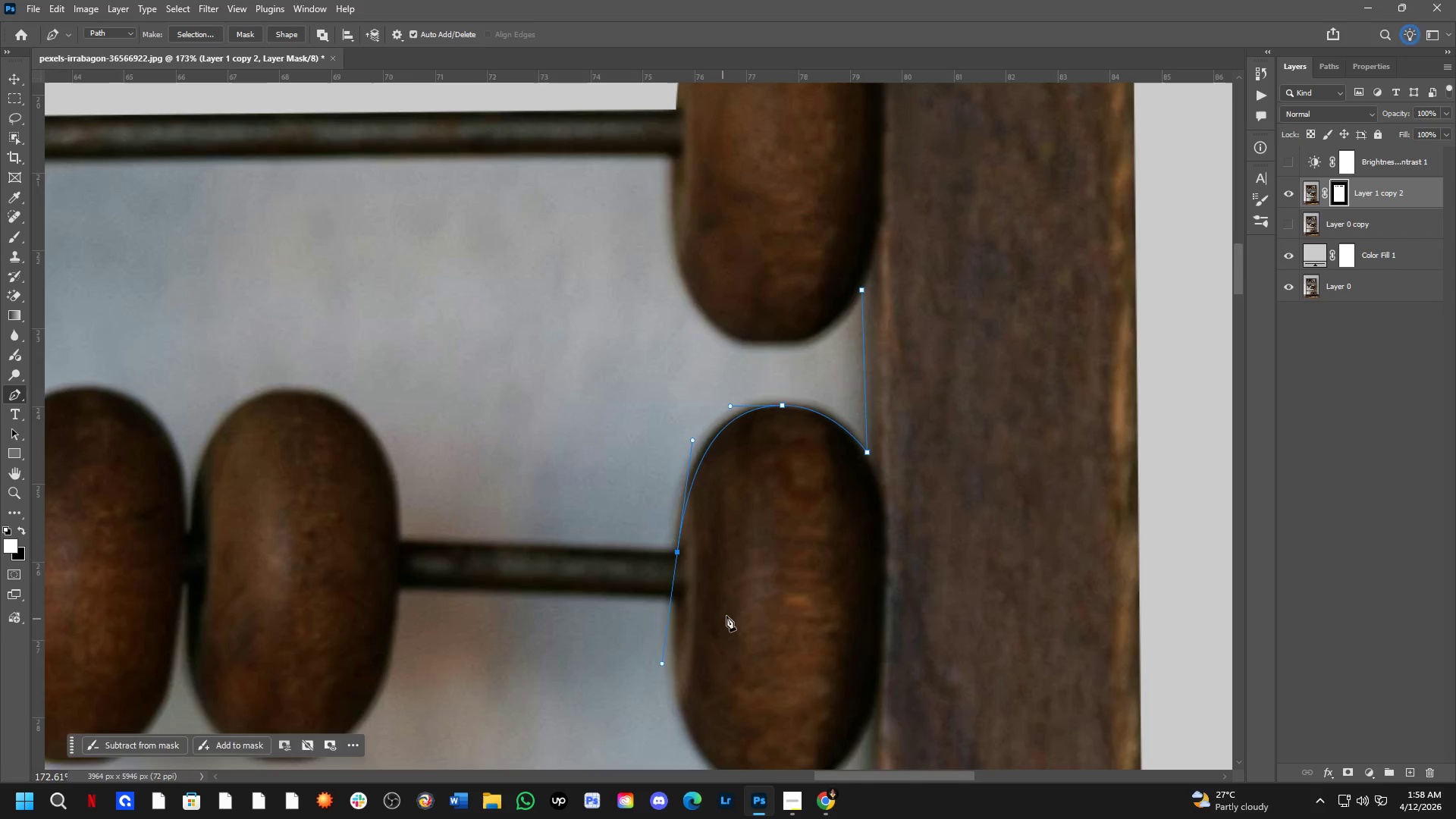 
hold_key(key=Space, duration=0.61)
 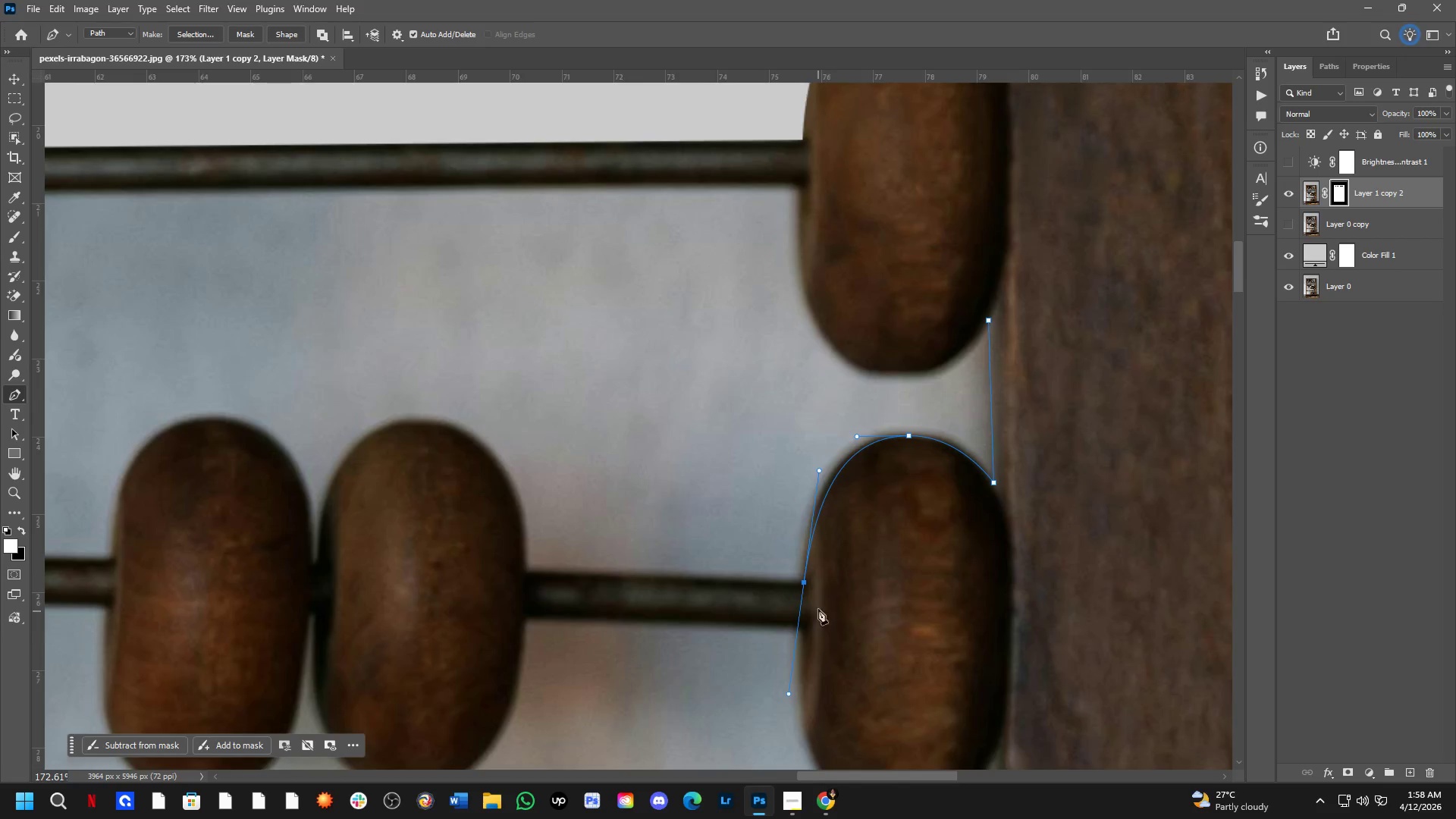 
left_click_drag(start_coordinate=[735, 601], to_coordinate=[861, 632])
 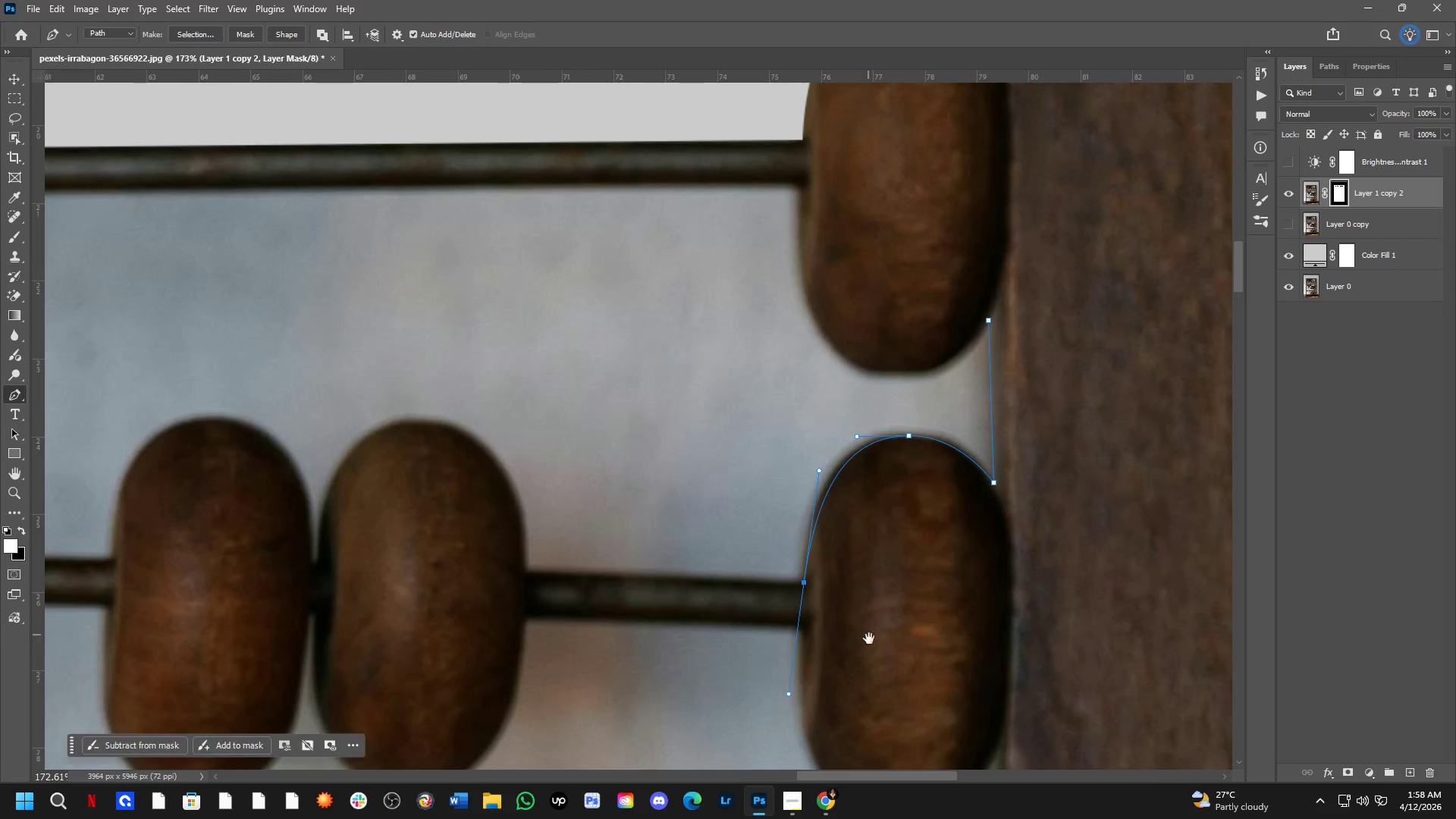 
hold_key(key=Space, duration=2.89)
 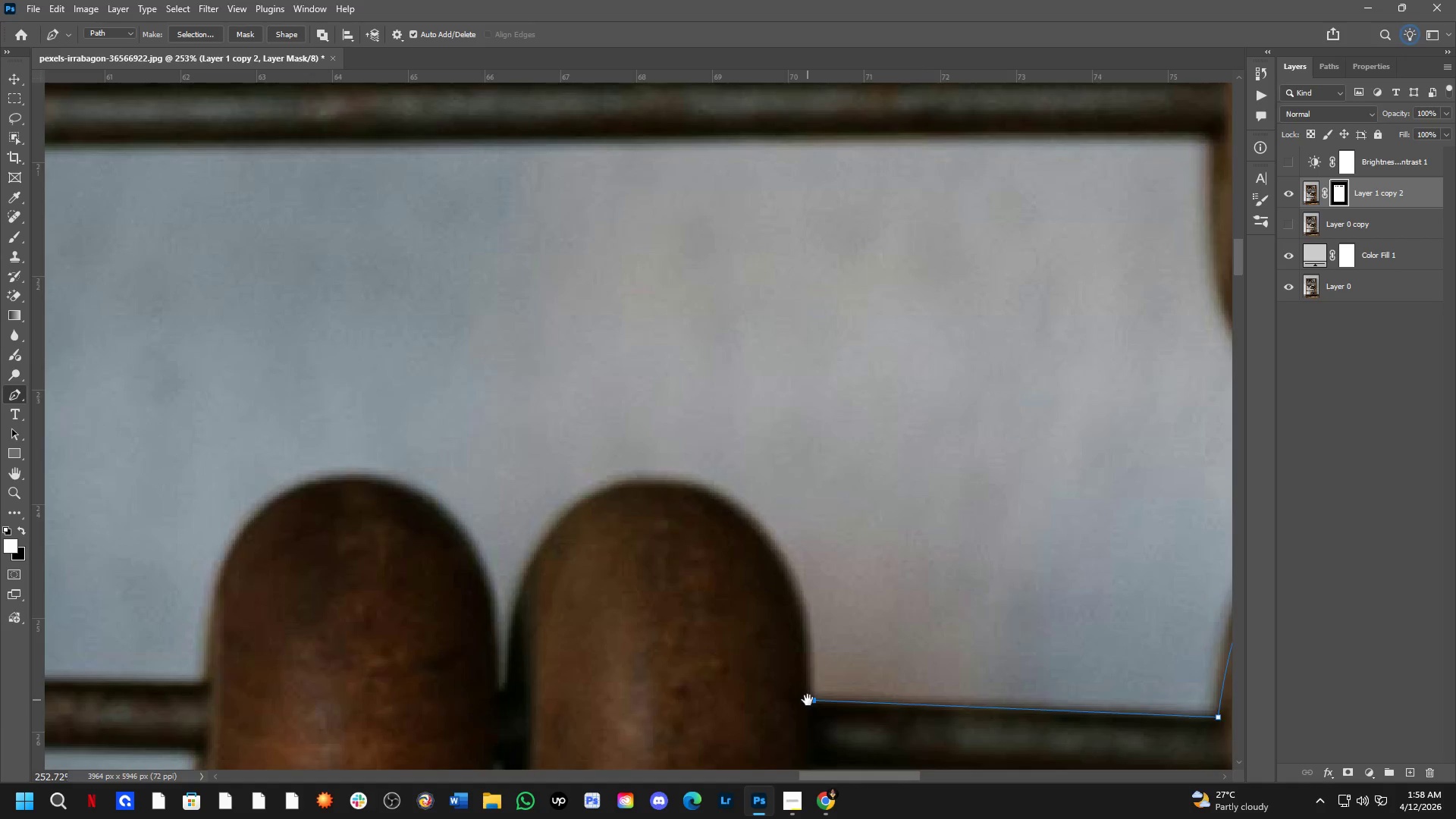 
hold_key(key=AltLeft, duration=0.66)
 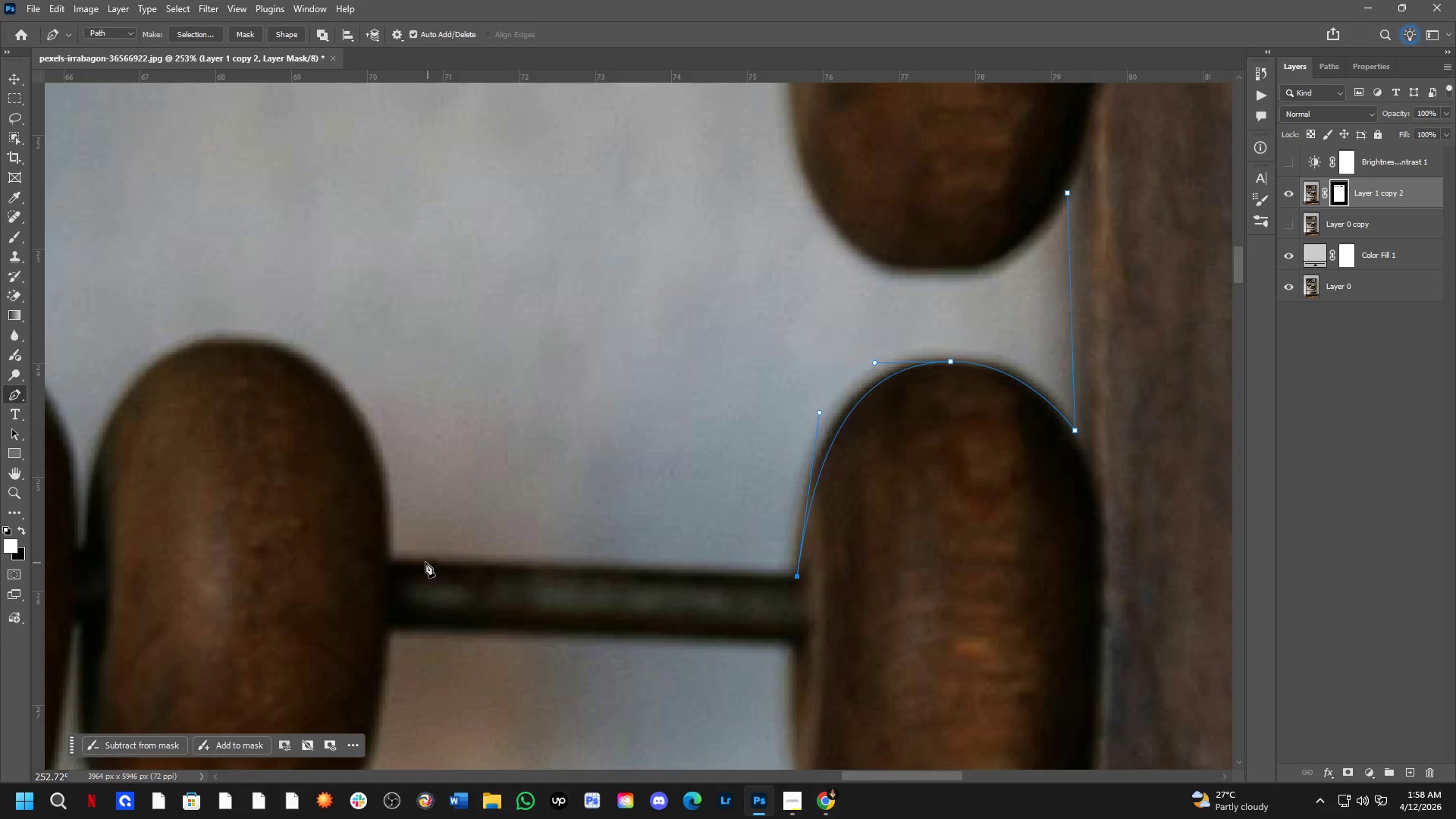 
scroll: coordinate [818, 595], scroll_direction: up, amount: 4.0
 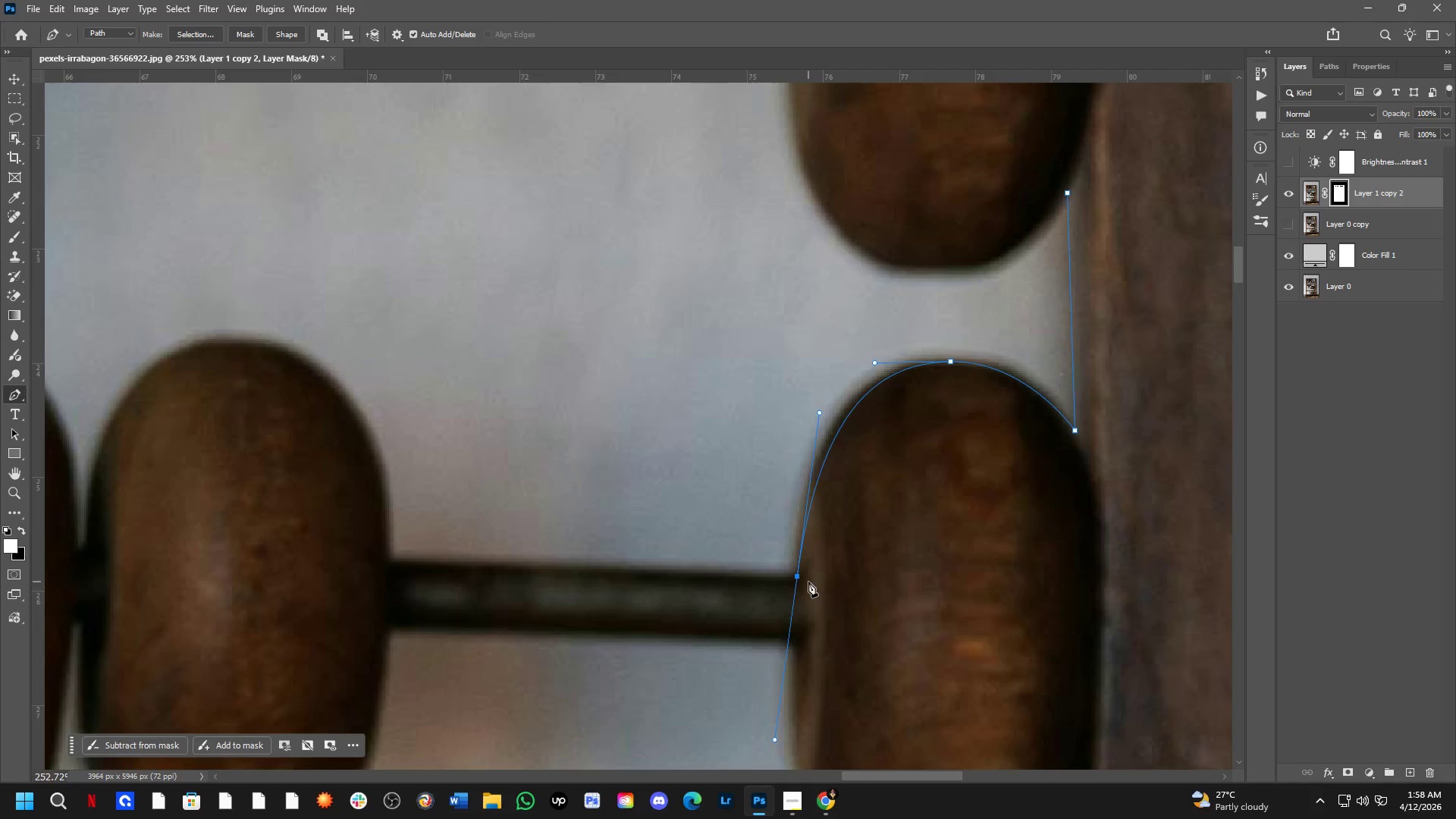 
left_click([798, 578])
 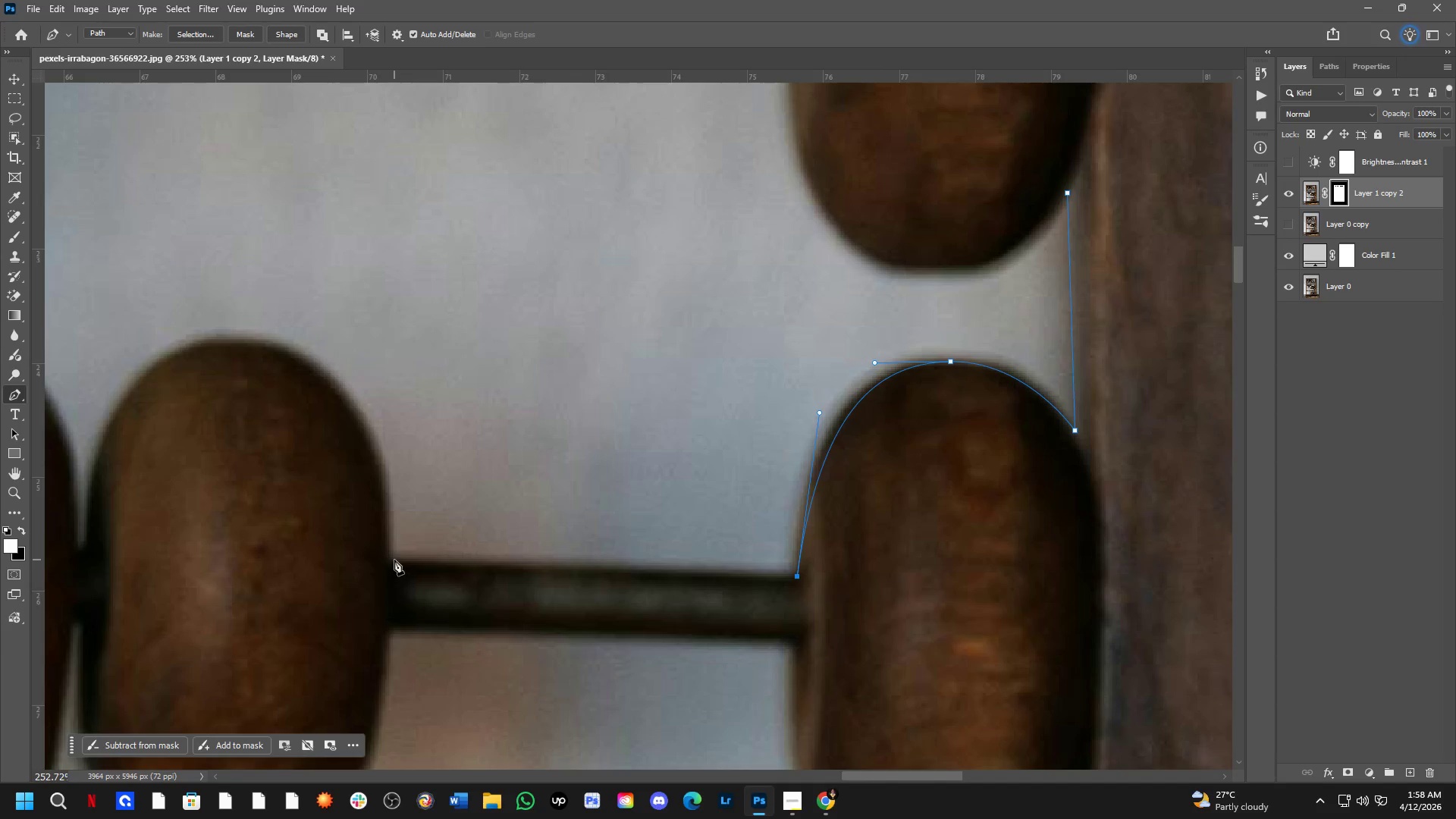 
left_click([389, 560])
 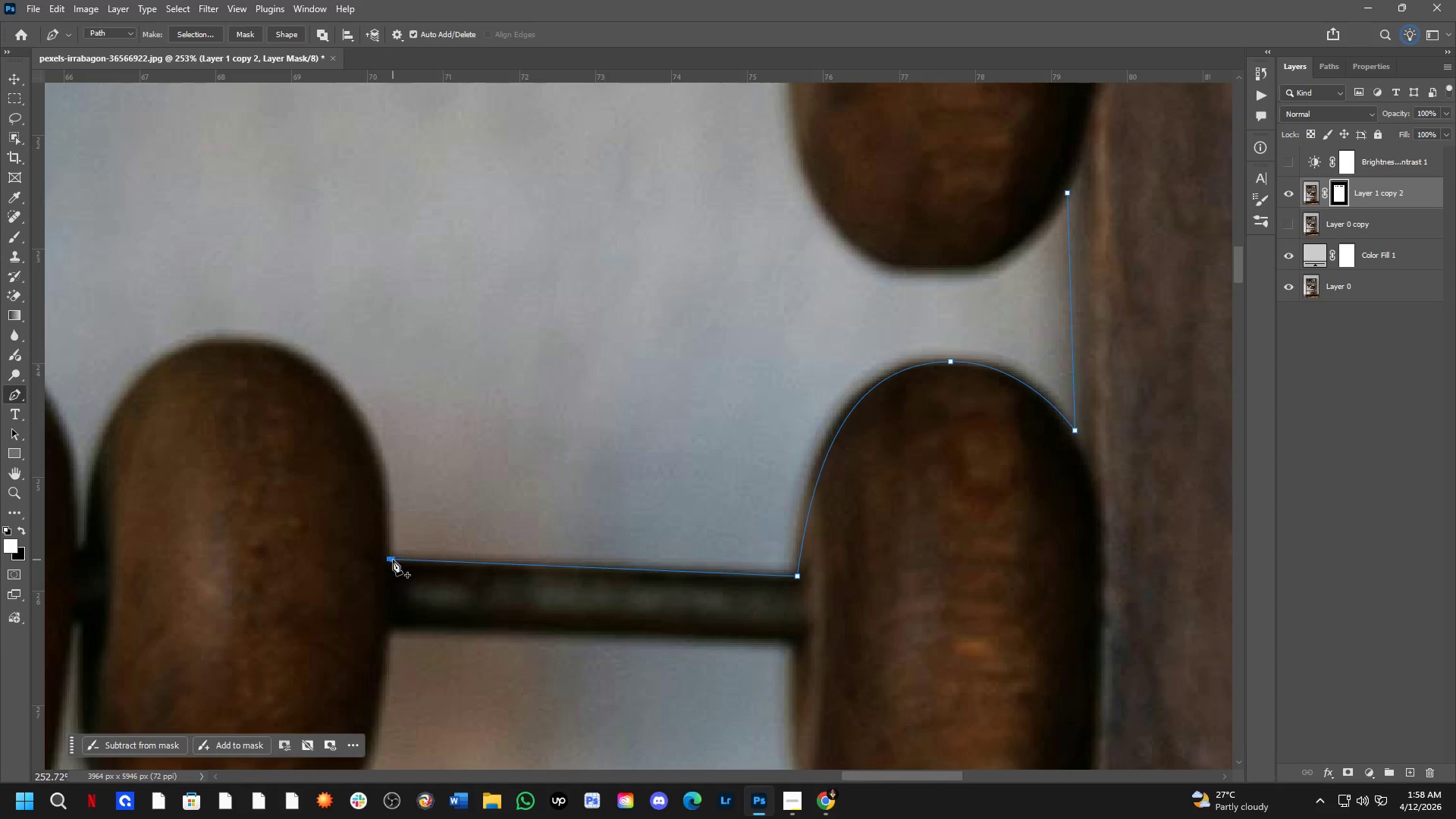 
hold_key(key=Space, duration=0.59)
 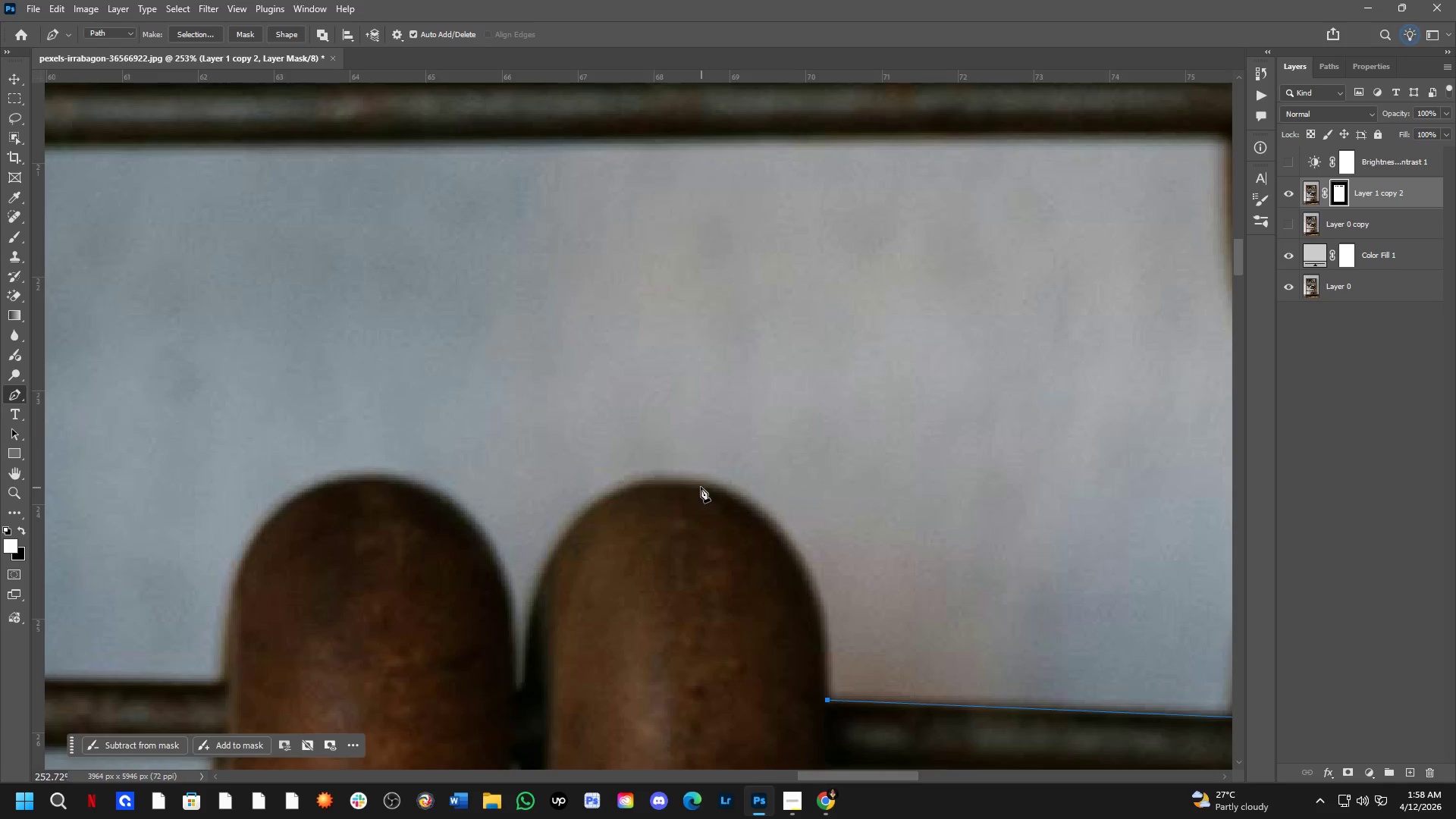 
left_click_drag(start_coordinate=[387, 559], to_coordinate=[808, 700])
 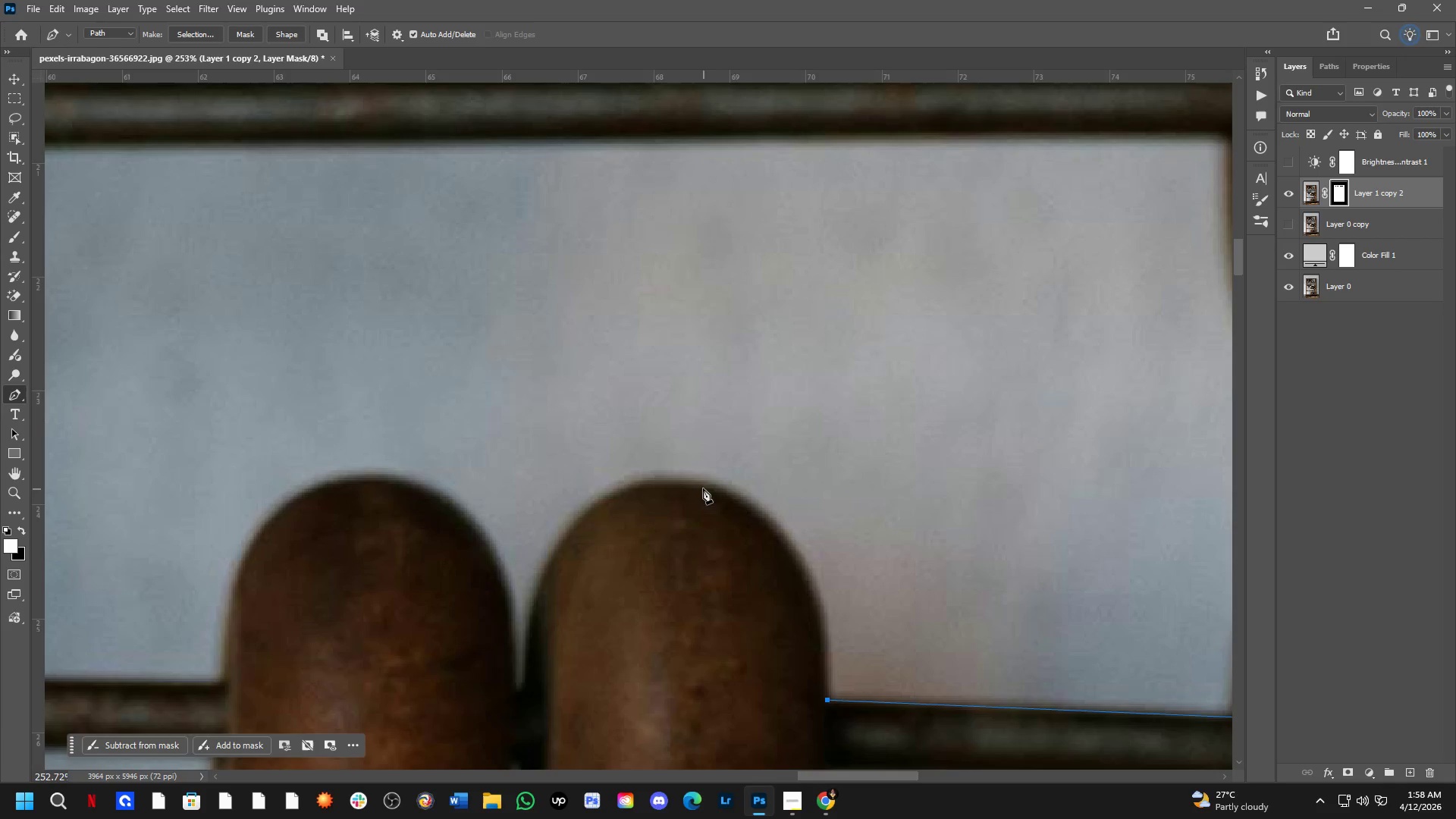 
left_click_drag(start_coordinate=[698, 484], to_coordinate=[561, 466])
 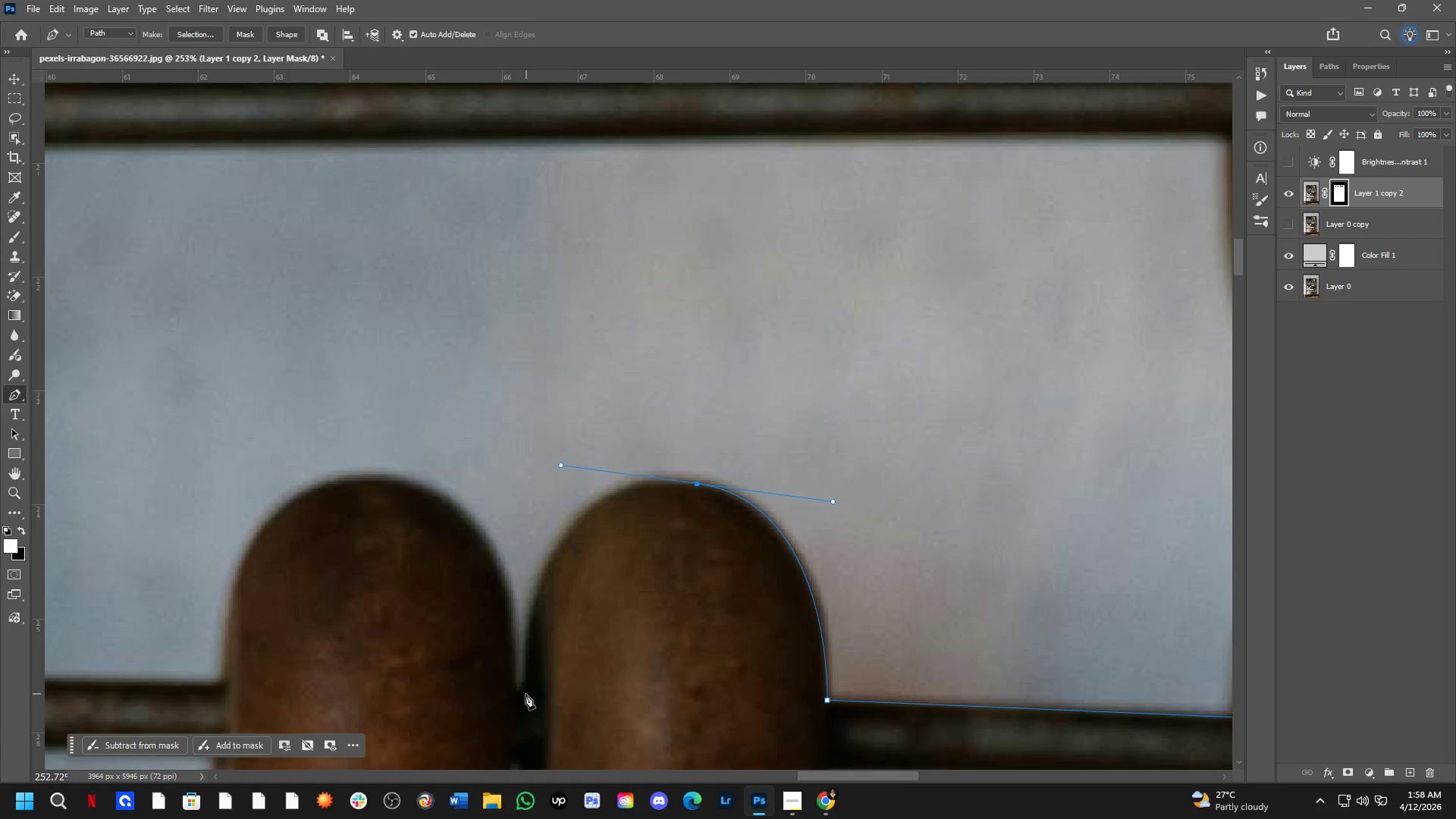 
left_click_drag(start_coordinate=[523, 693], to_coordinate=[515, 721])
 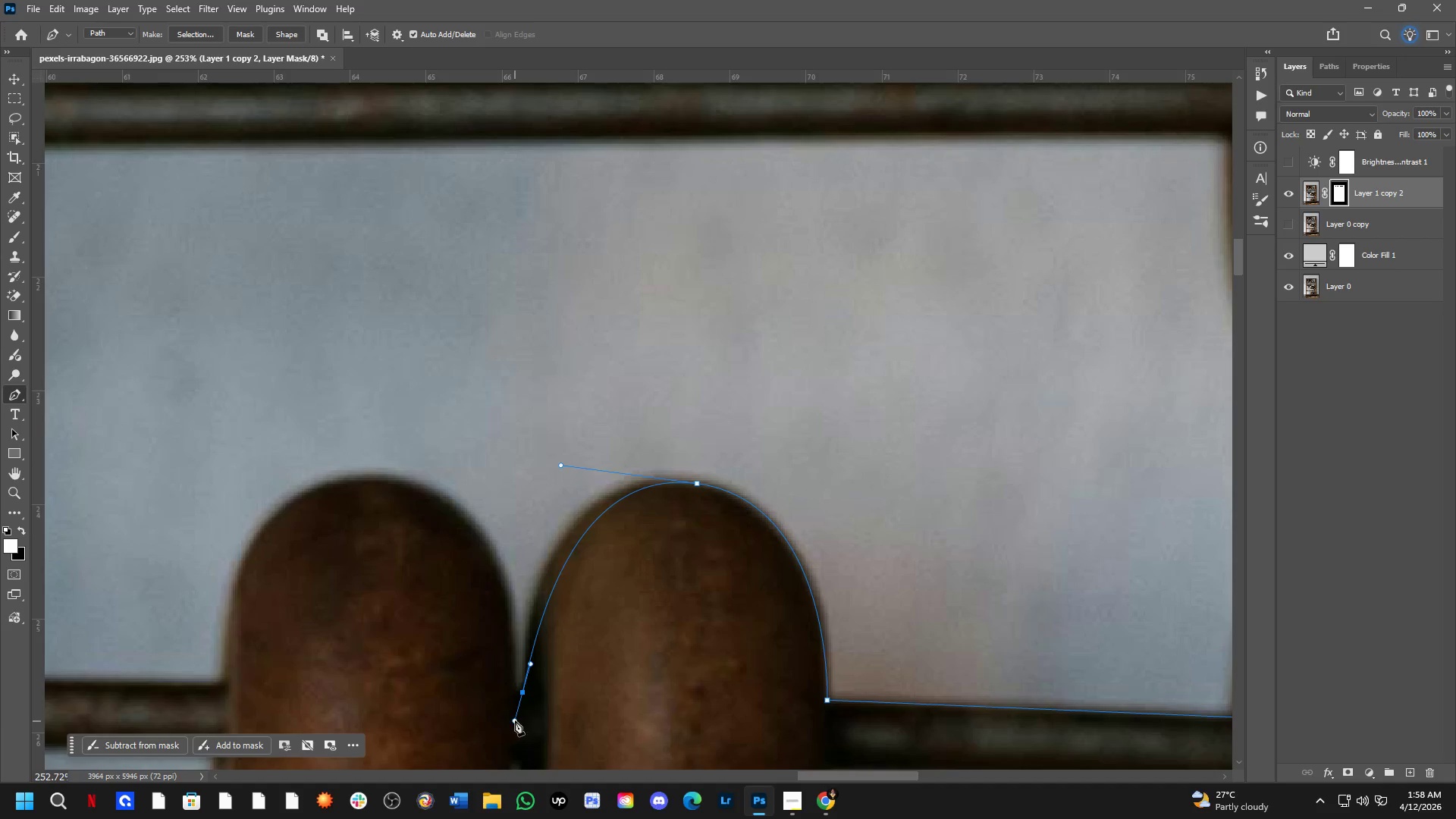 
key(Control+ControlLeft)
 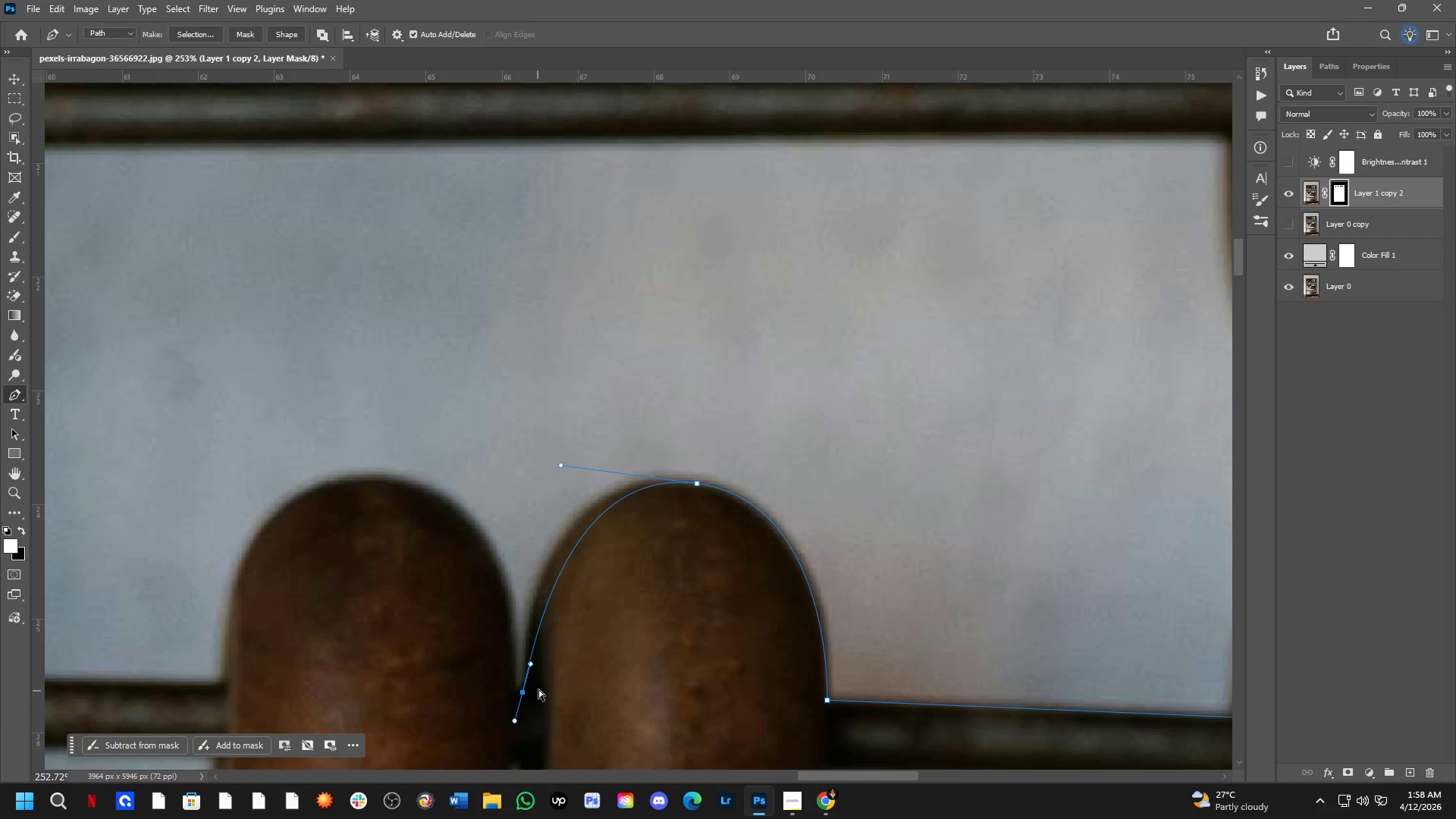 
key(Control+Z)
 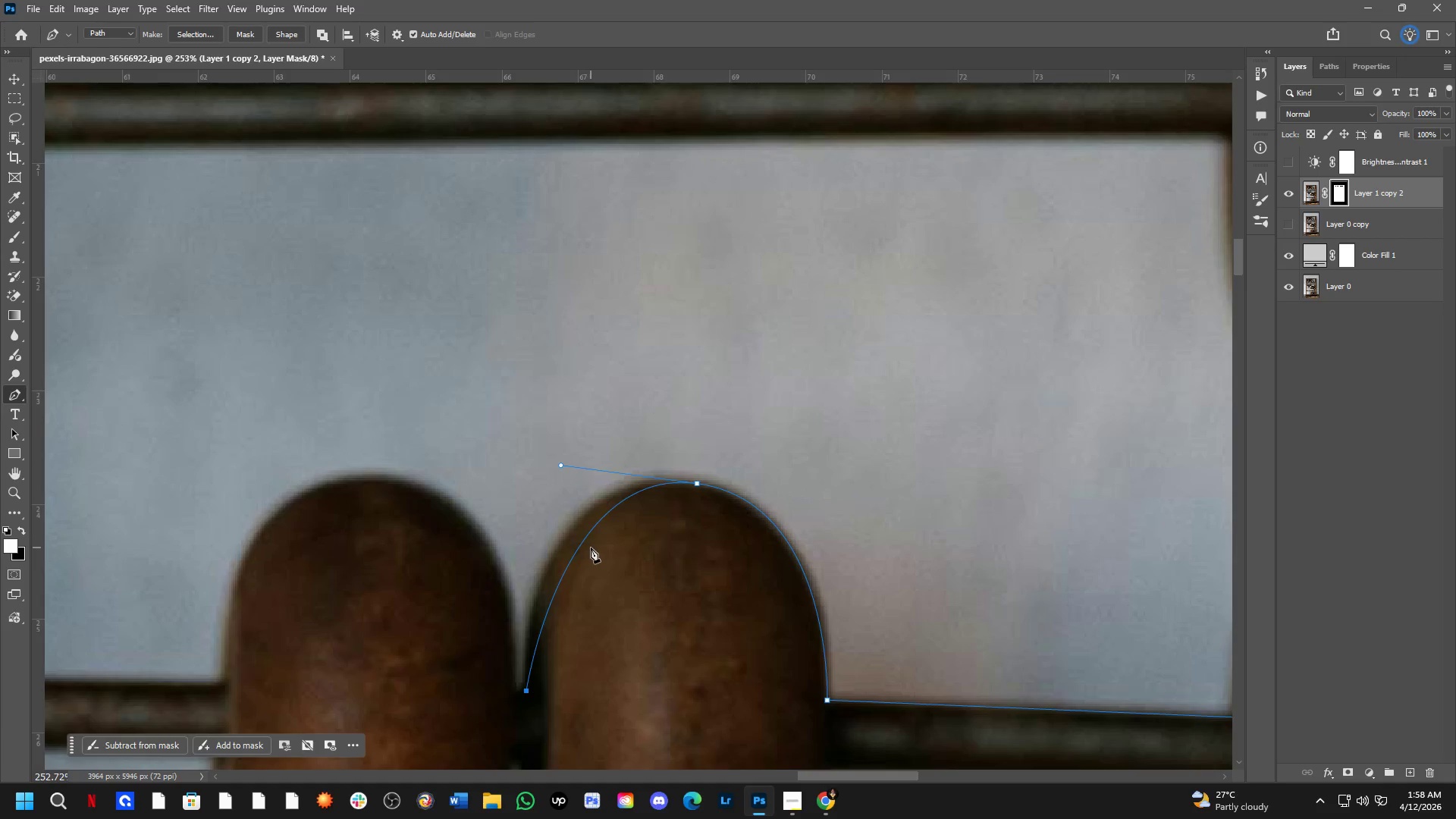 
left_click([585, 535])
 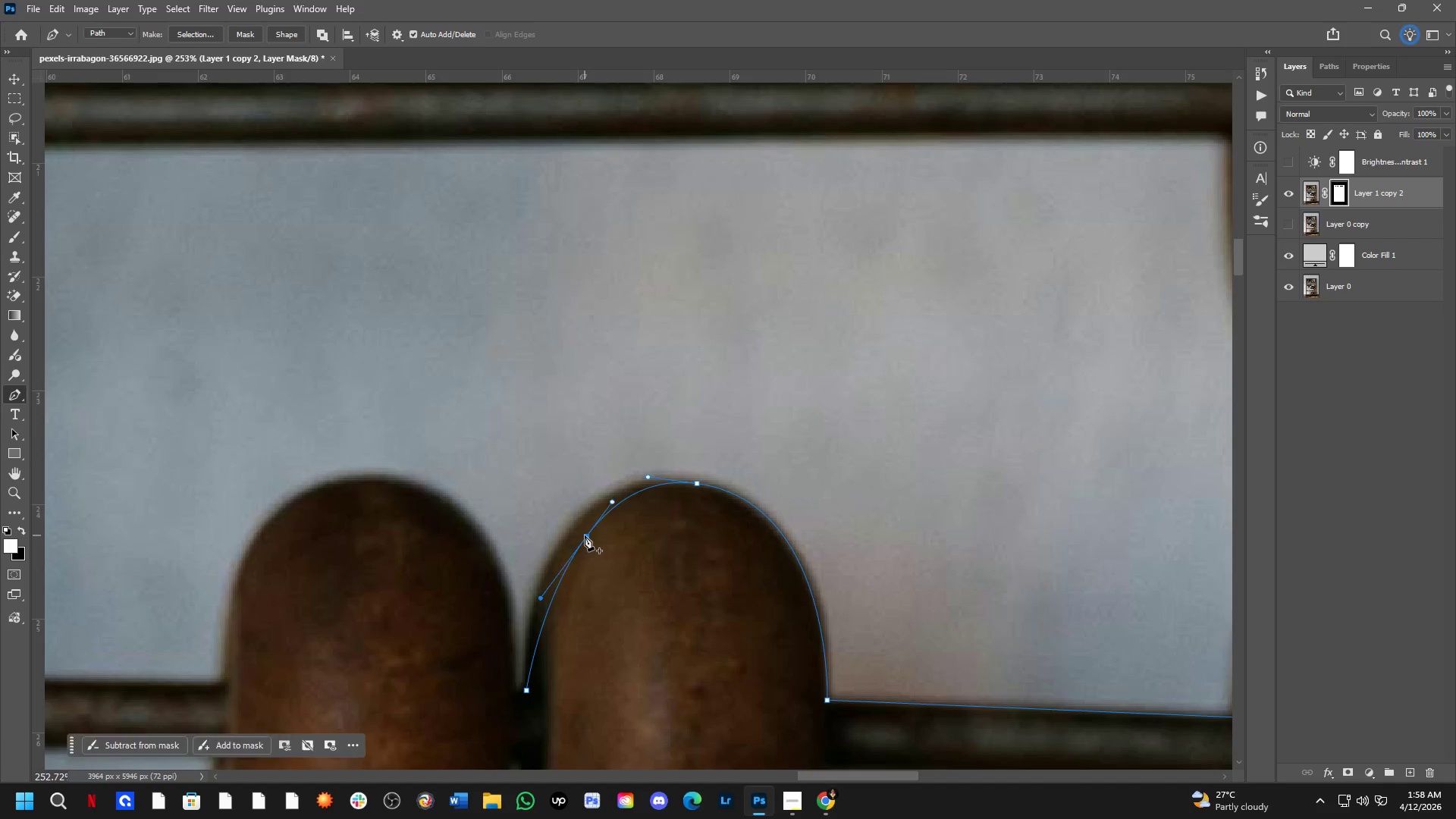 
hold_key(key=ControlLeft, duration=1.3)
left_click_drag(start_coordinate=[585, 535], to_coordinate=[569, 535])
 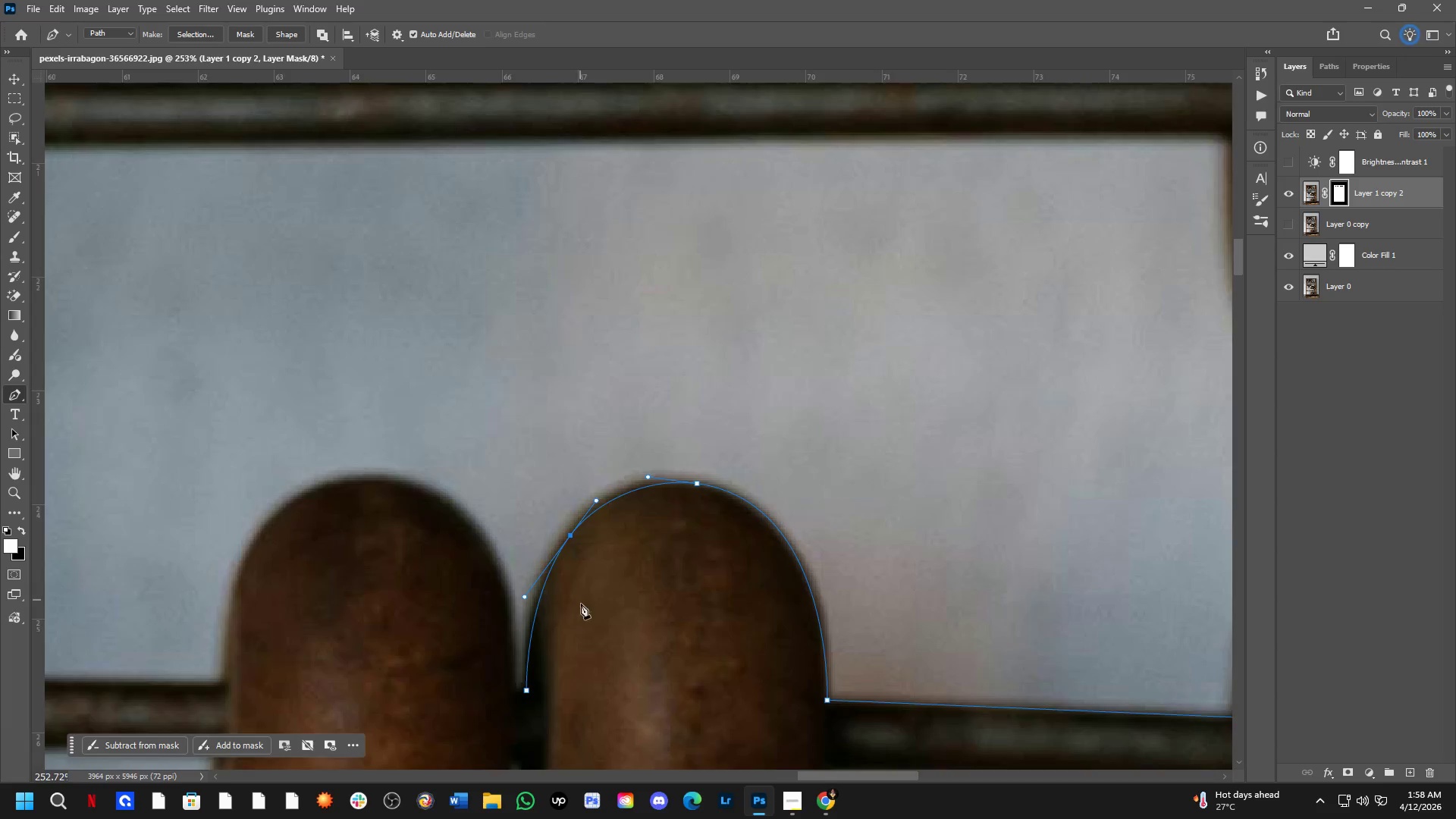 
hold_key(key=Space, duration=0.47)
 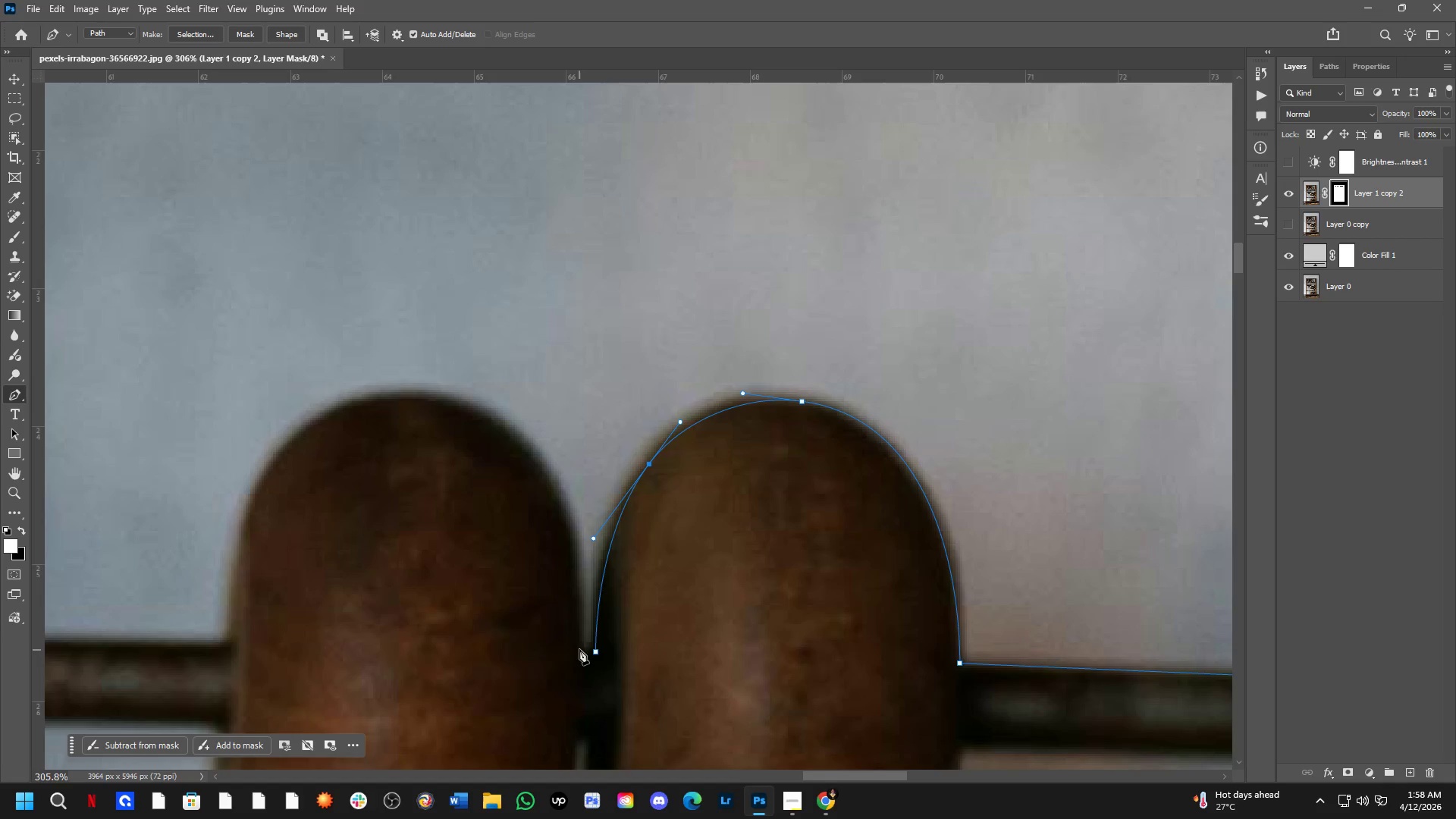 
left_click_drag(start_coordinate=[581, 666], to_coordinate=[648, 636])
 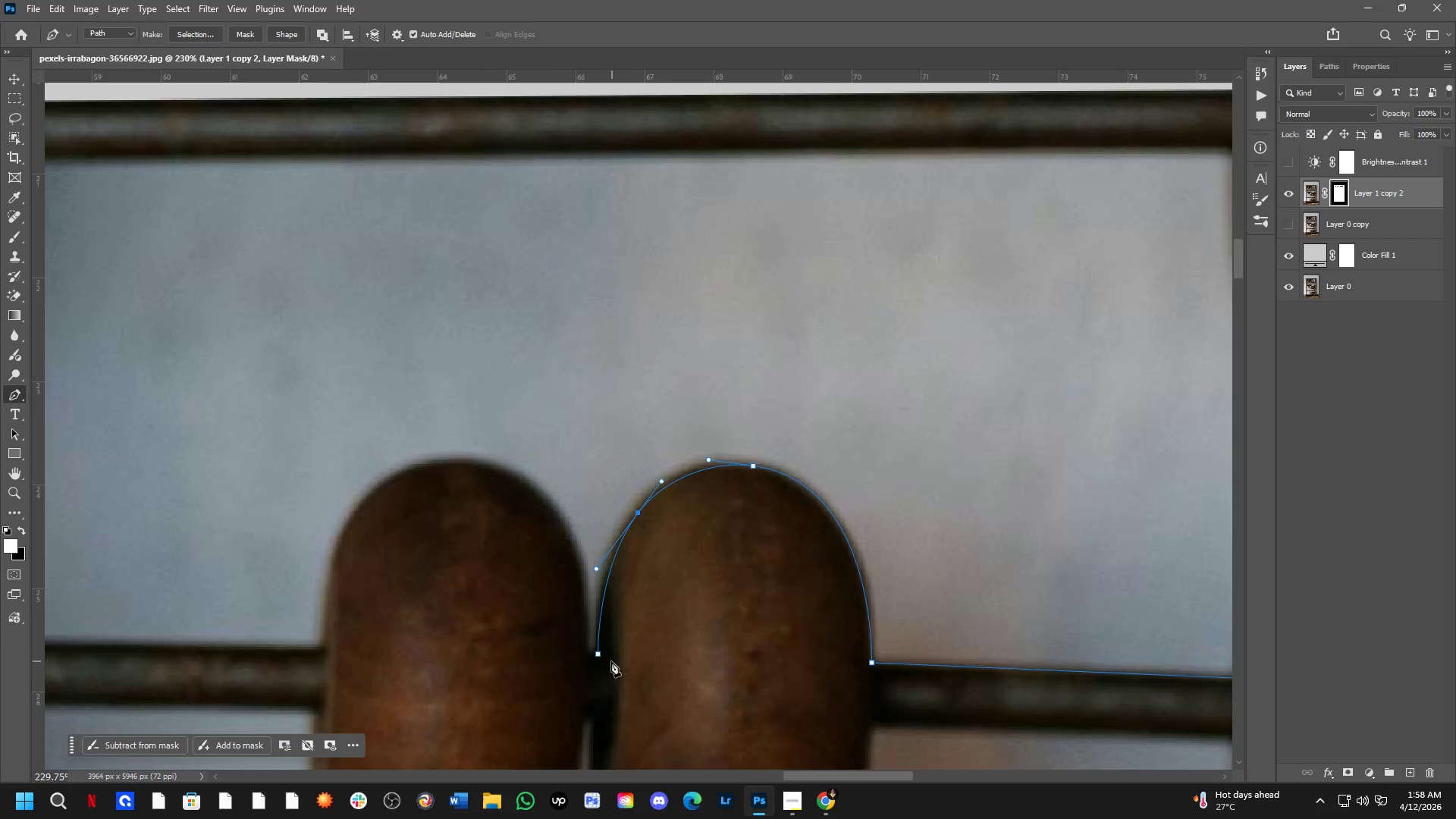 
scroll: coordinate [582, 613], scroll_direction: down, amount: 1.0
 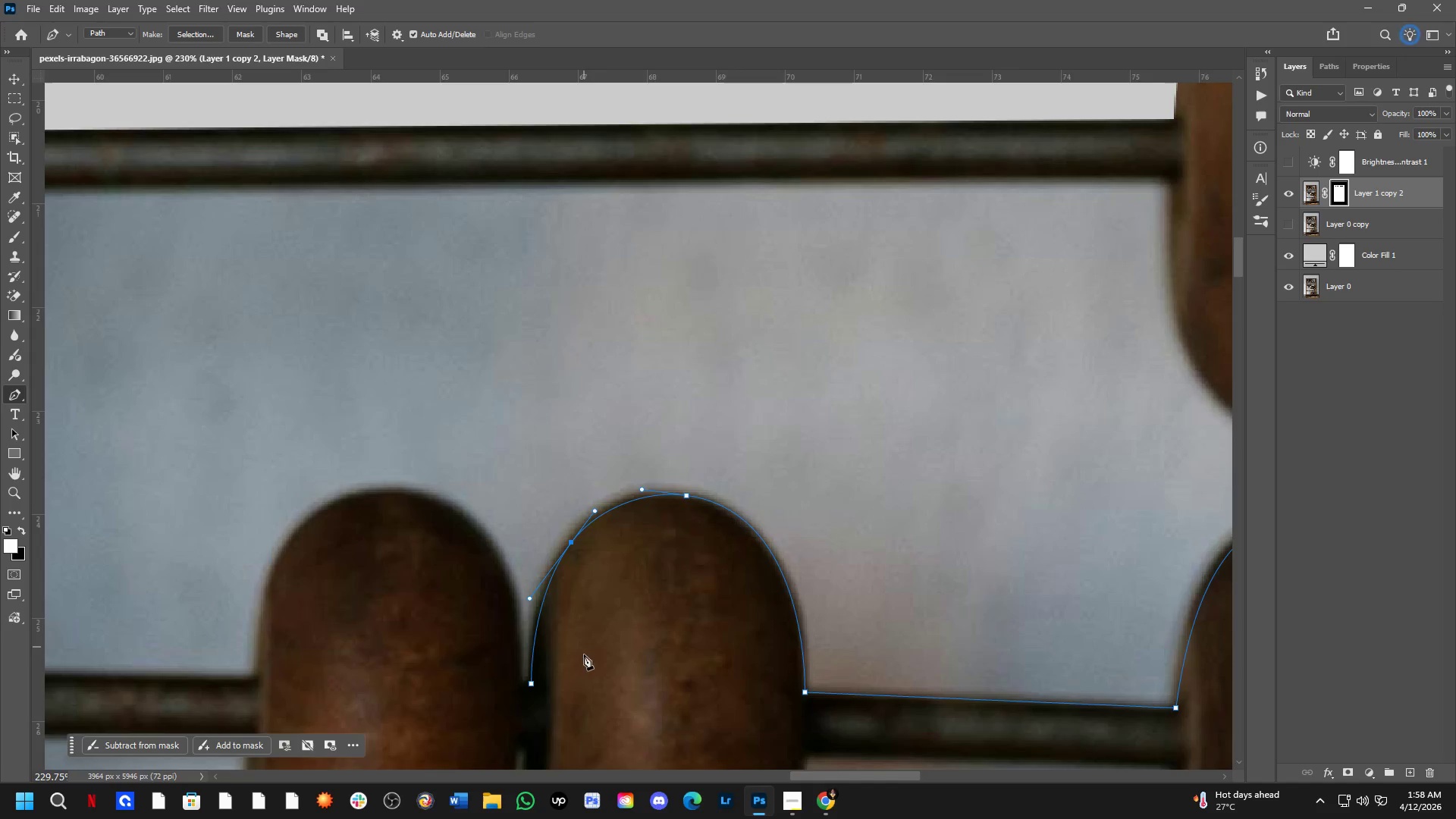 
scroll: coordinate [592, 665], scroll_direction: up, amount: 3.0
 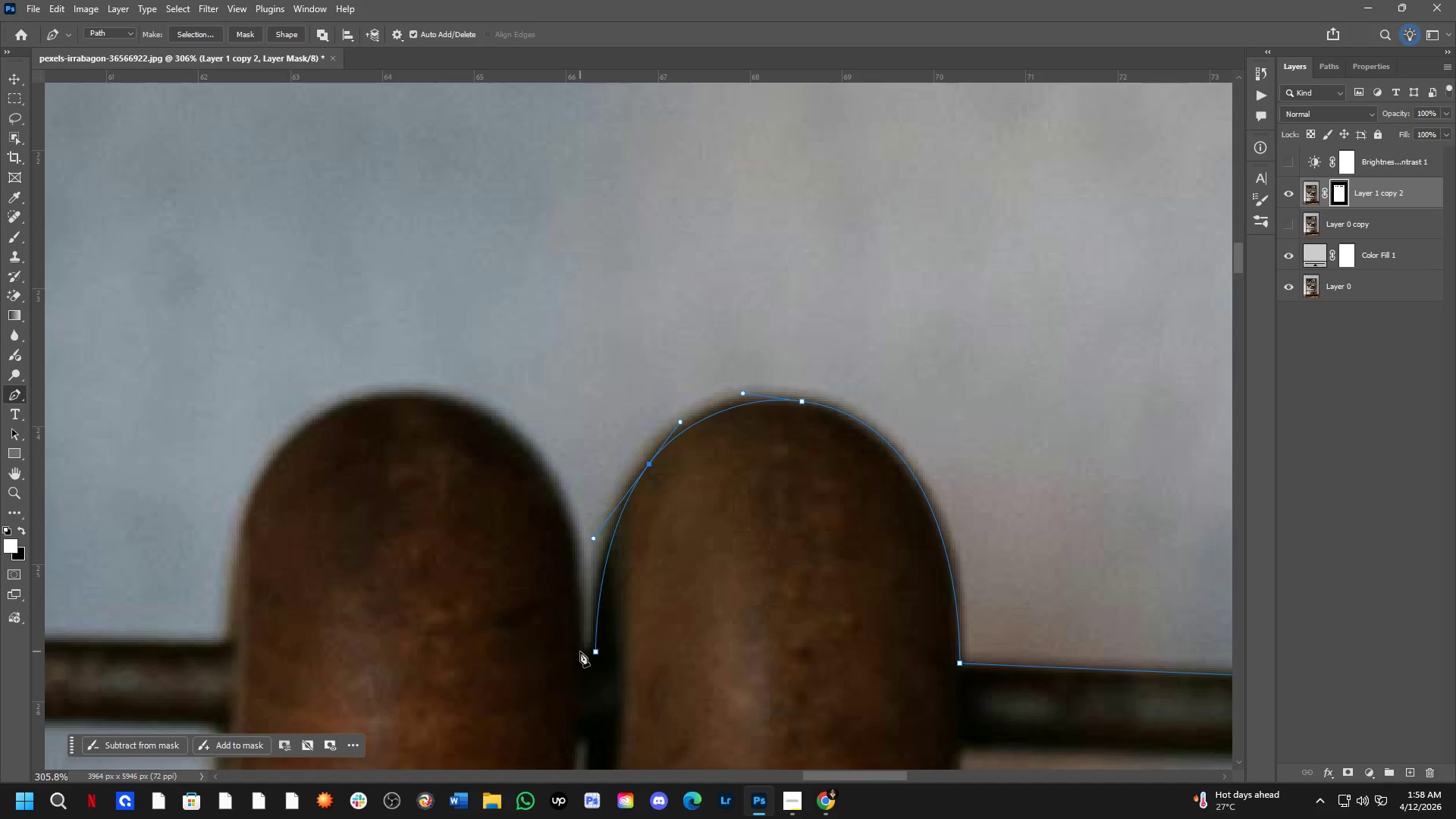 
left_click([583, 651])
 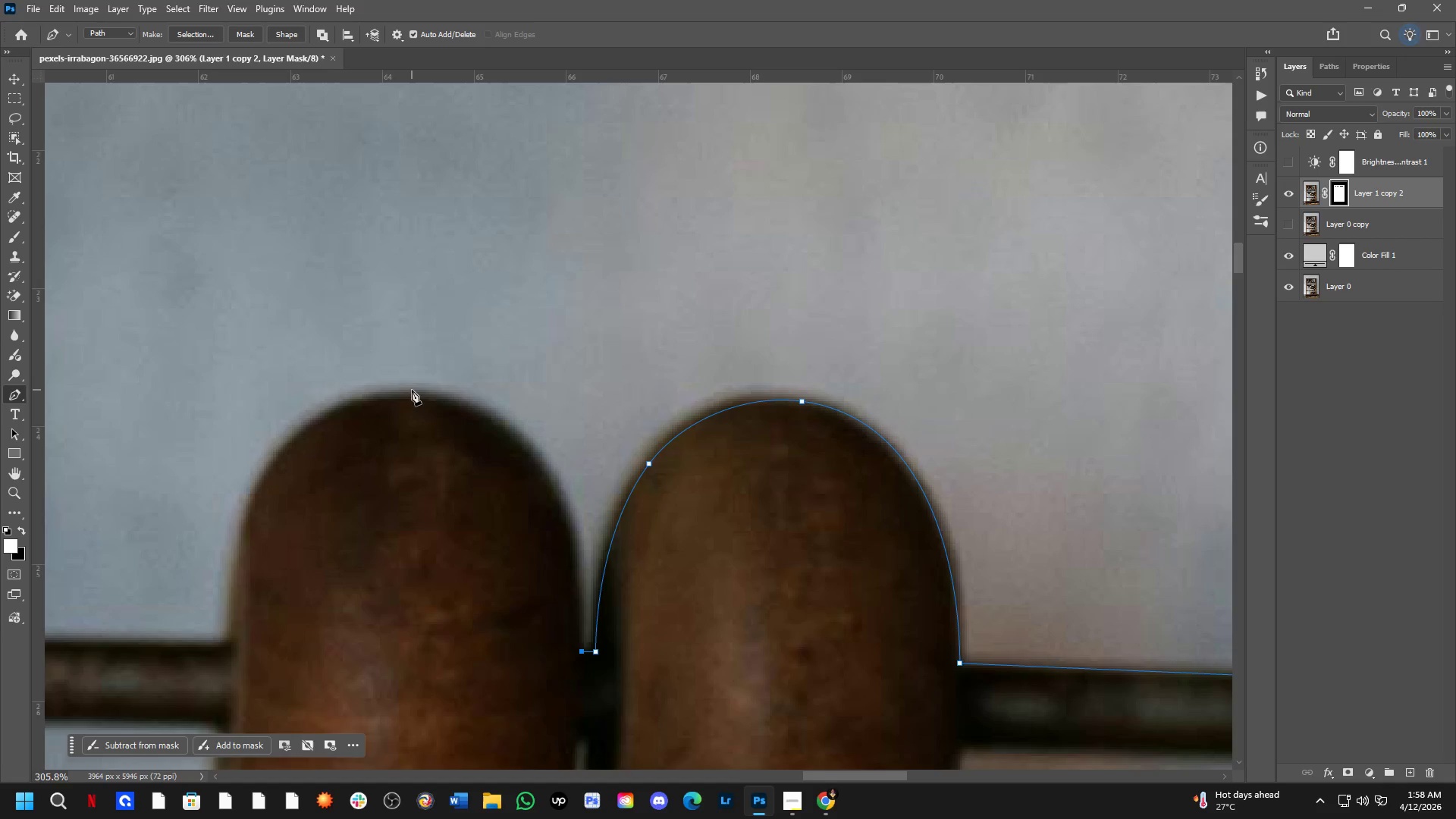 
left_click_drag(start_coordinate=[412, 397], to_coordinate=[225, 397])
 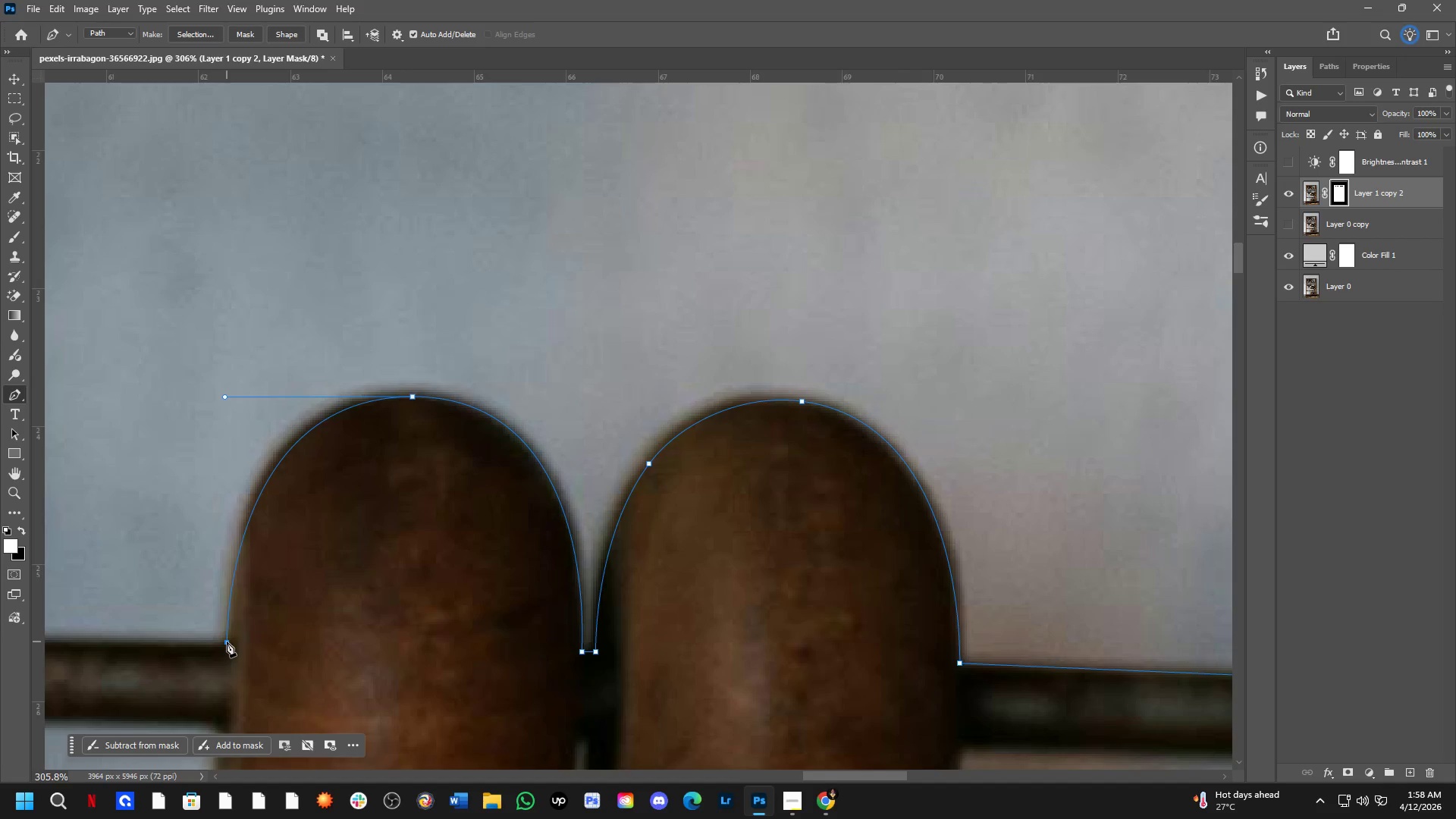 
hold_key(key=Space, duration=0.56)
 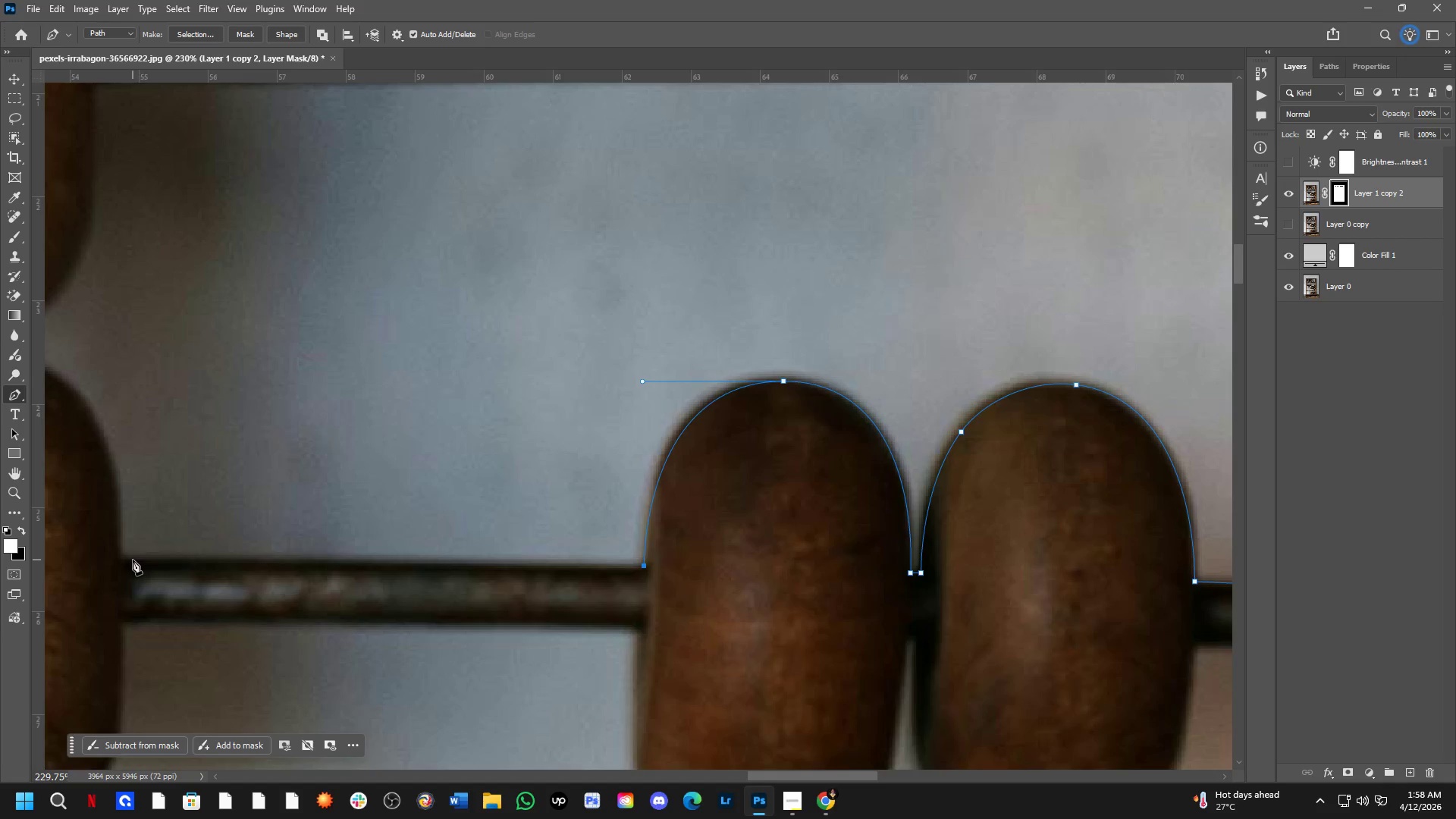 
left_click_drag(start_coordinate=[316, 593], to_coordinate=[717, 532])
 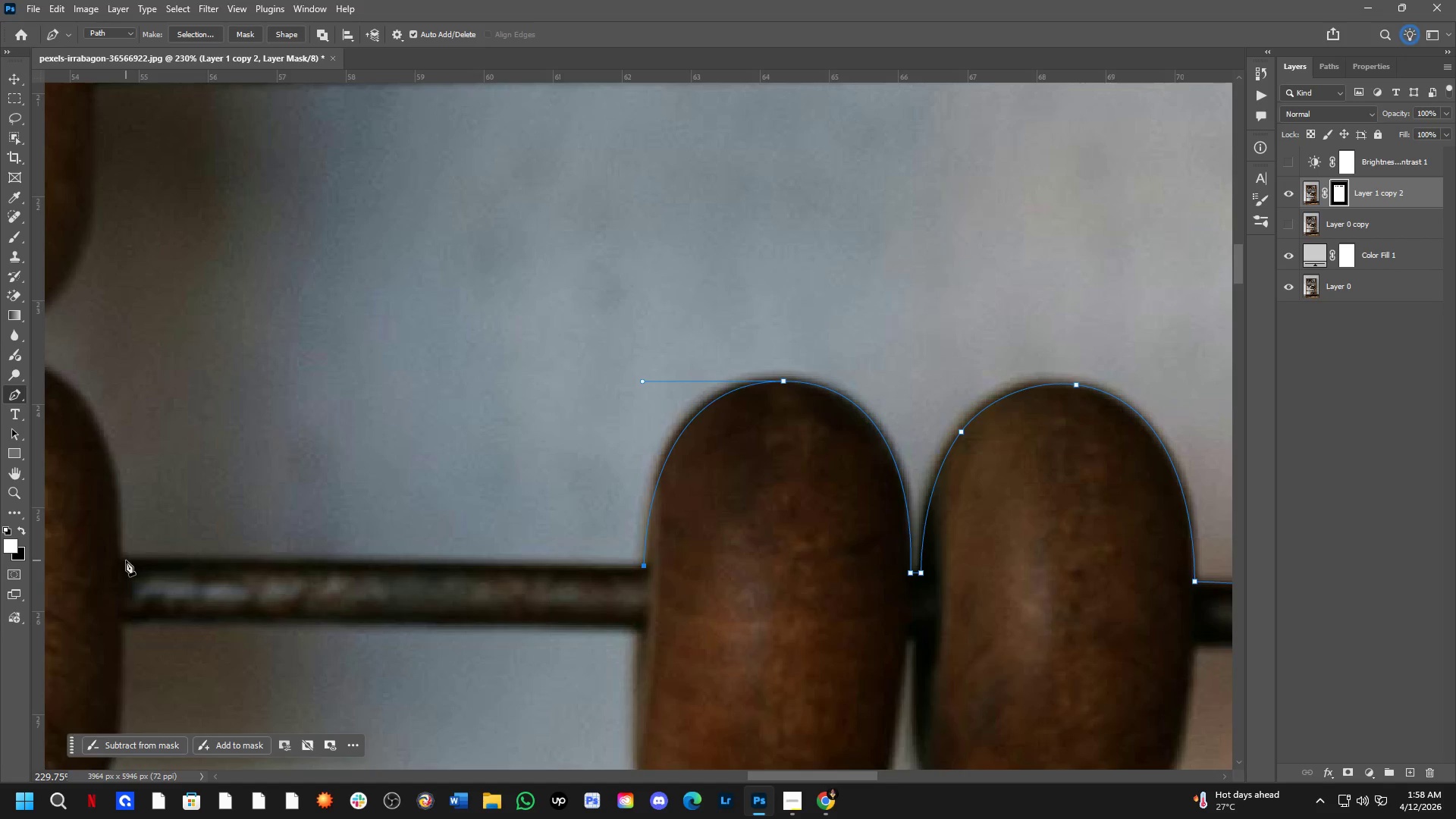 
scroll: coordinate [290, 581], scroll_direction: down, amount: 3.0
 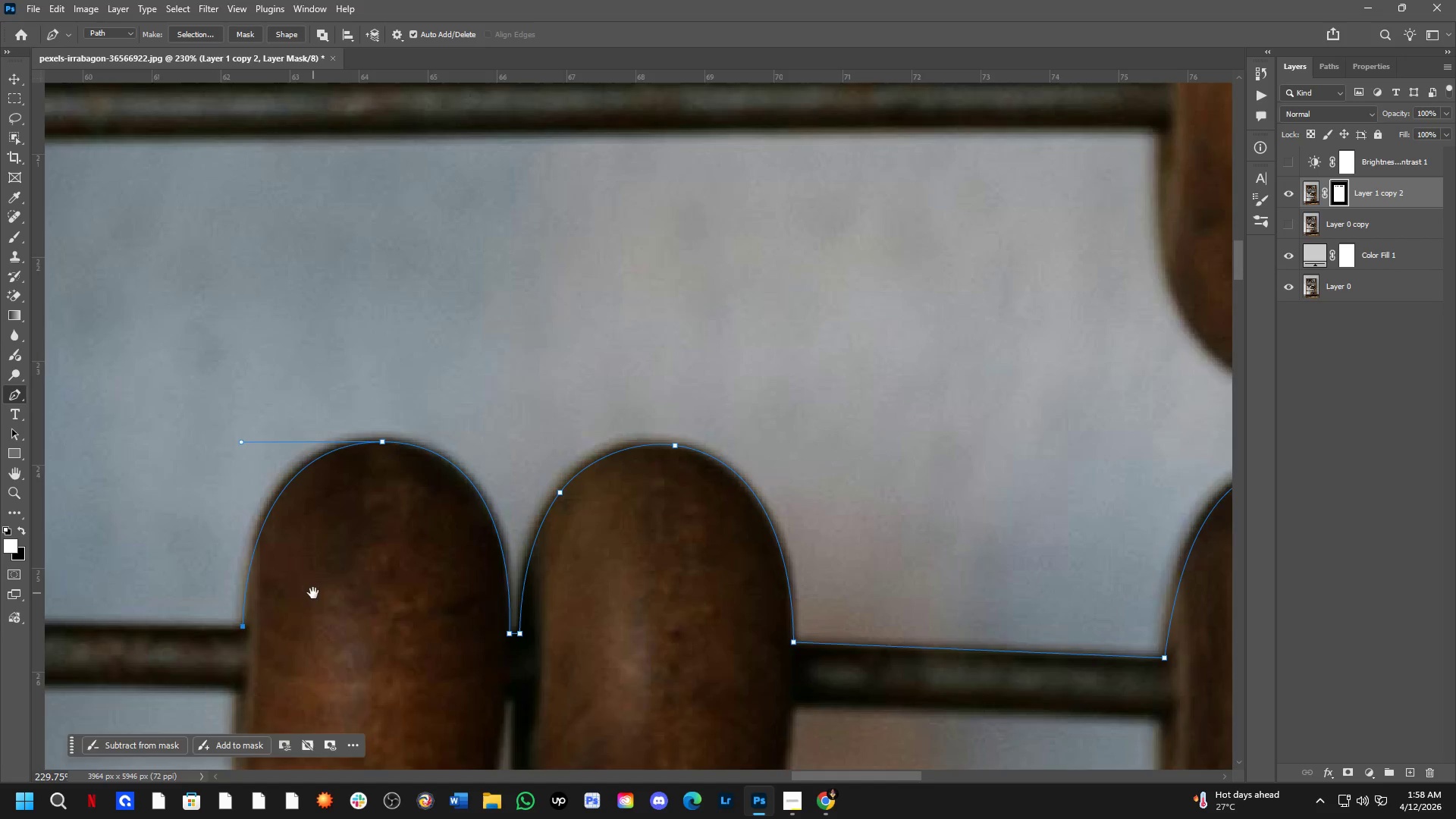 
left_click([121, 560])
 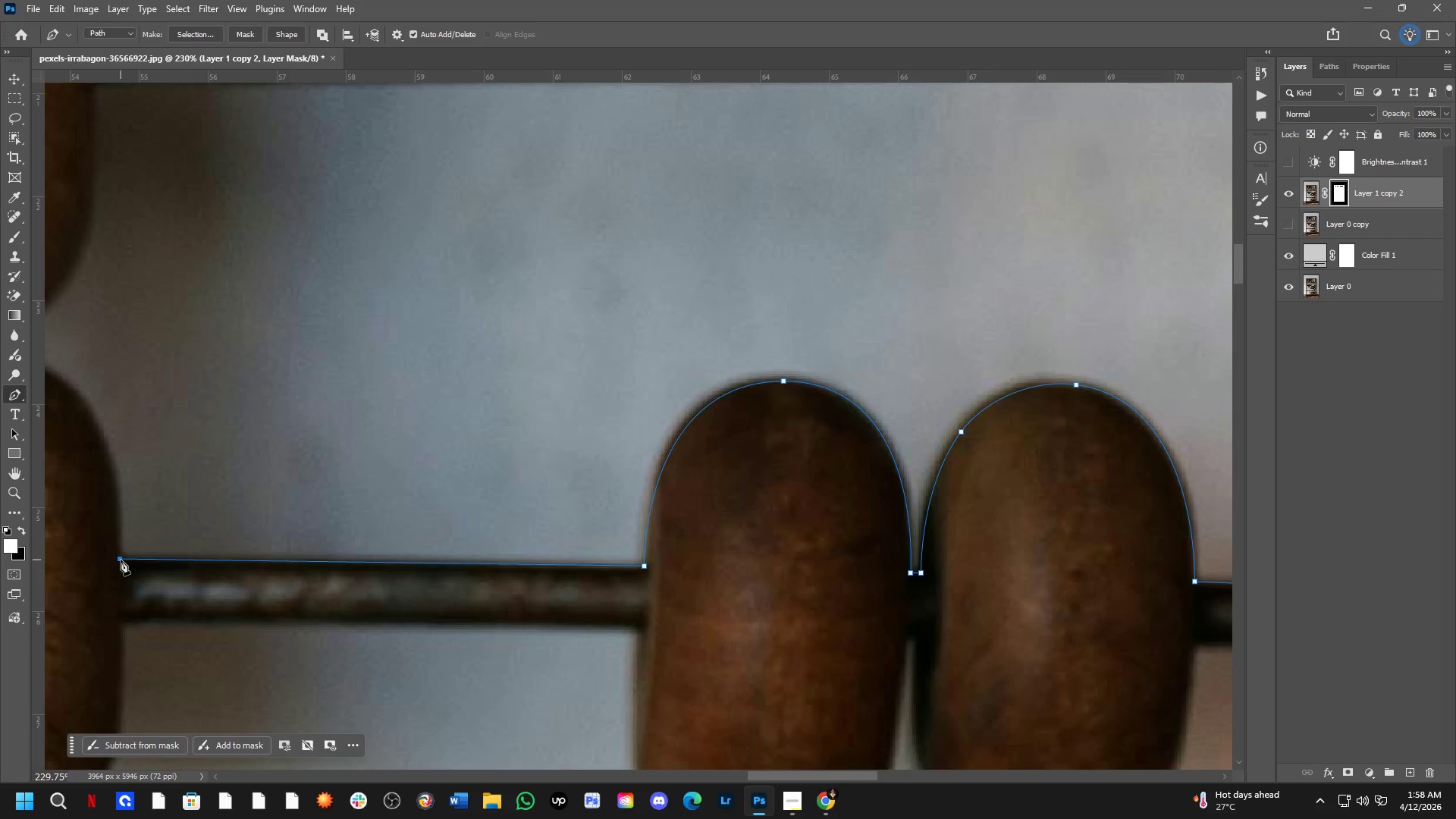 
hold_key(key=Space, duration=0.59)
 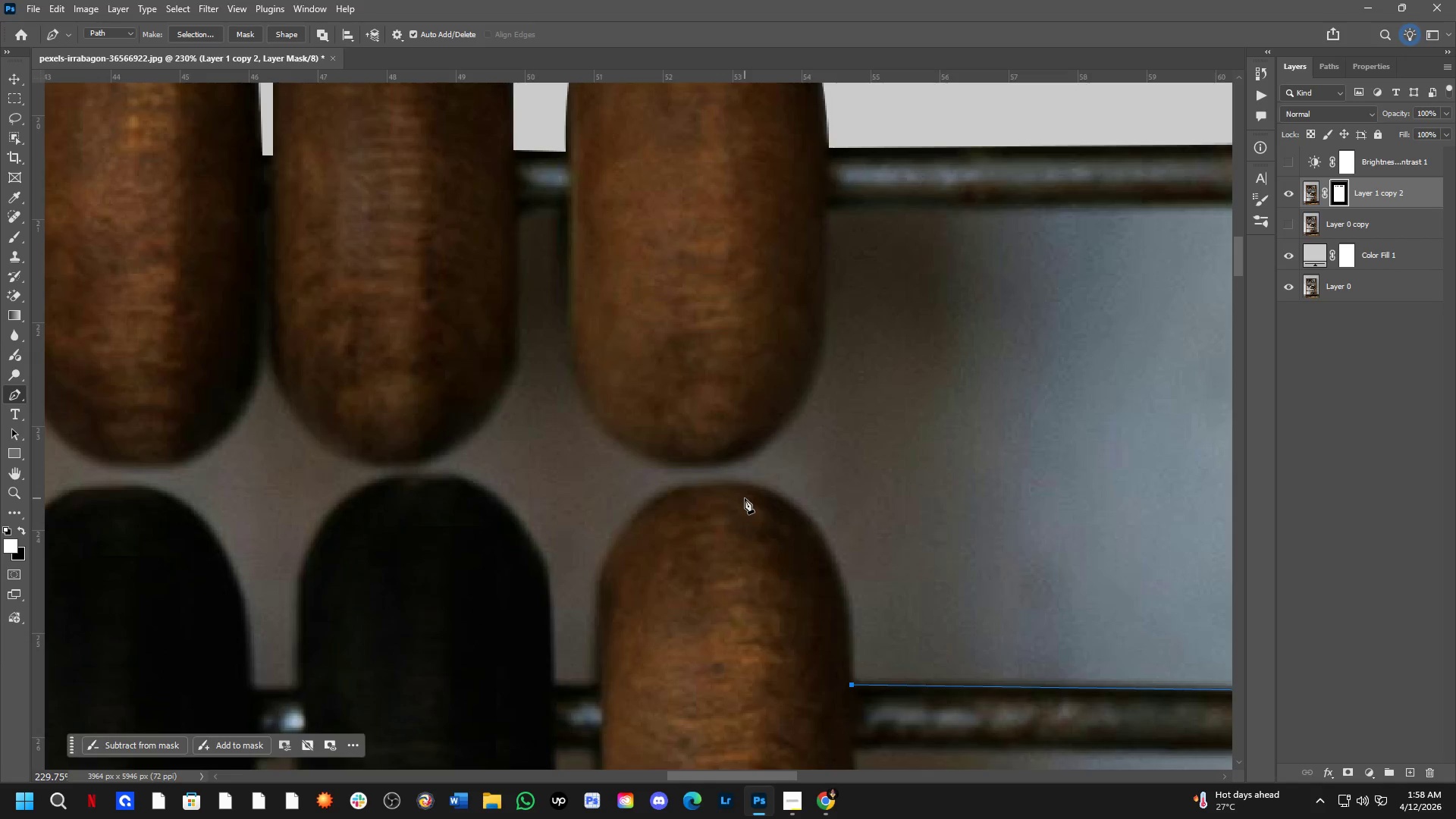 
left_click_drag(start_coordinate=[223, 504], to_coordinate=[955, 630])
 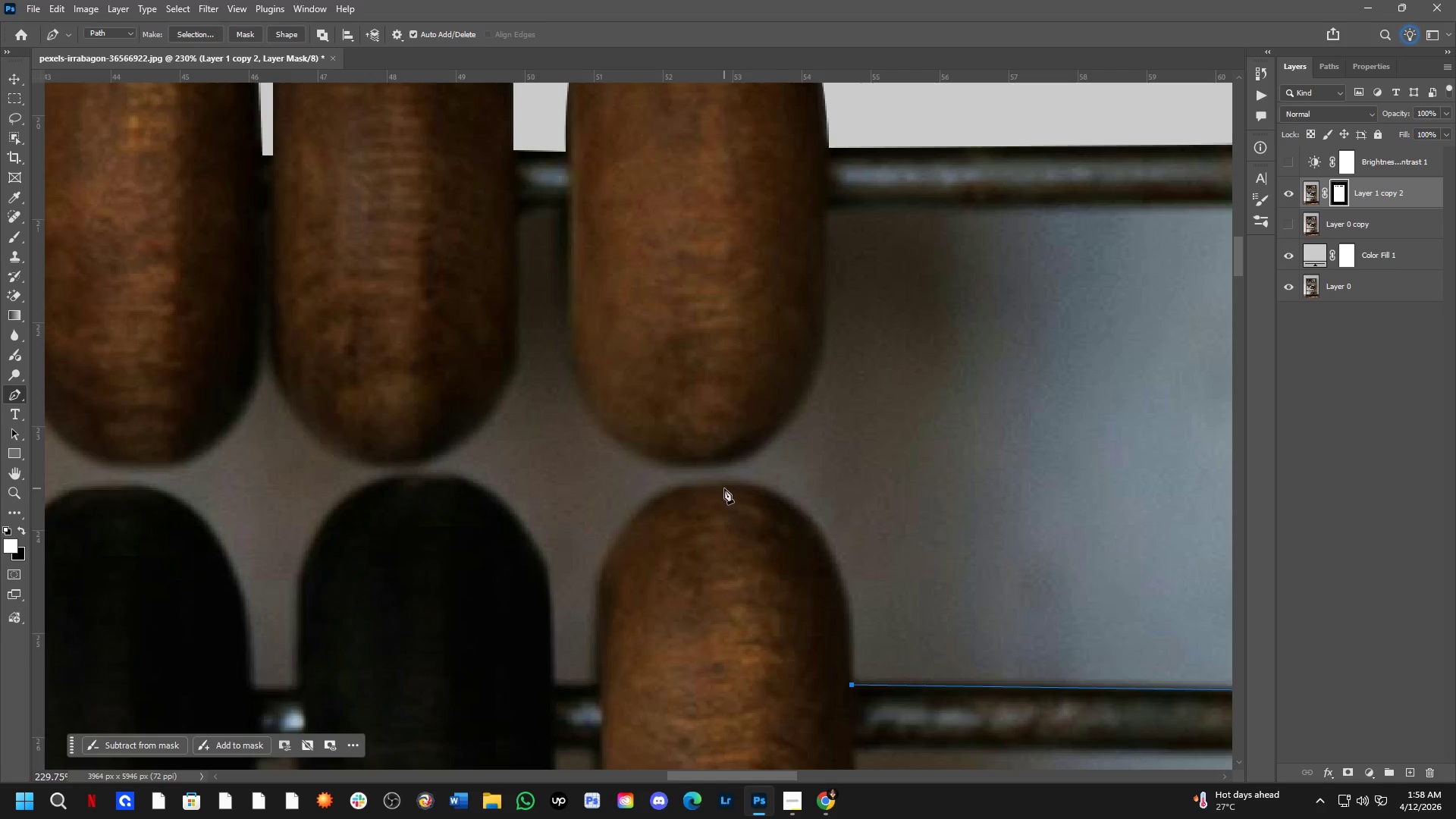 
left_click_drag(start_coordinate=[721, 484], to_coordinate=[571, 472])
 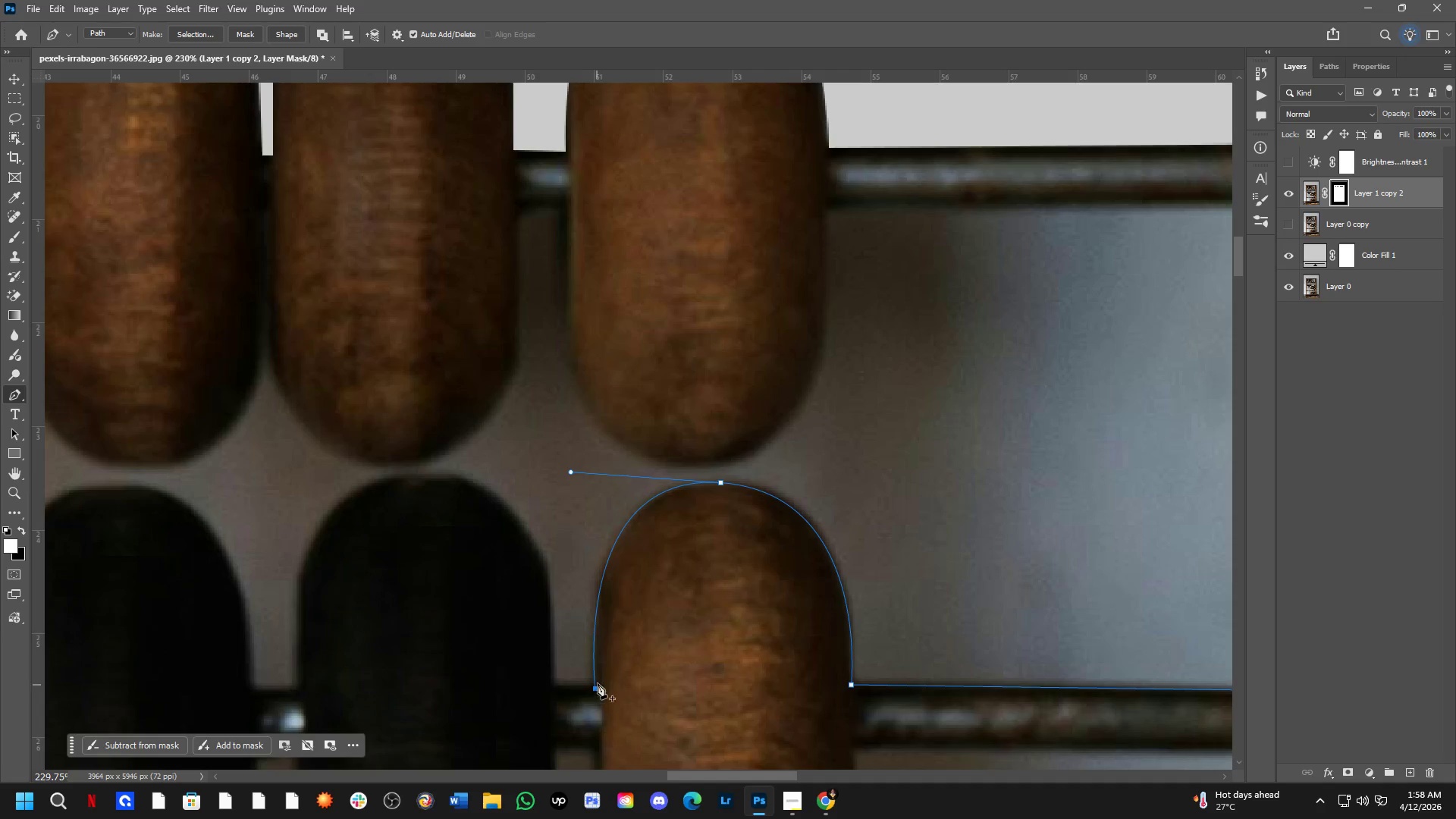 
hold_key(key=Space, duration=0.53)
 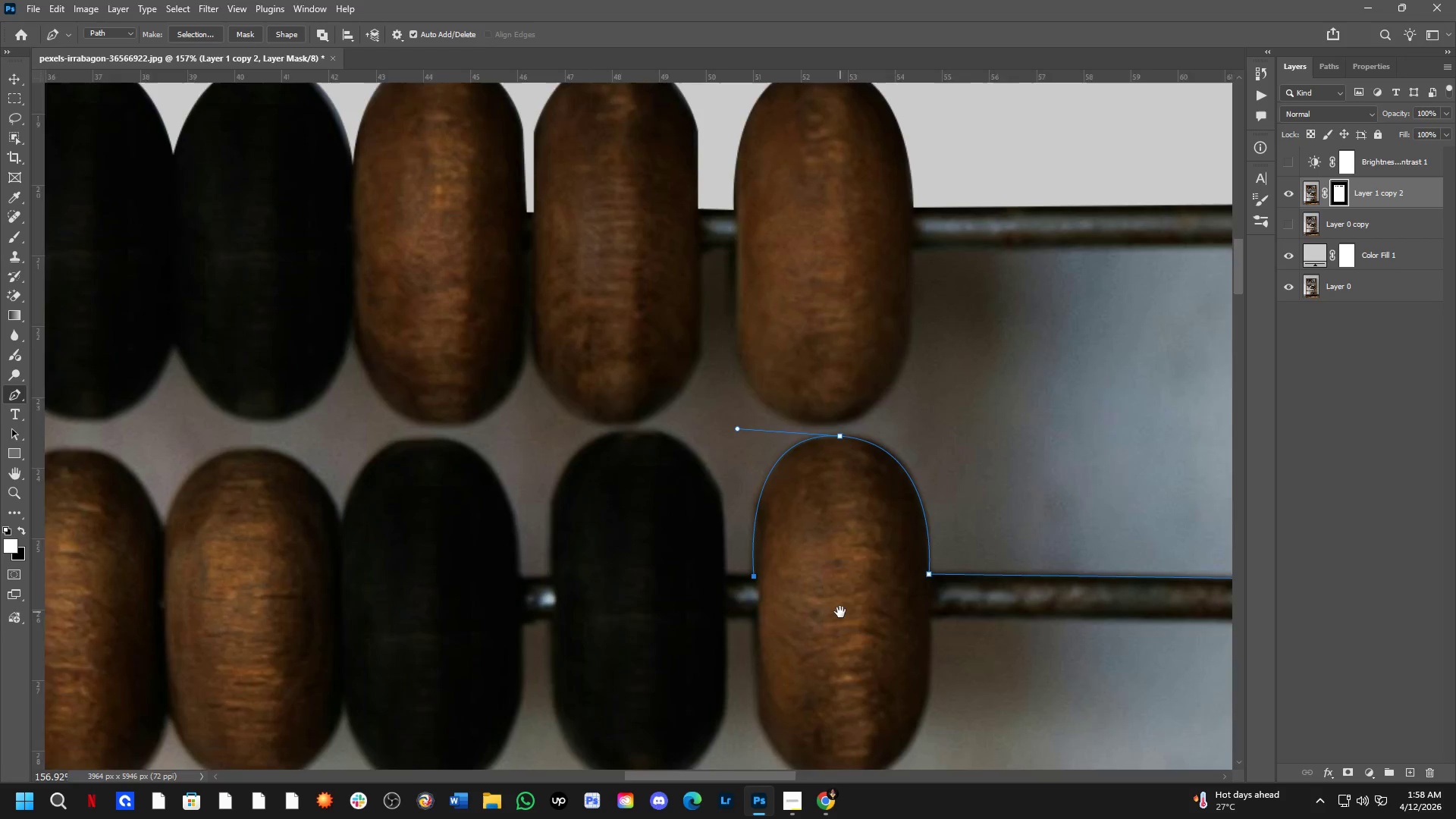 
left_click_drag(start_coordinate=[730, 686], to_coordinate=[845, 567])
 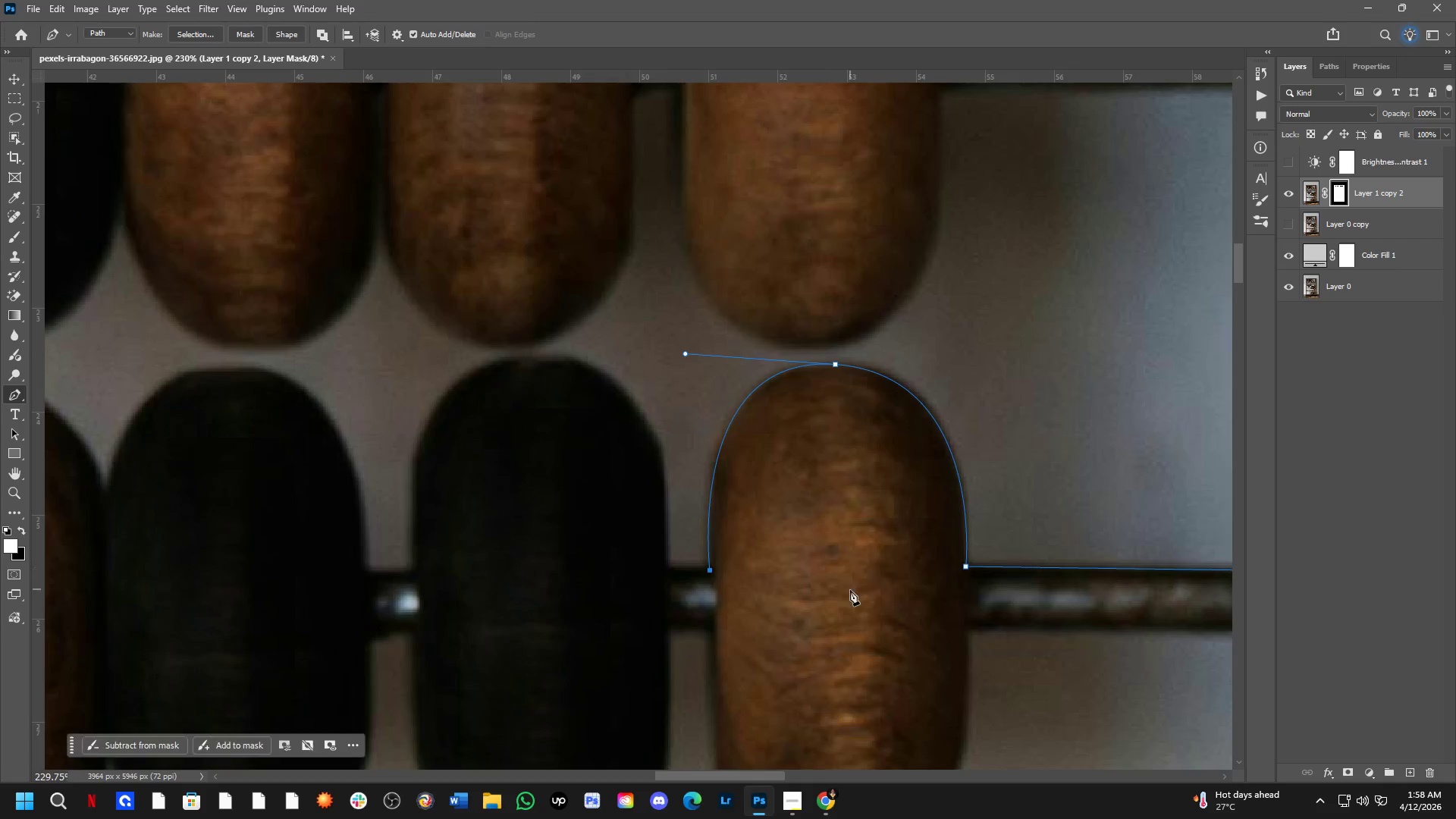 
hold_key(key=Space, duration=0.55)
 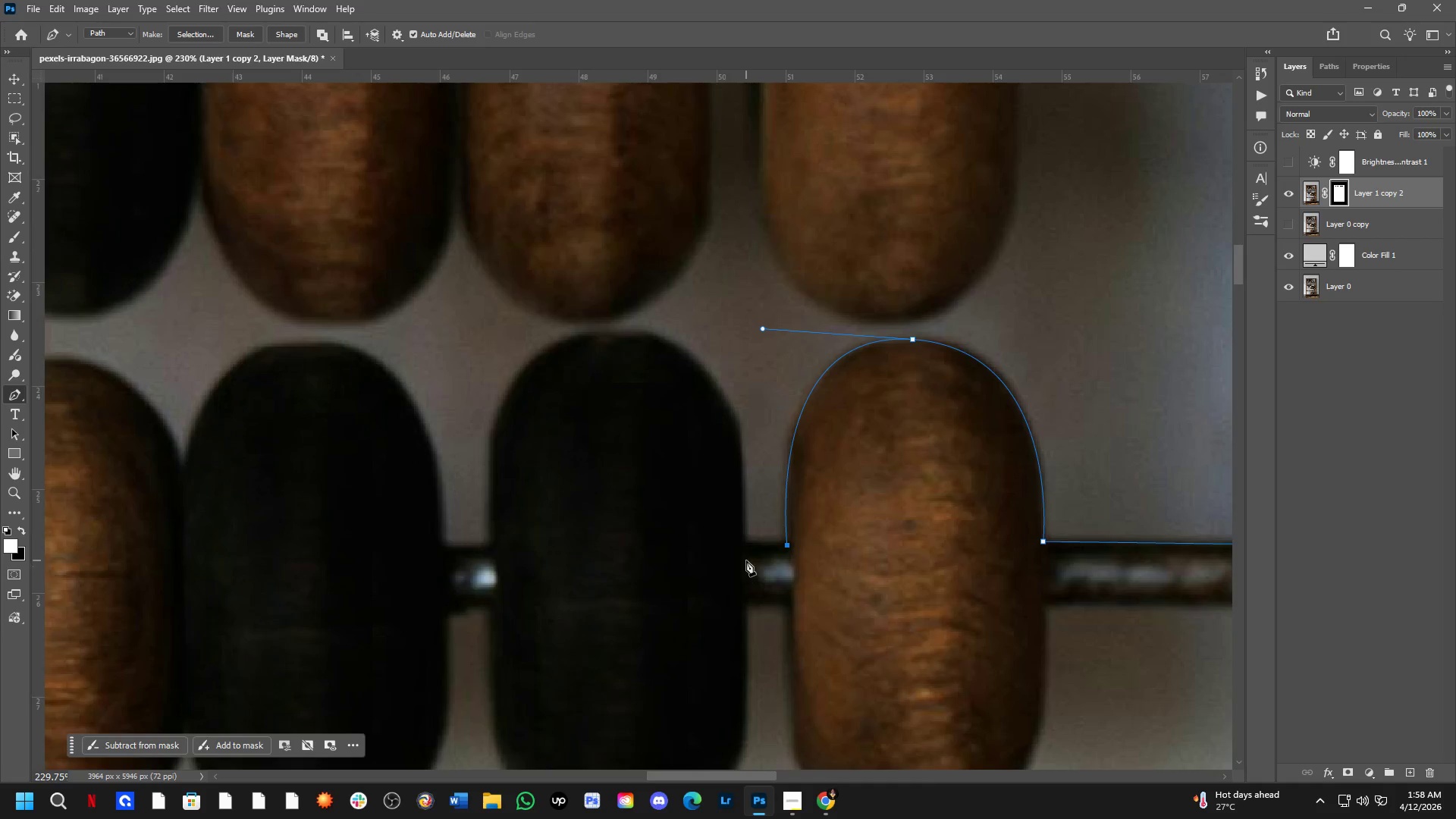 
left_click_drag(start_coordinate=[840, 612], to_coordinate=[876, 599])
 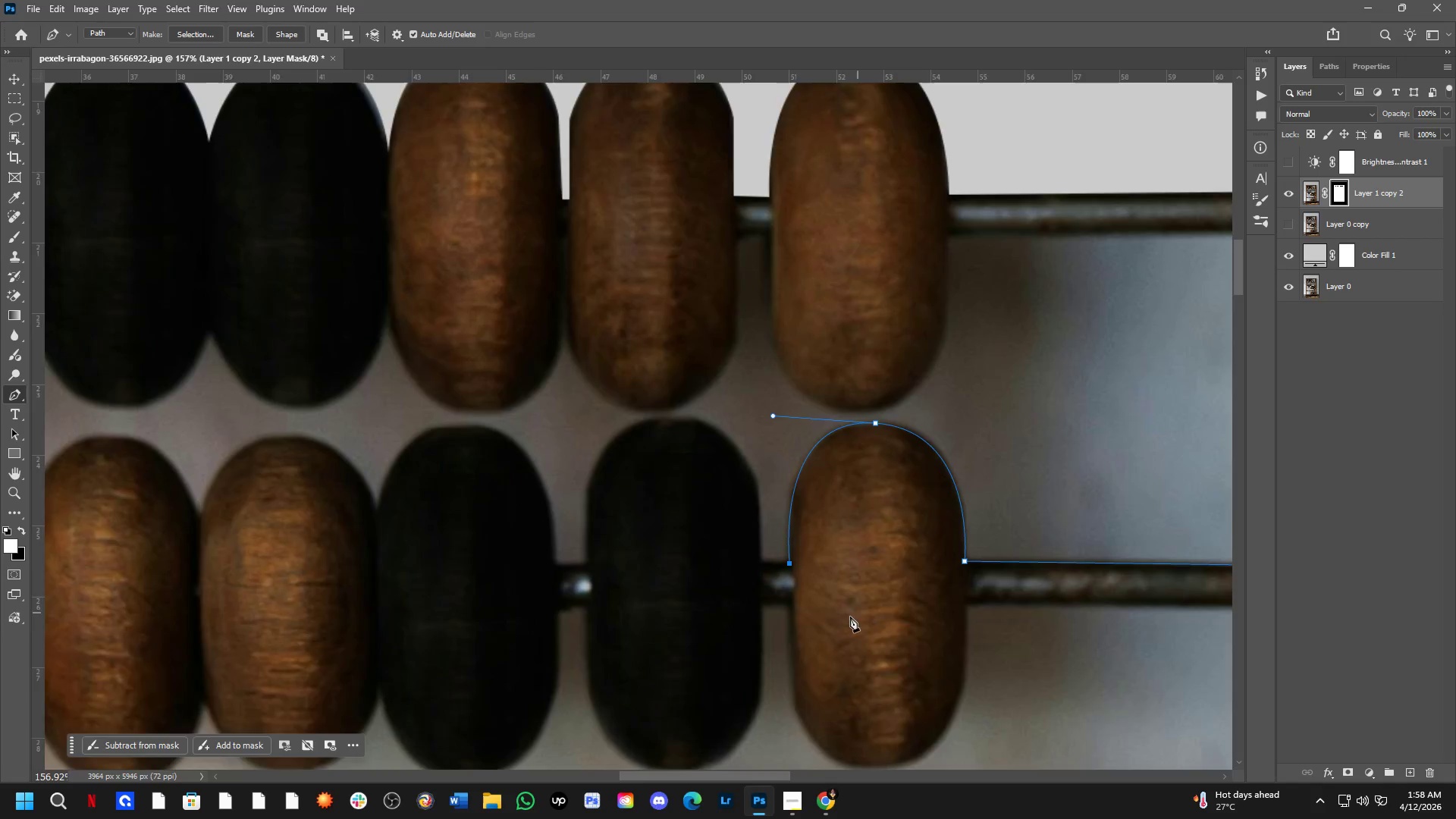 
scroll: coordinate [850, 590], scroll_direction: down, amount: 4.0
 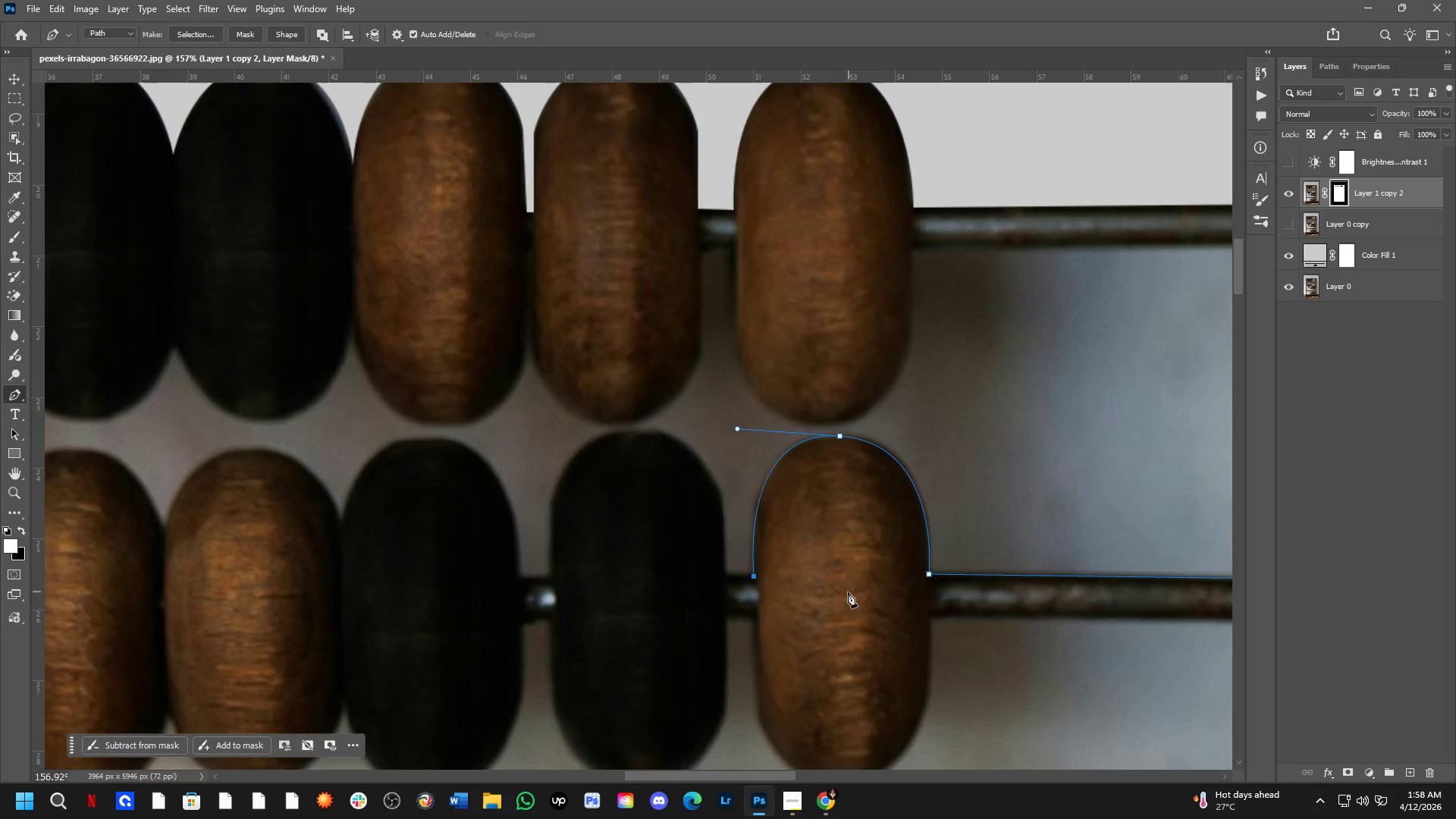 
scroll: coordinate [774, 585], scroll_direction: up, amount: 4.0
 